 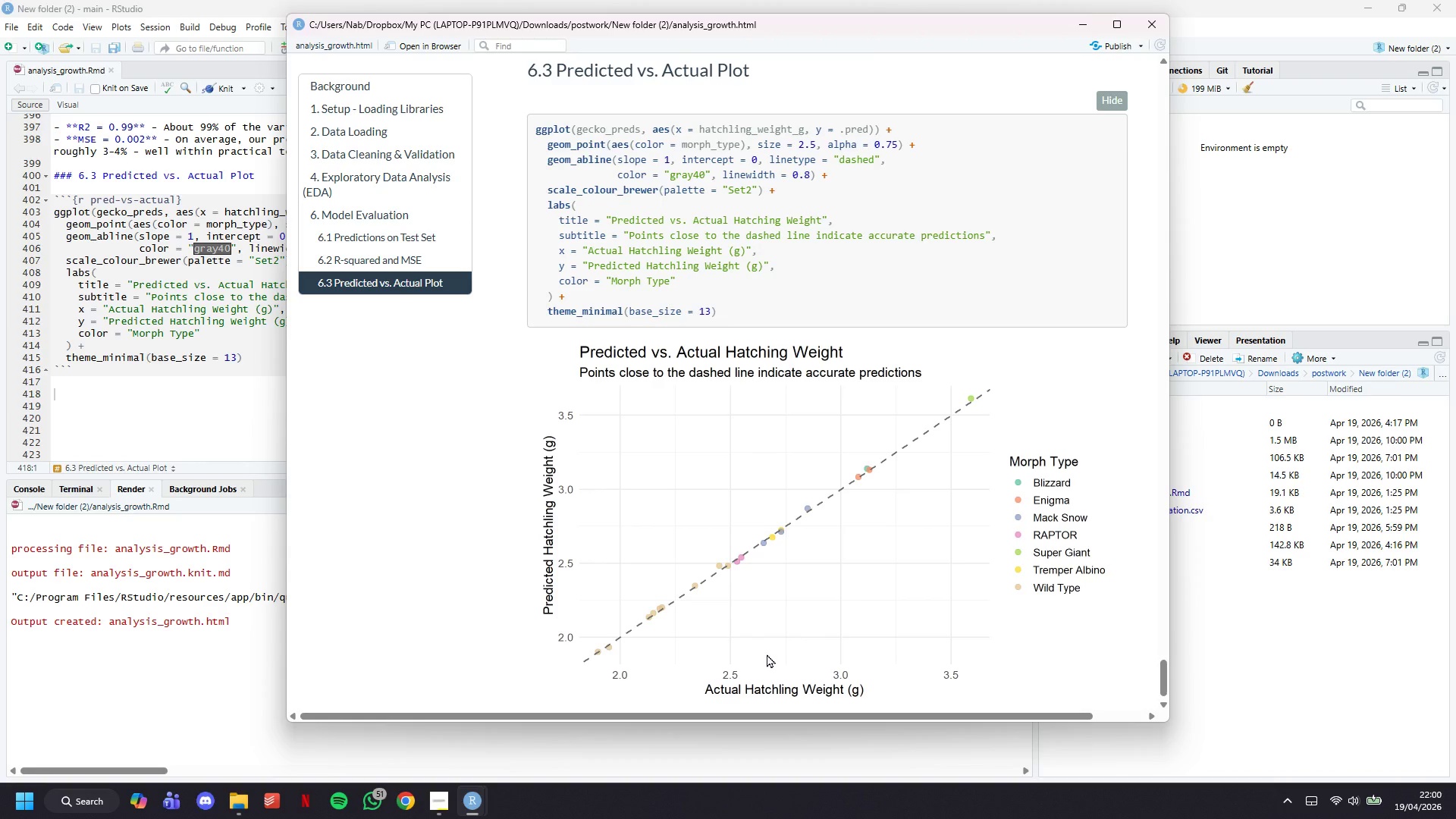 
triple_click([657, 623])
 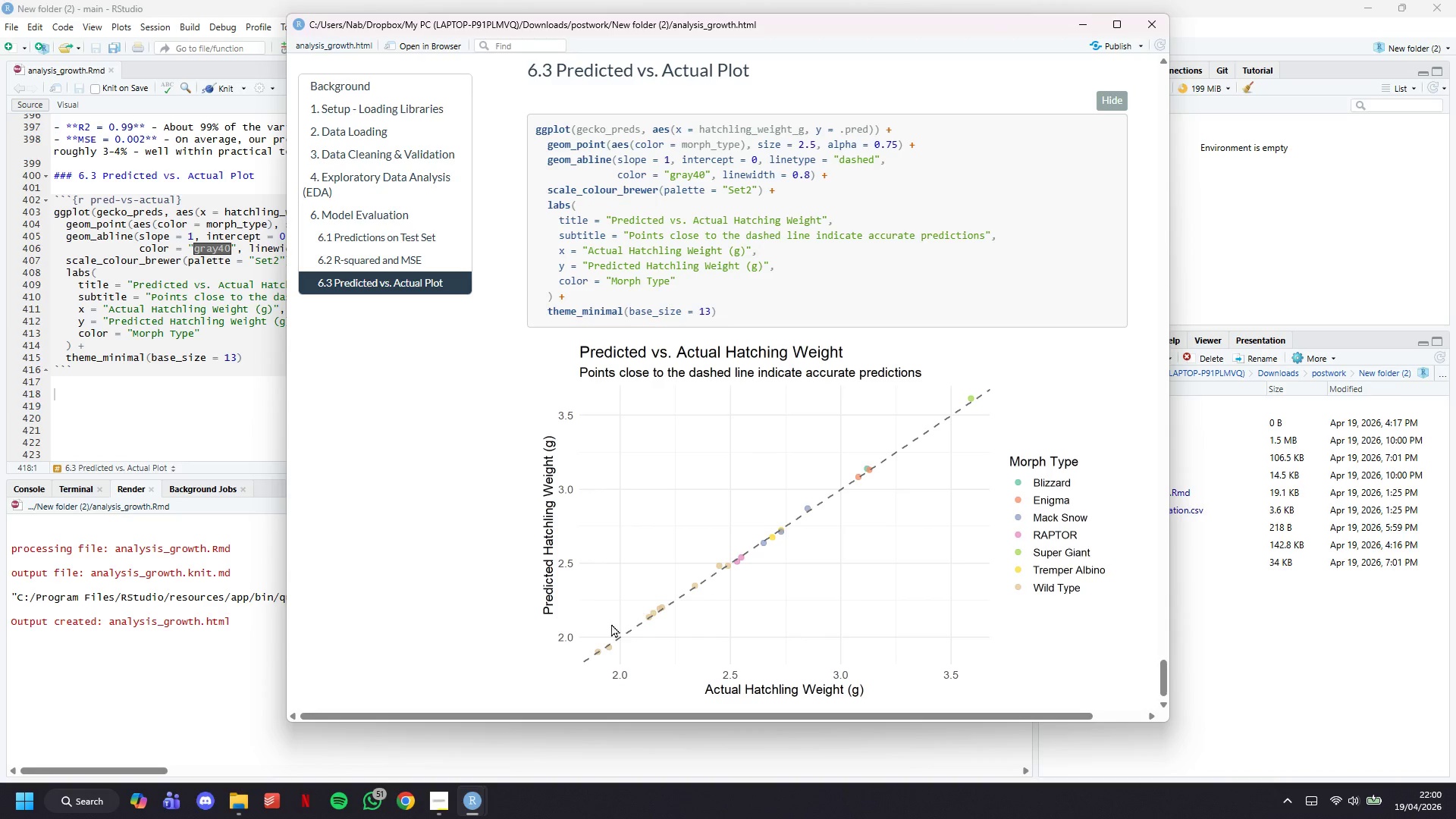 
wait(7.2)
 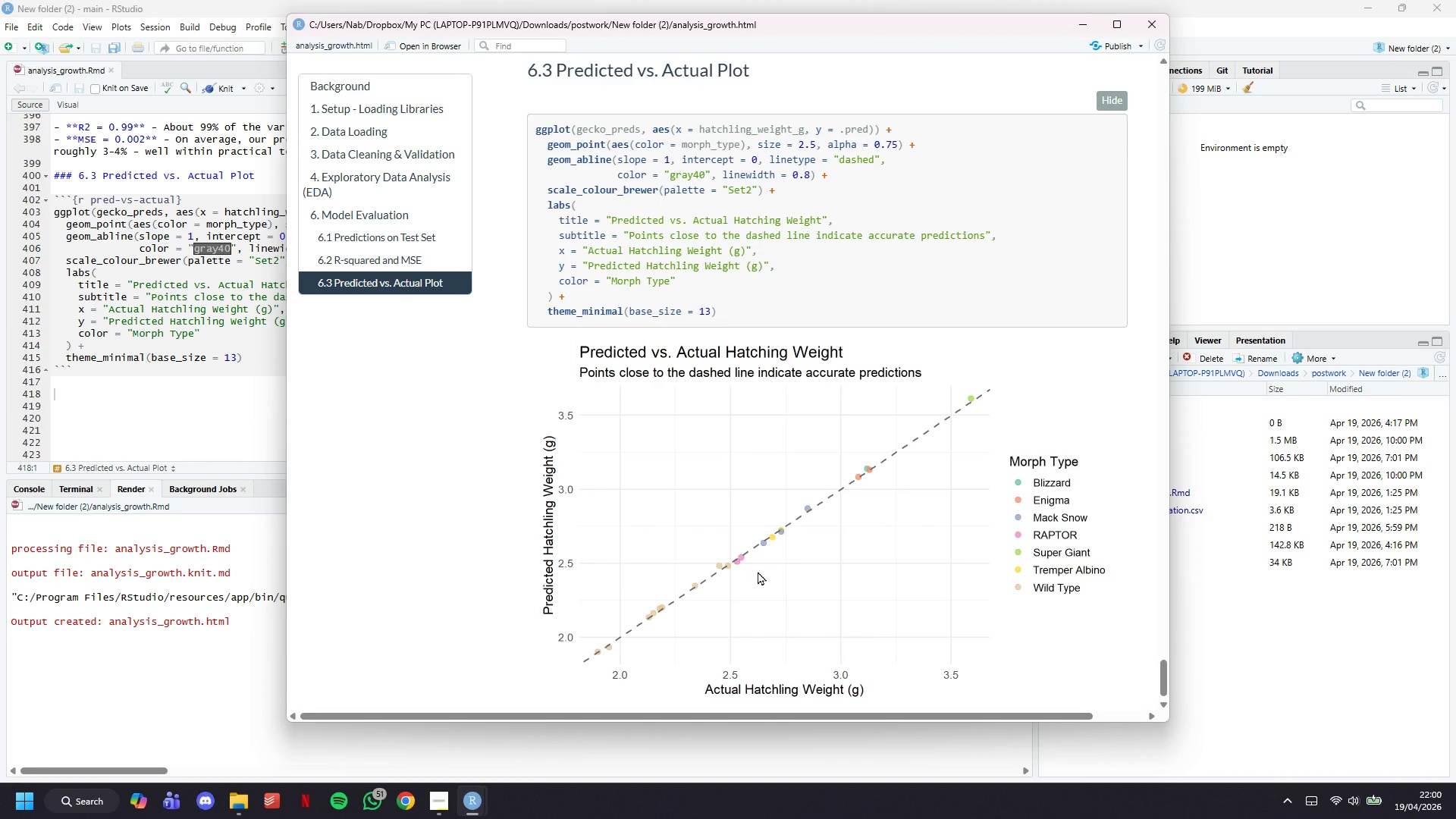 
left_click([165, 424])
 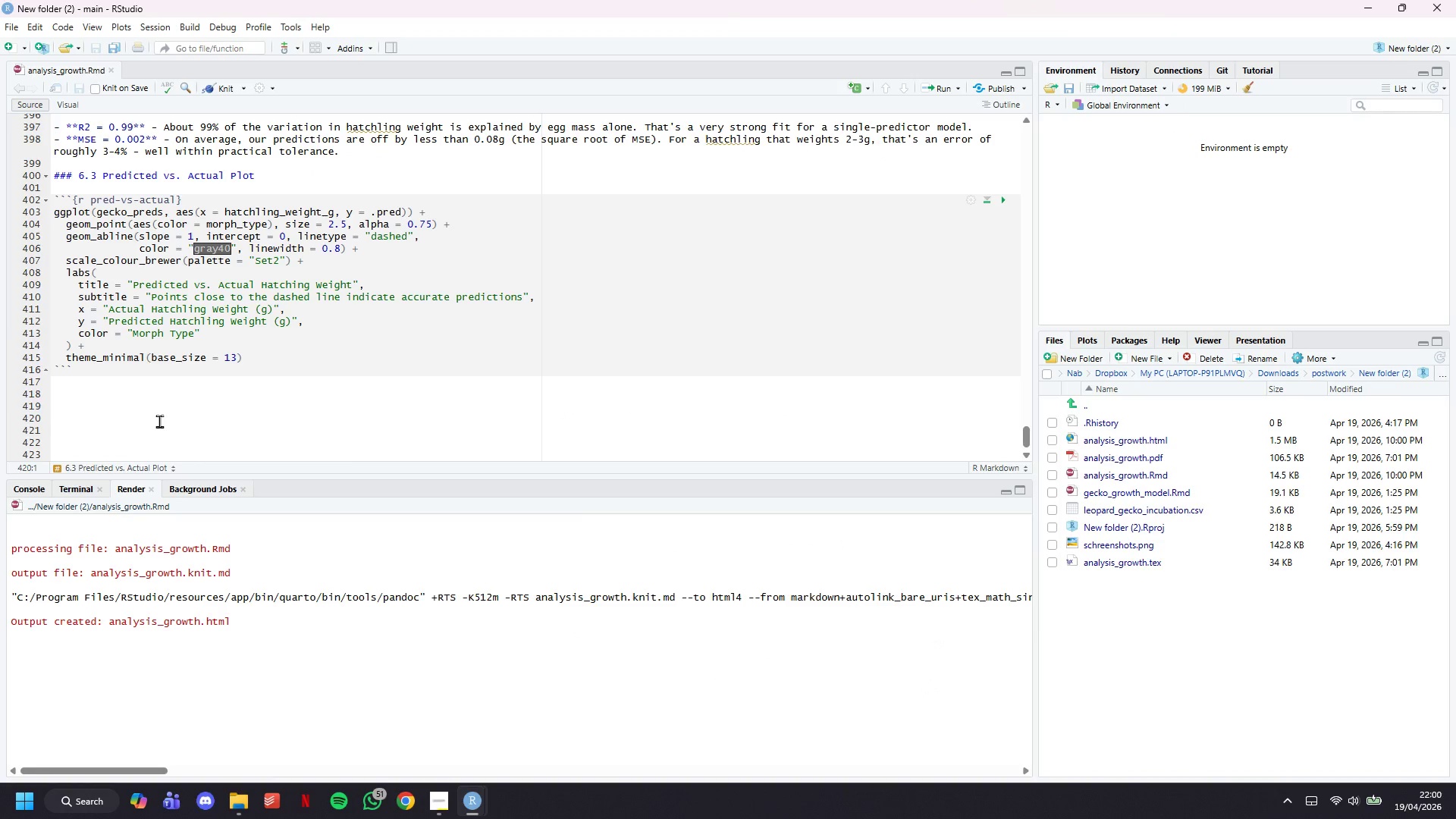 
left_click([131, 394])
 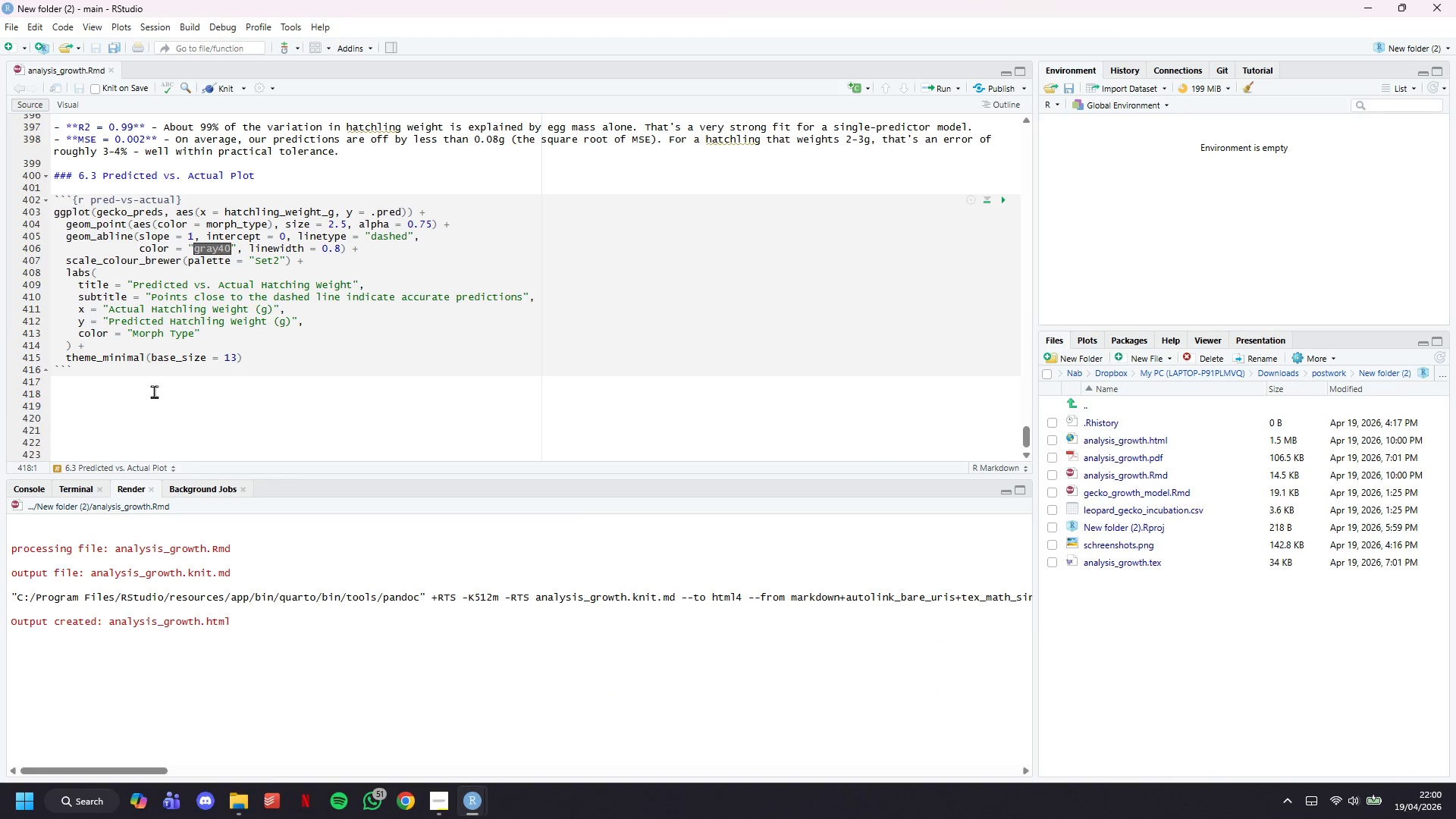 
type(Points clustering tightly around the 1:1 reference line (dashed)
 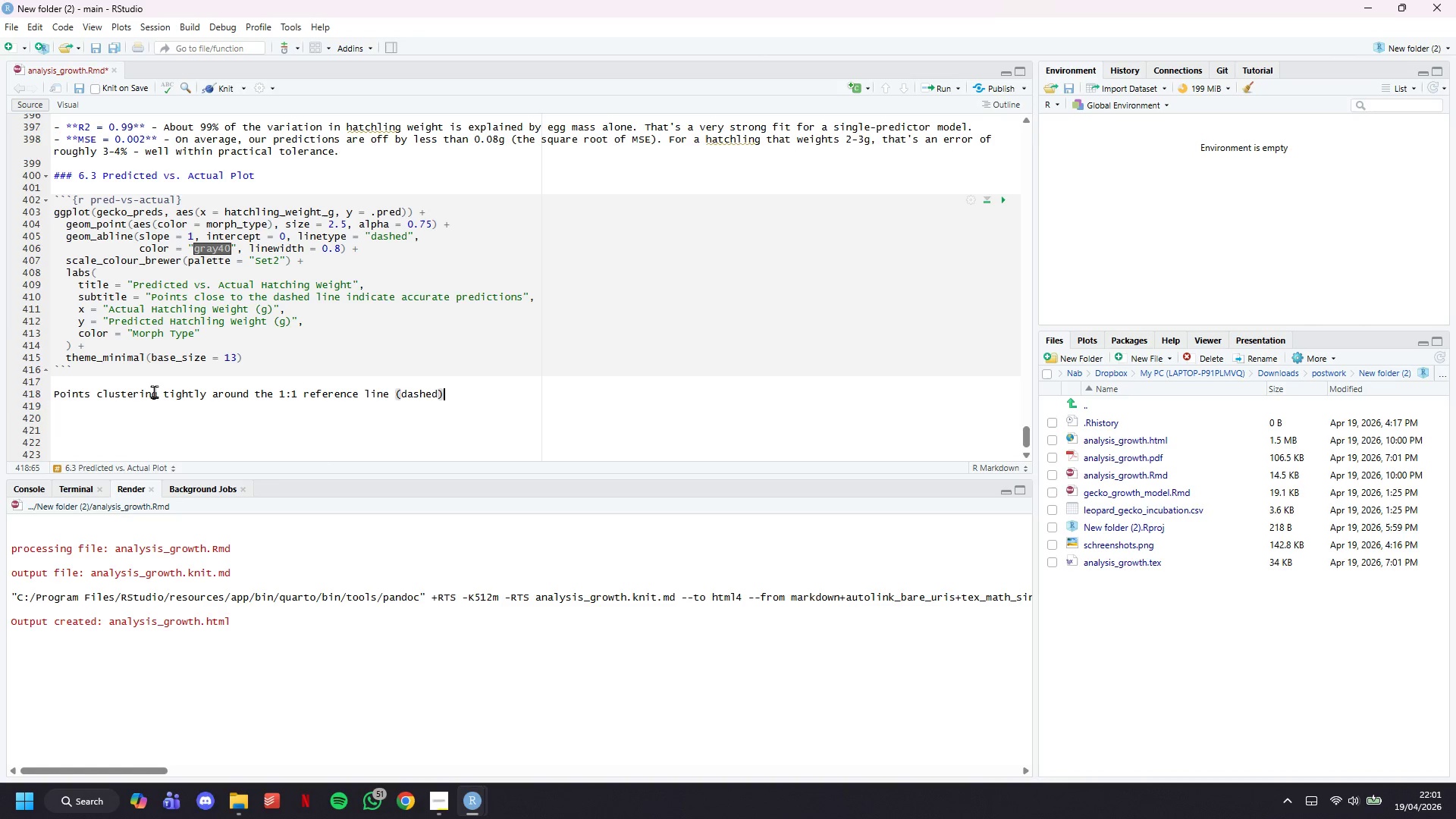 
key(ArrowRight)
 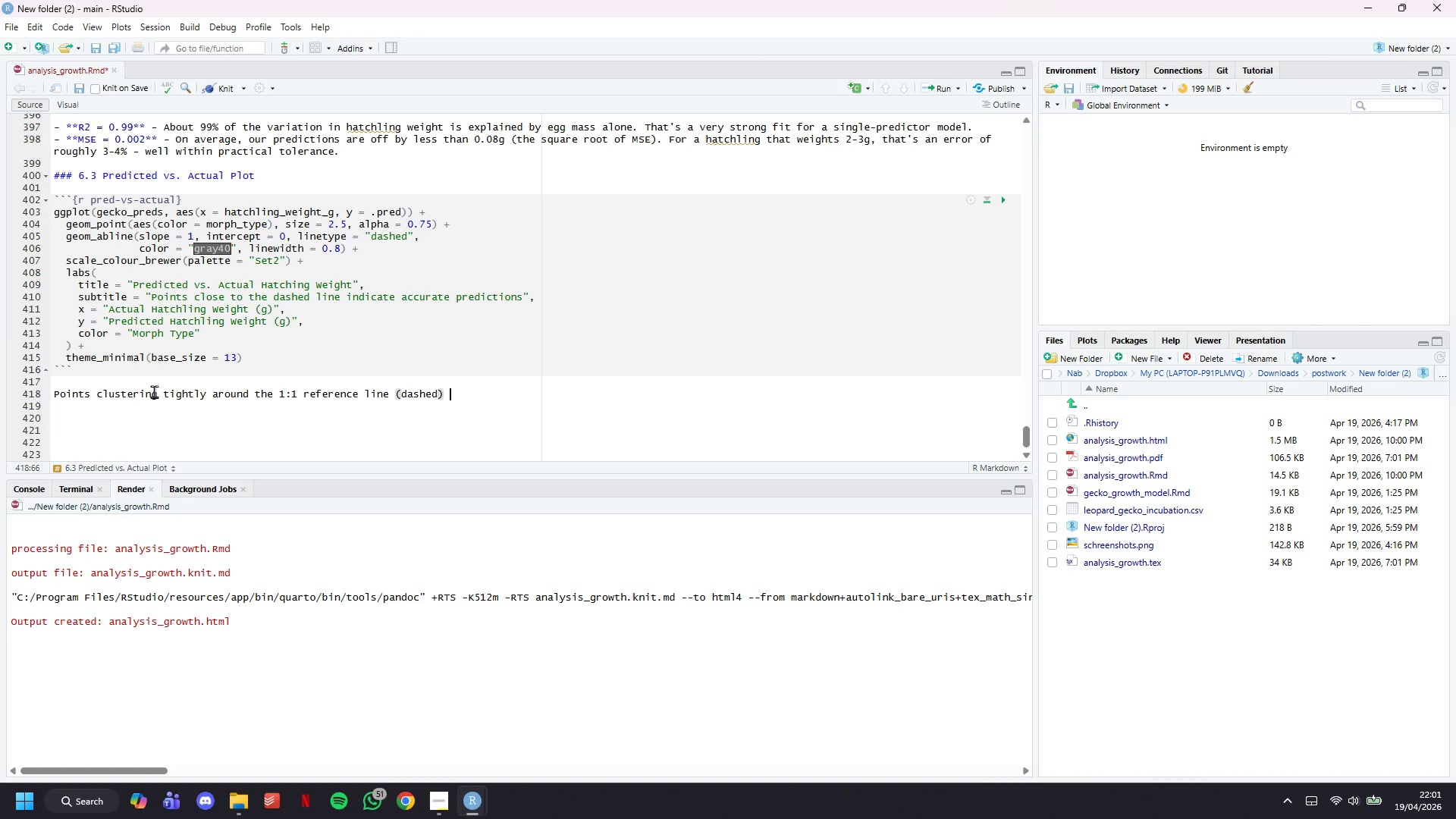 
type( c0)
key(Backspace)
type(onfit)
key(Backspace)
type(r, )
key(Backspace)
key(Backspace)
type(m that our model predicts well across the full range of hatchling sizes. There's no obvioua)
 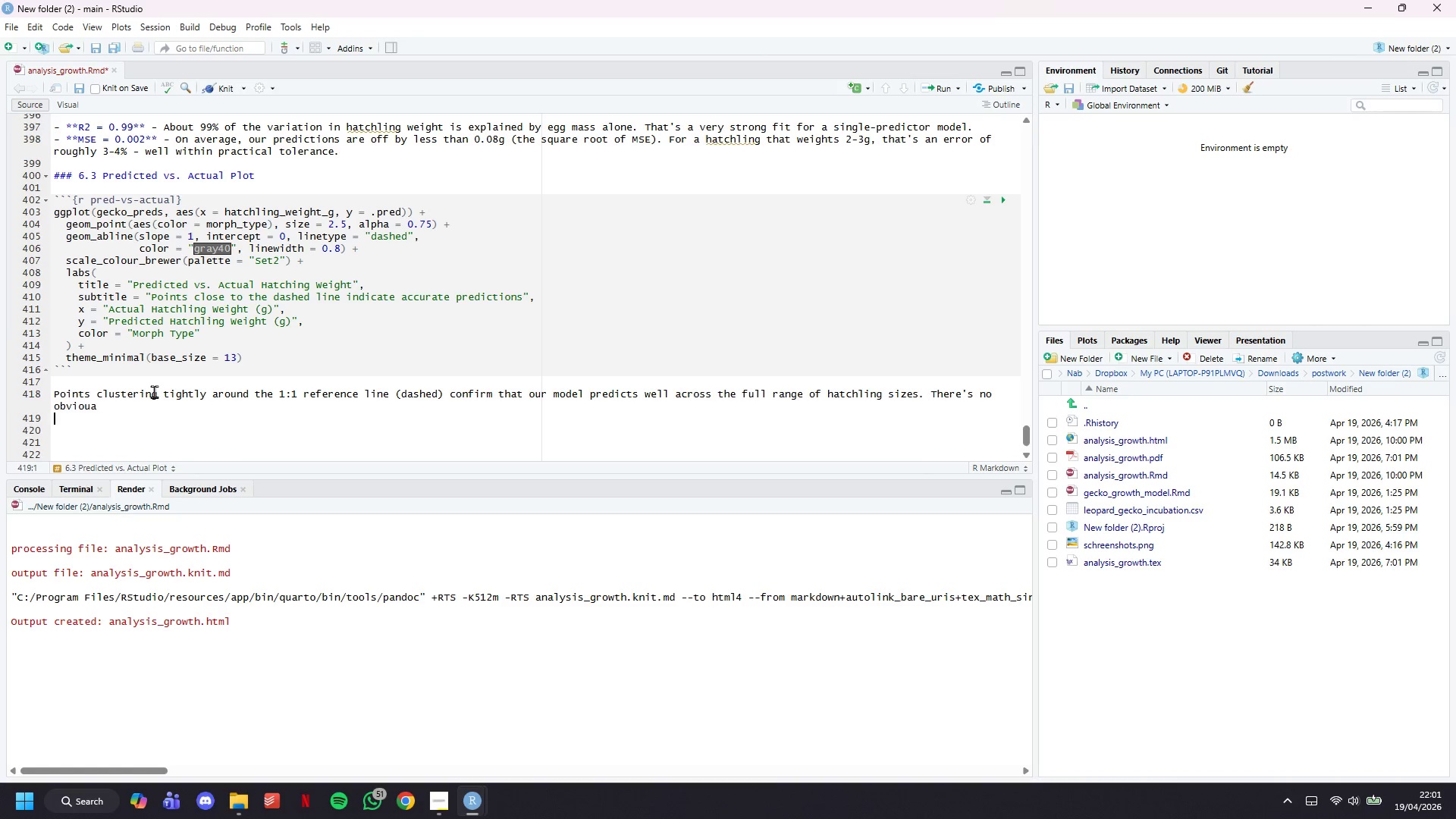 
key(Enter)
 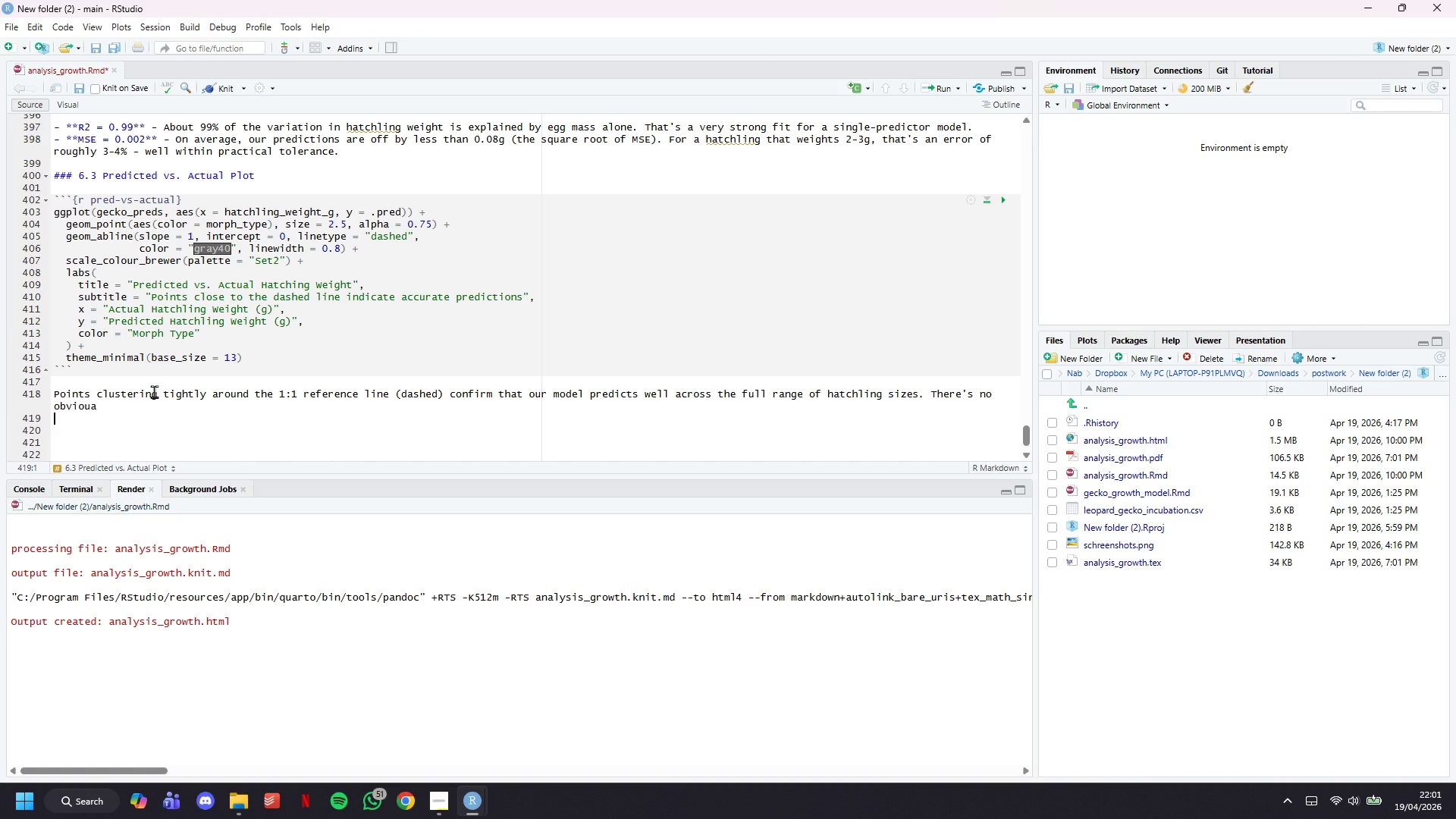 
key(Backspace)
key(Backspace)
type(s systematic bias - we're not consistently over)
 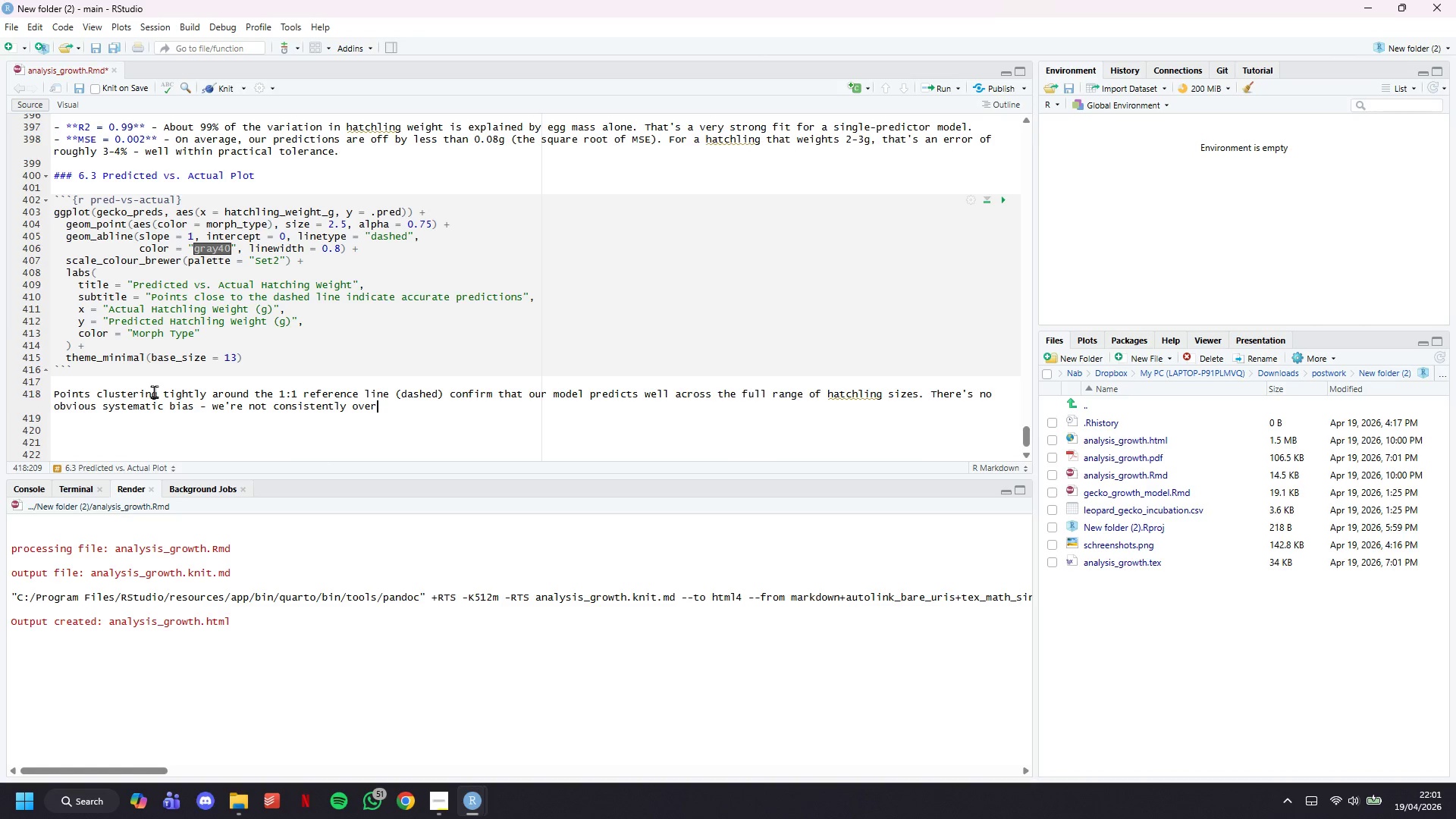 
wait(5.28)
 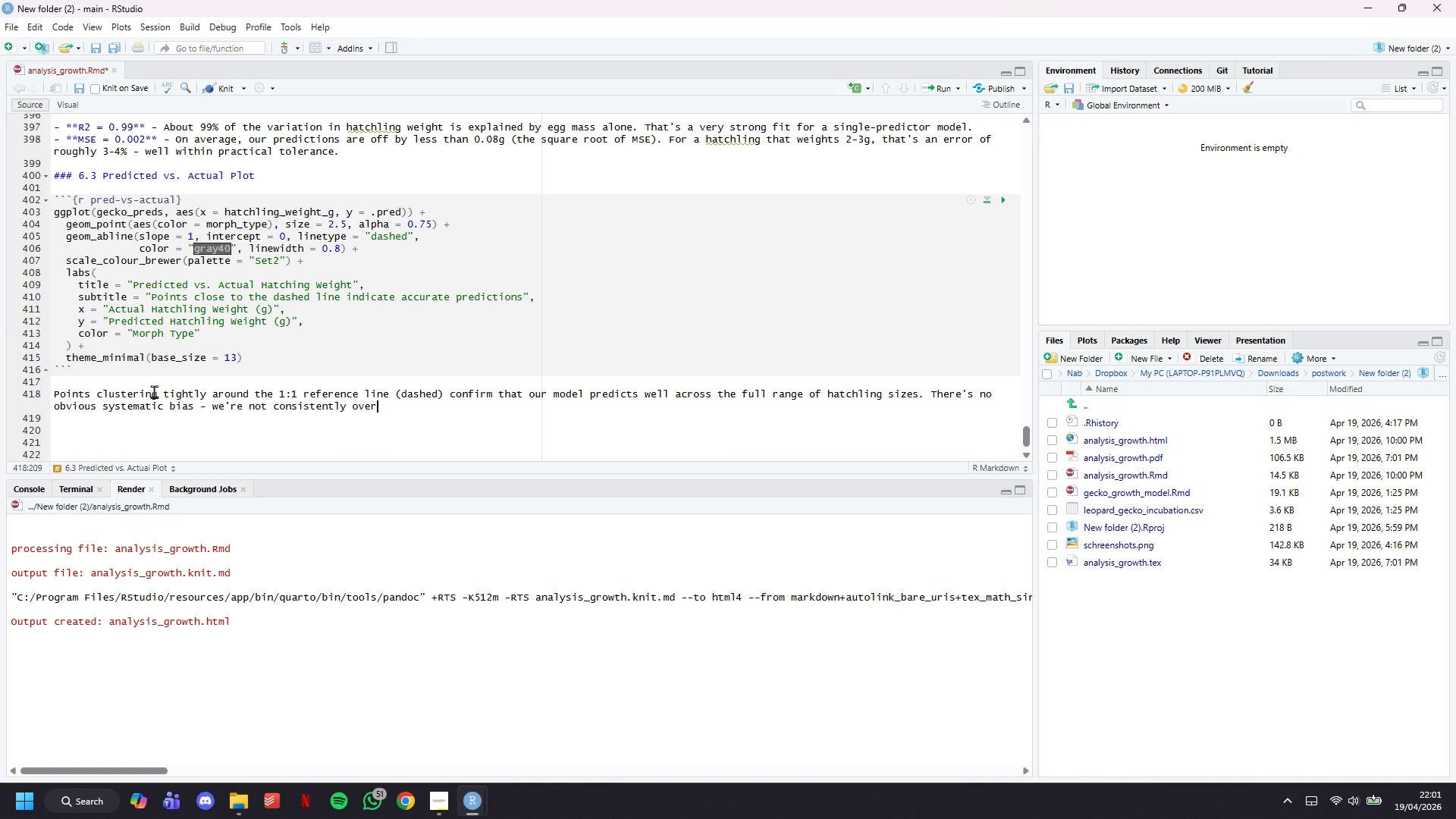 
type(- or under-perfirm)
key(Backspace)
key(Backspace)
key(Backspace)
type(orming)
key(Backspace)
key(Backspace)
key(Backspace)
key(Backspace)
key(Backspace)
key(Backspace)
key(Backspace)
key(Backspace)
key(Backspace)
key(Backspace)
type(predicting for any particular morph type.)
 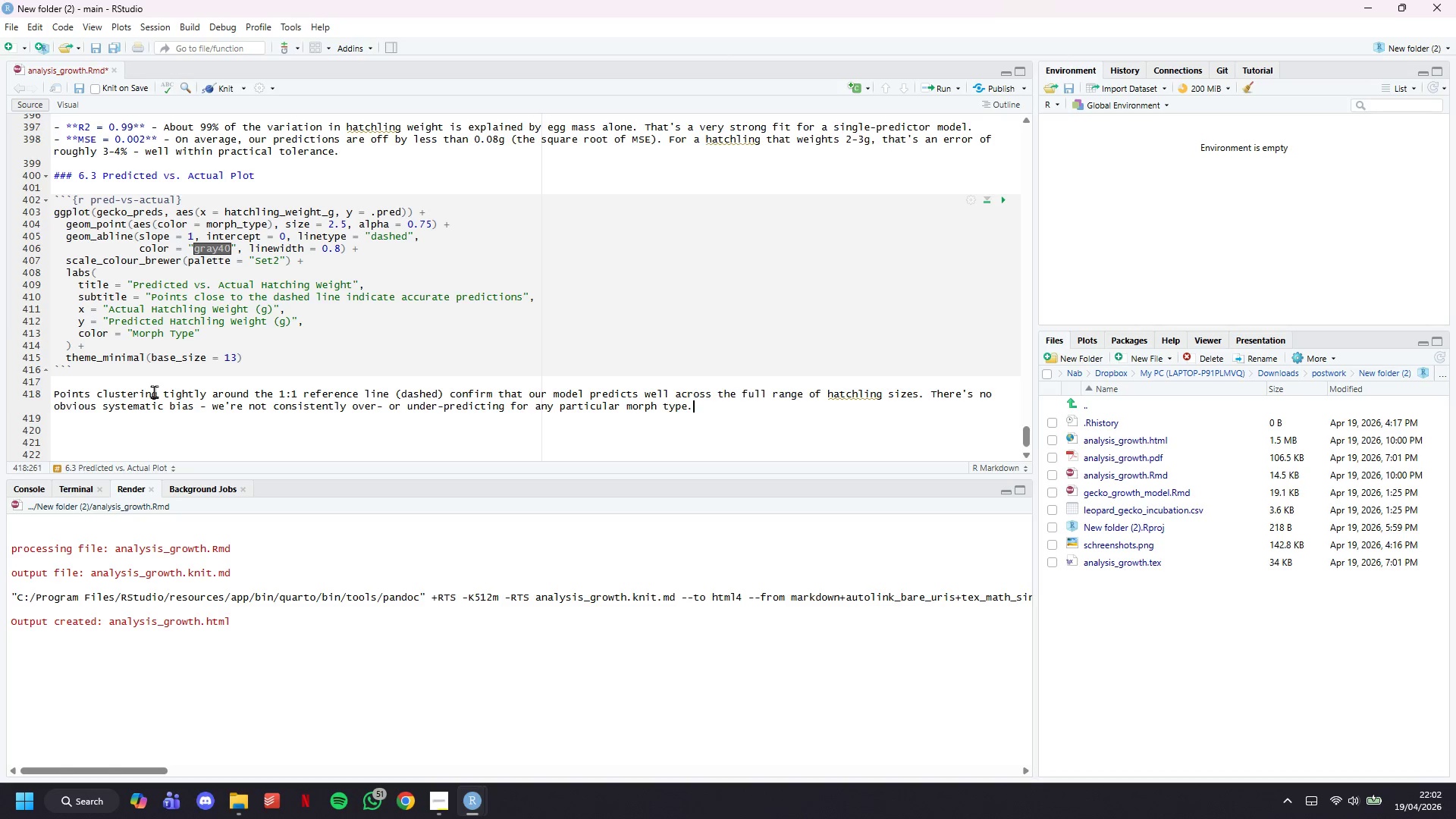 
key(Enter)
 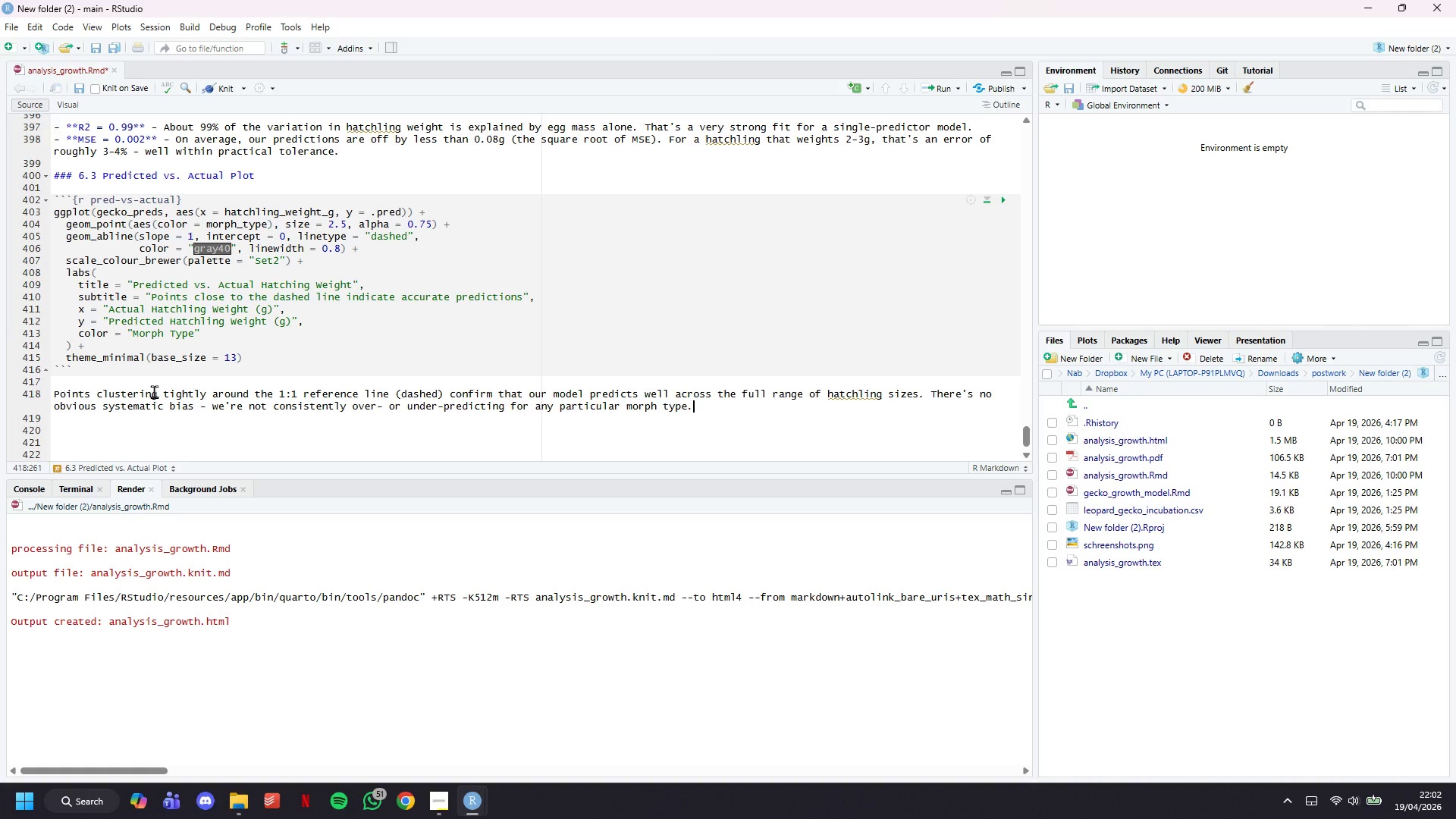 
key(Enter)
 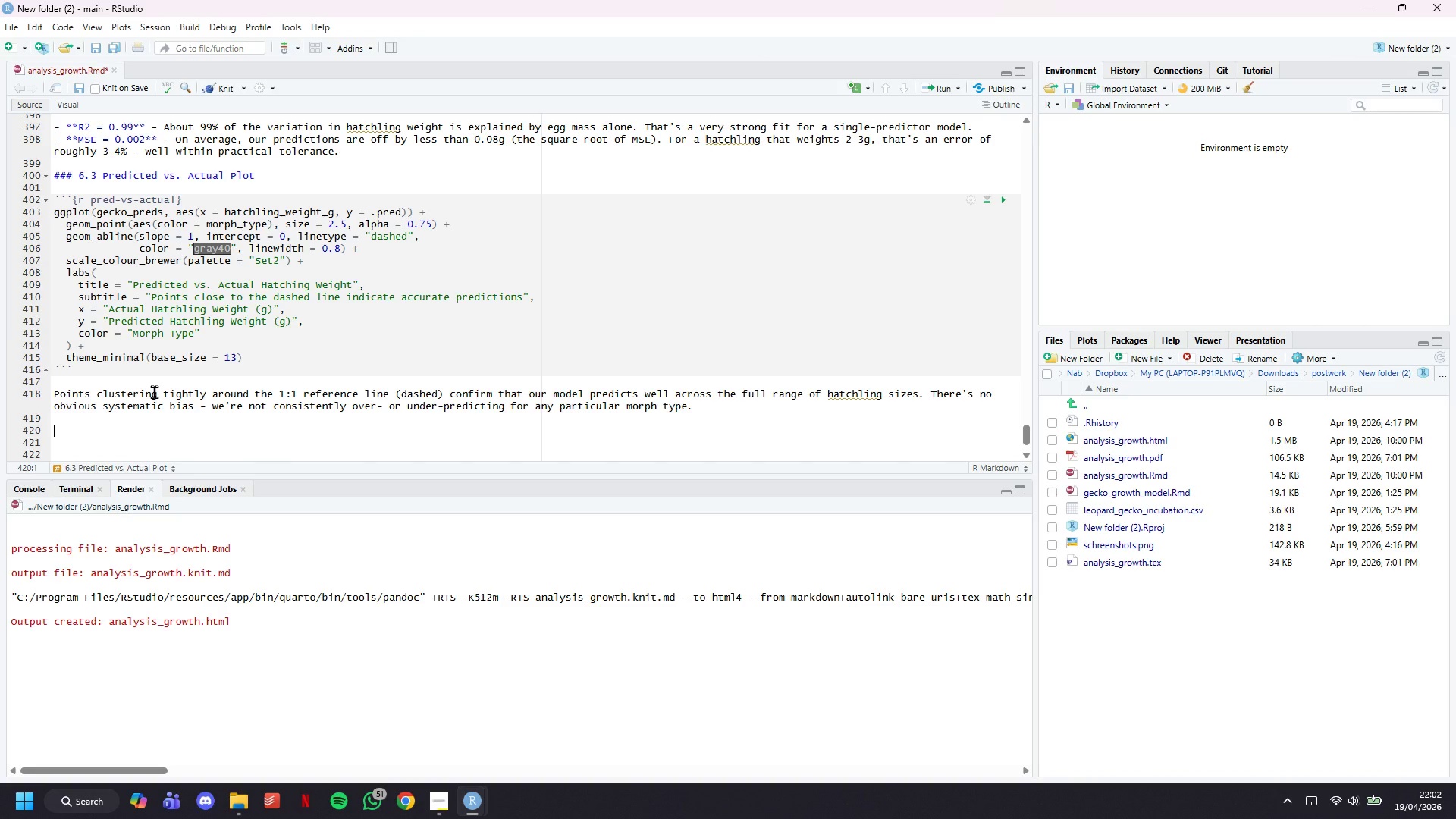 
key(Control+S)
 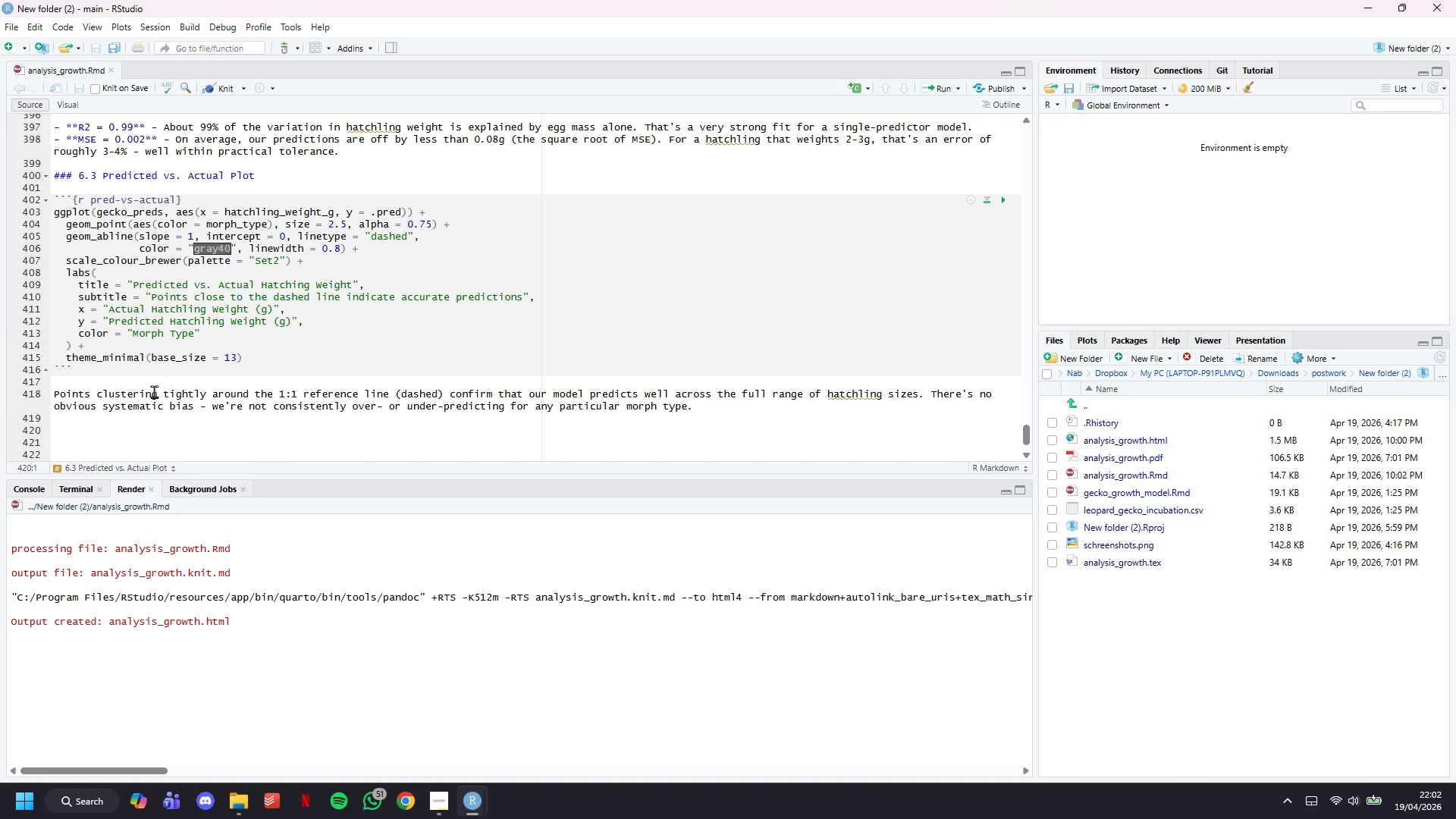 
type(### 5)
key(Backspace)
type(6.4 Residual Plot)
 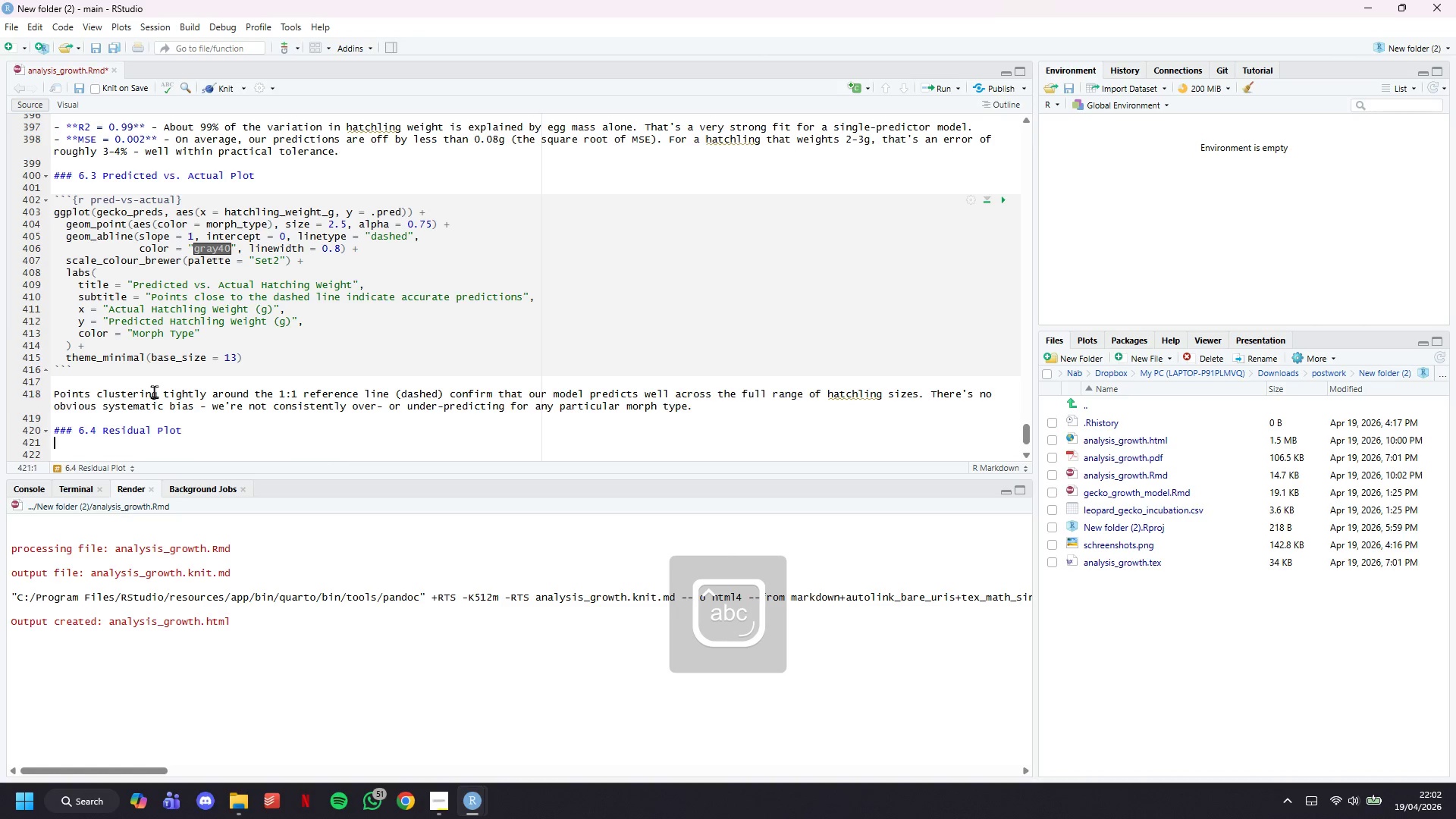 
key(Enter)
 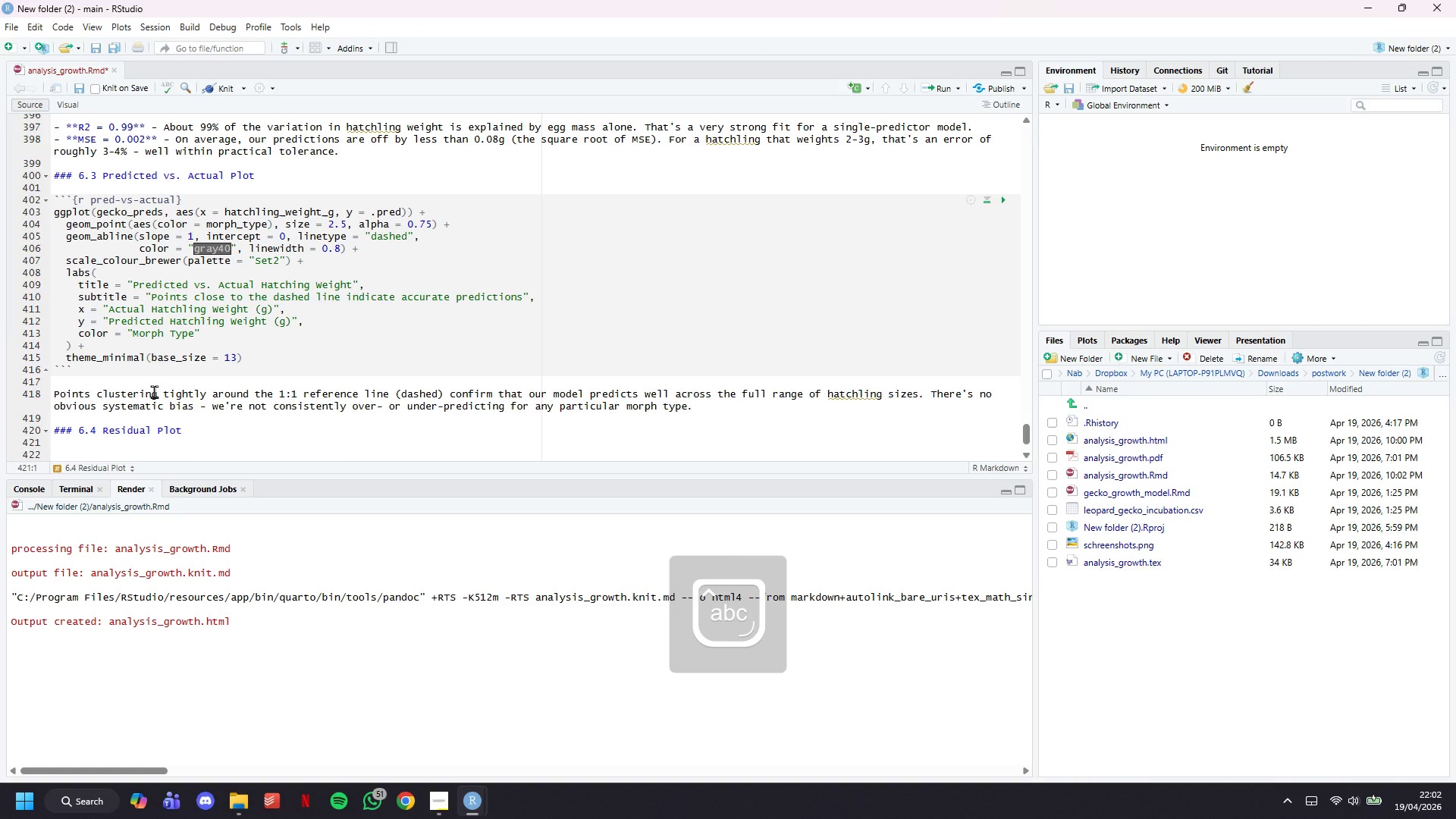 
key(Enter)
 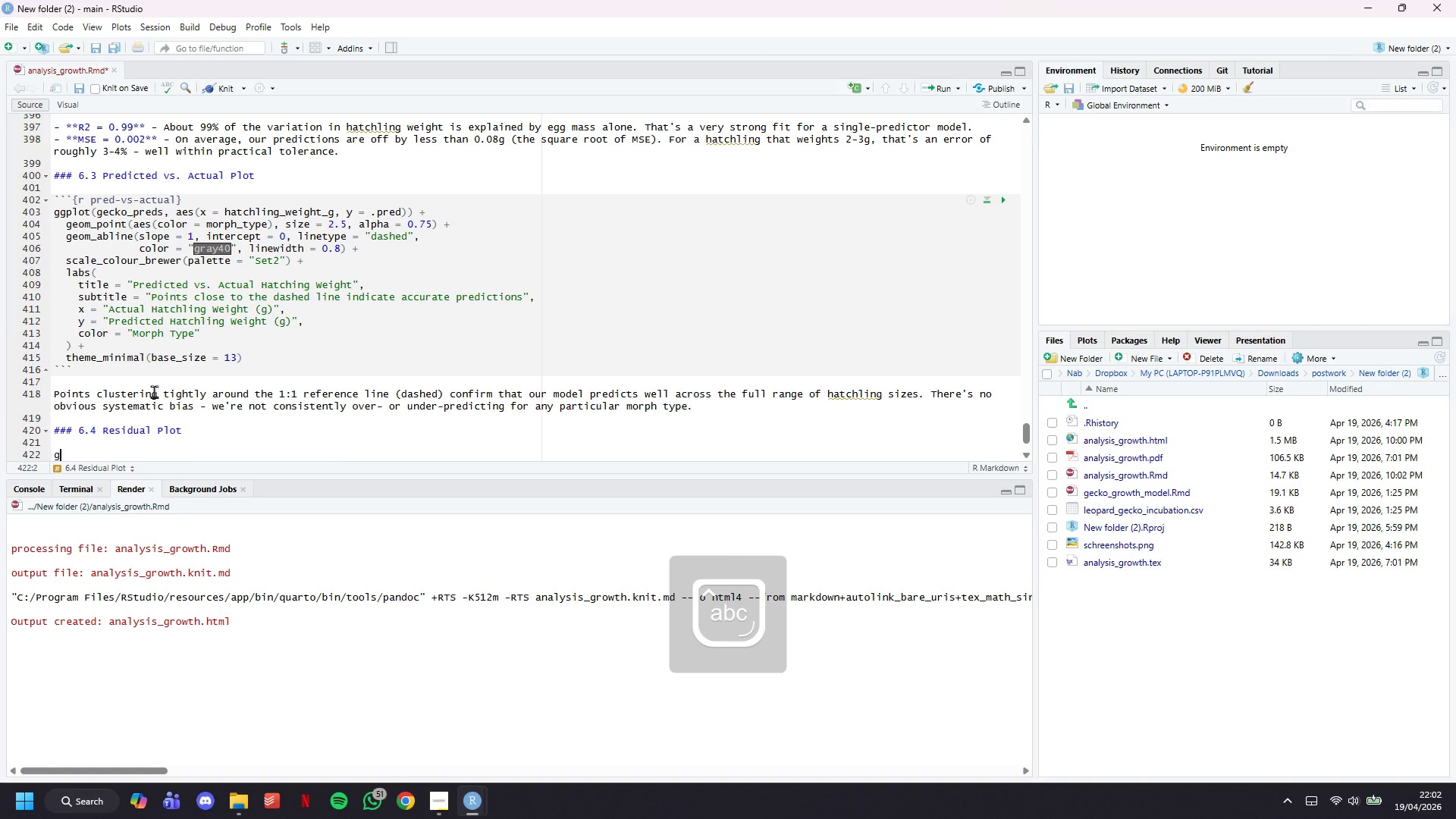 
type(gecko_preds <-- gecko_preds |>)
 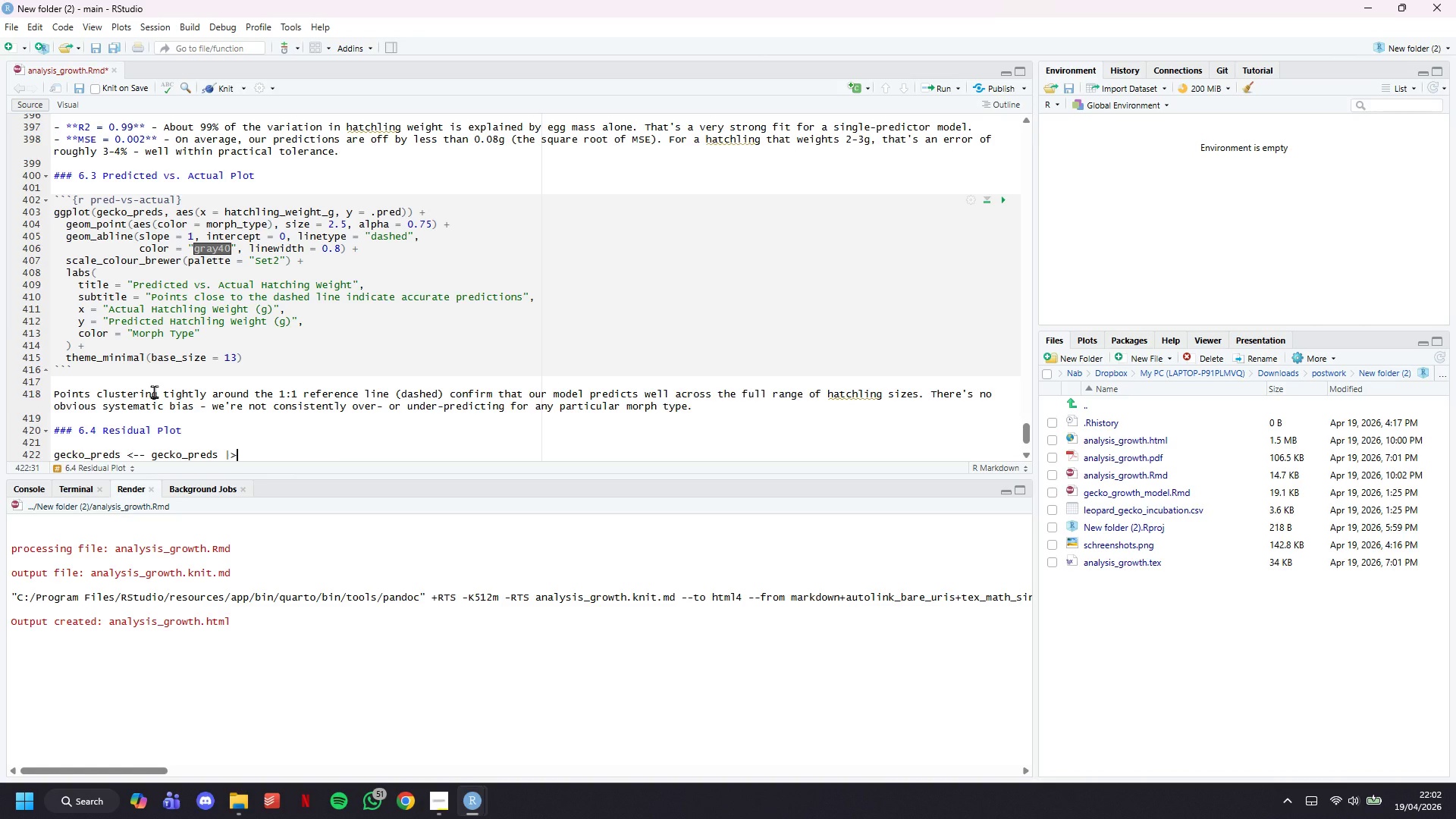 
 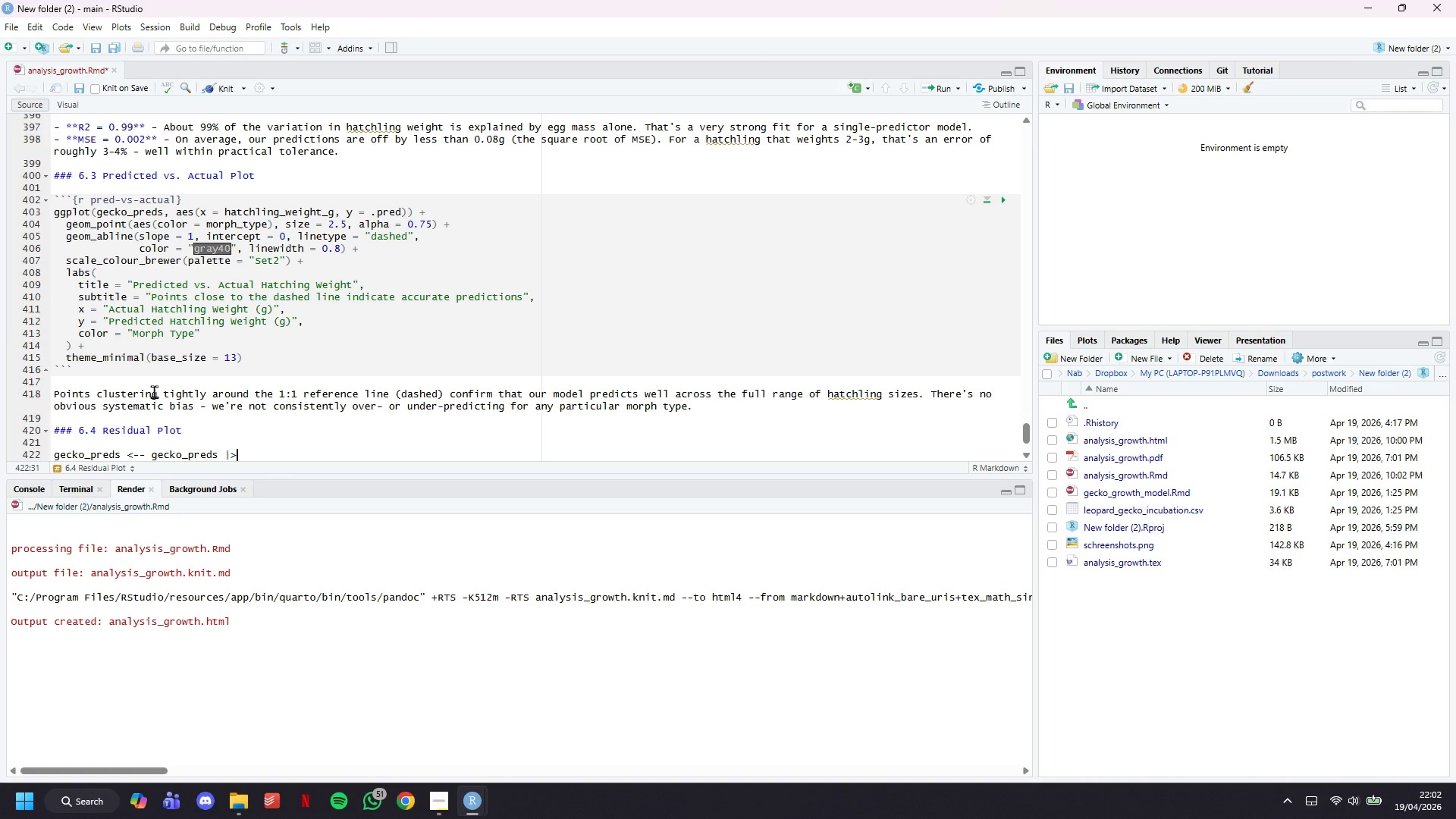 
key(Enter)
 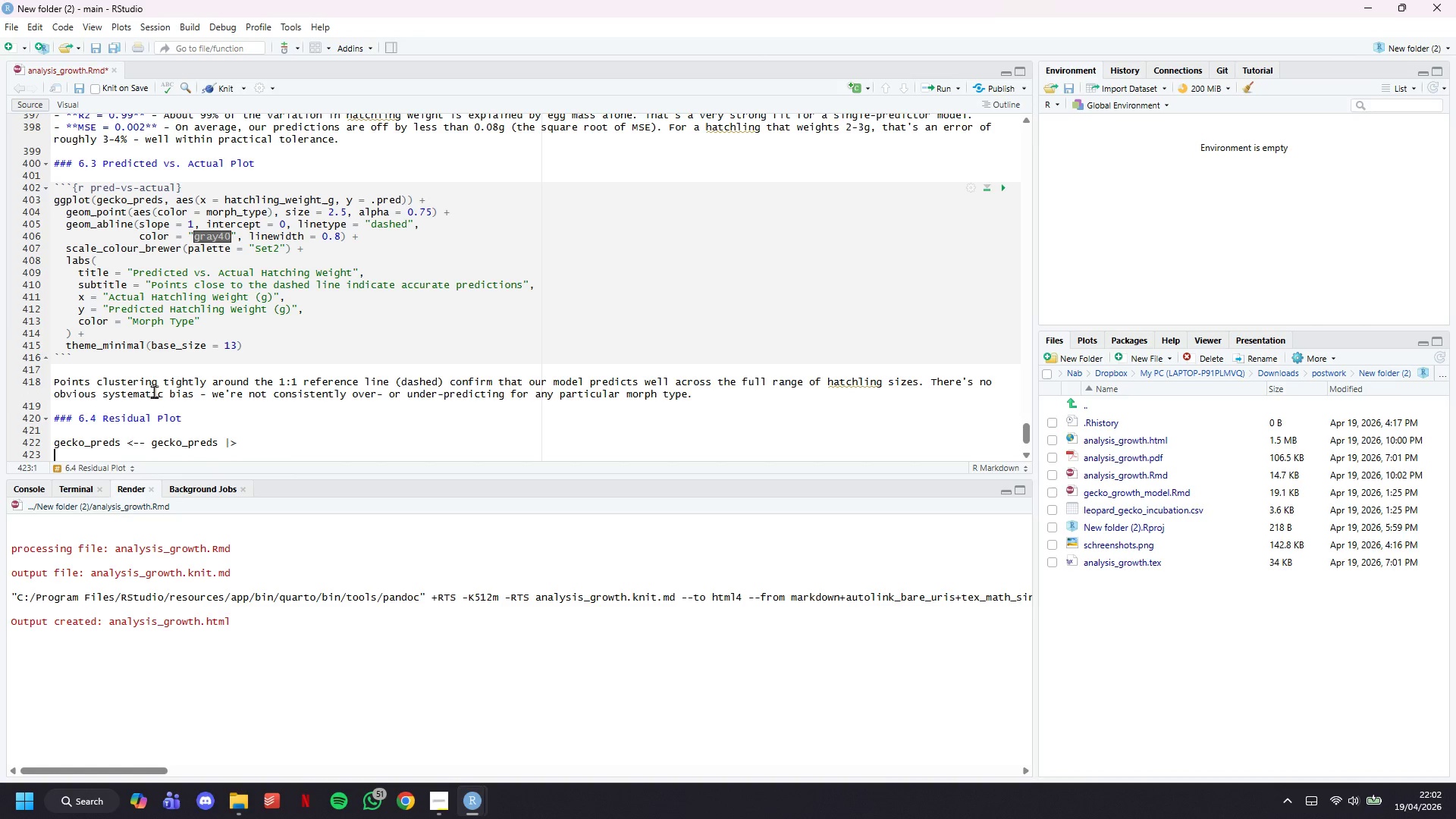 
scroll: coordinate [163, 376], scroll_direction: down, amount: 3.0
 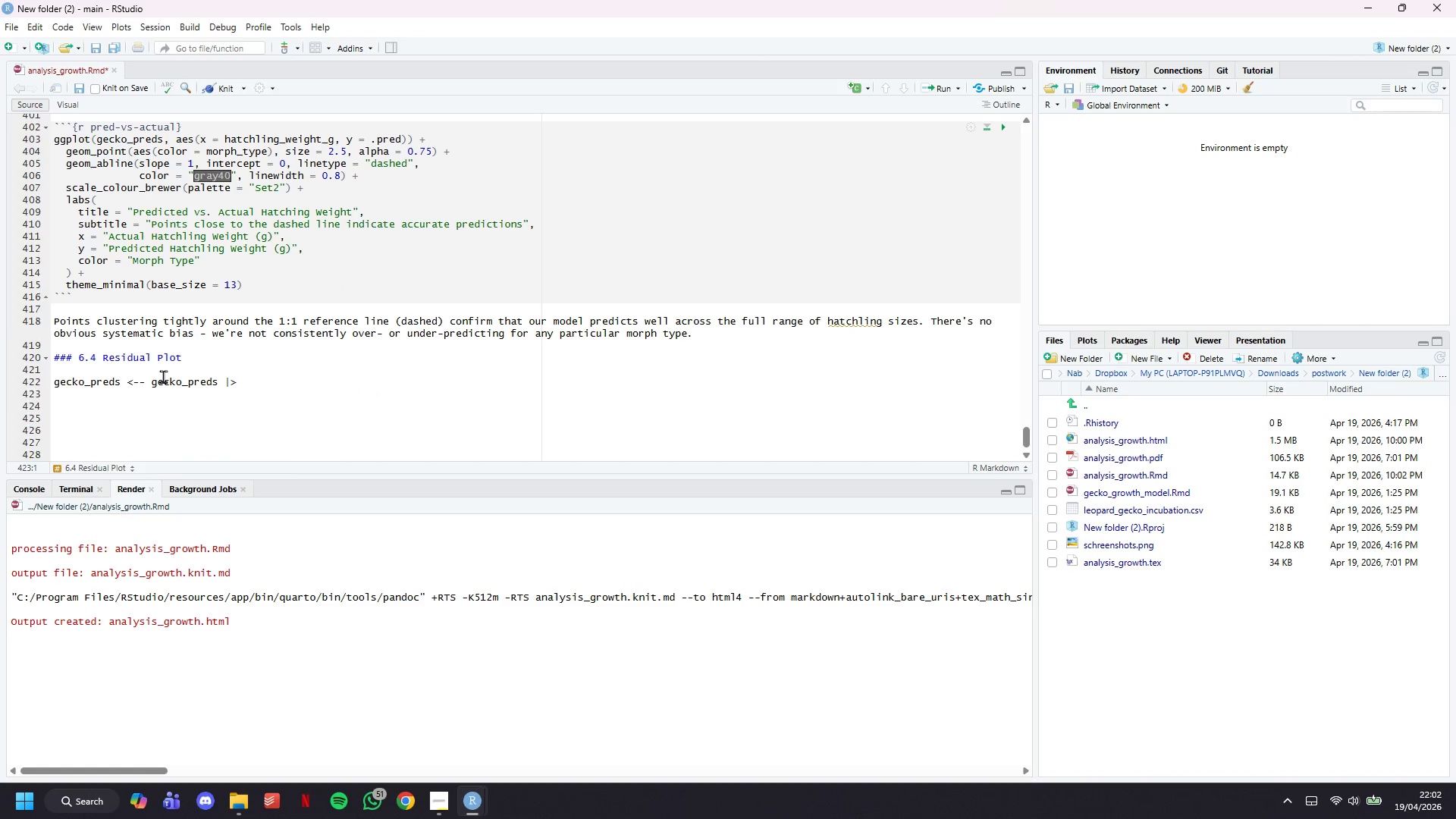 
left_click([163, 376])
 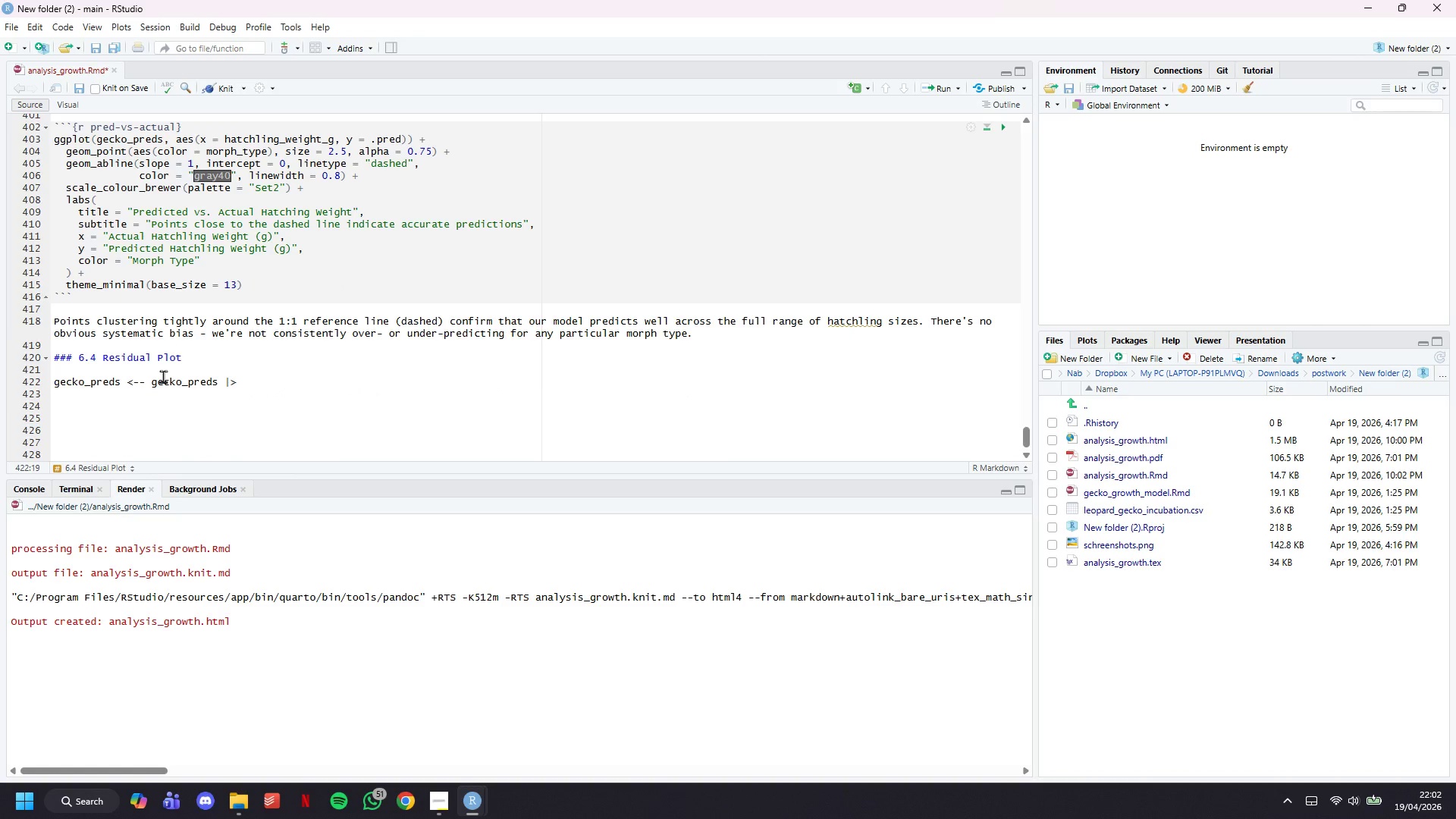 
key(ArrowUp)
 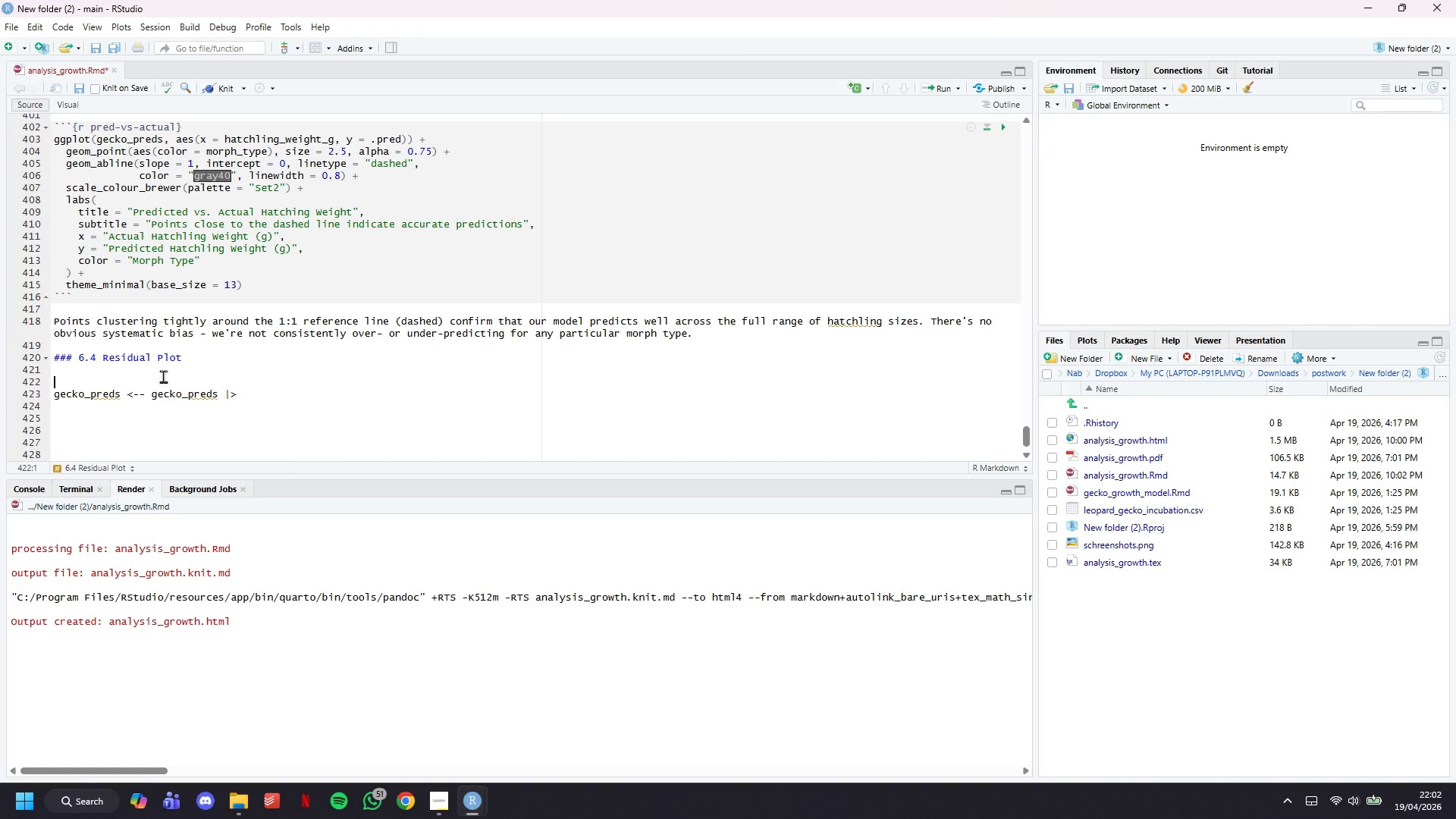 
key(Enter)
 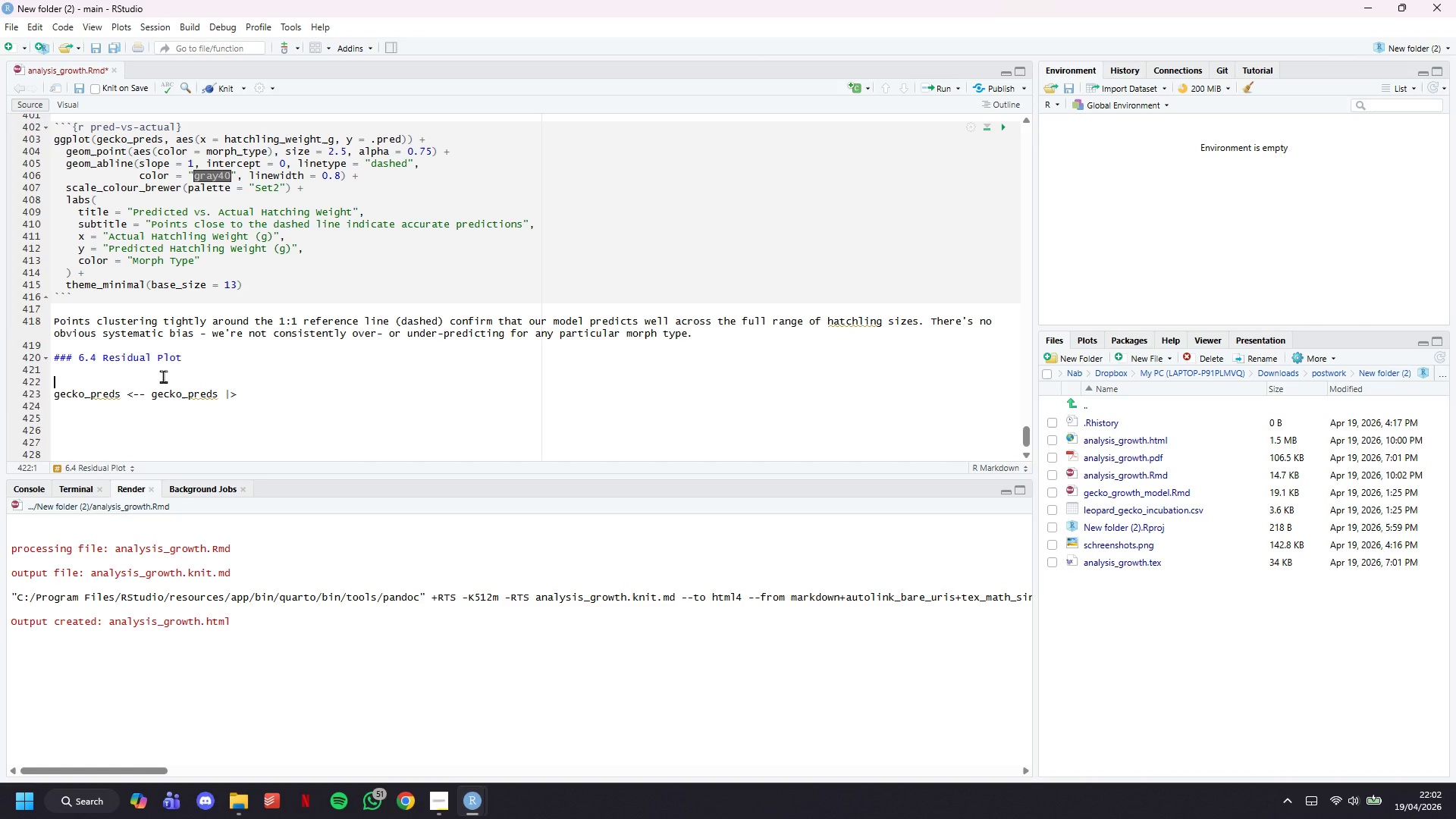 
key(Backquote)
 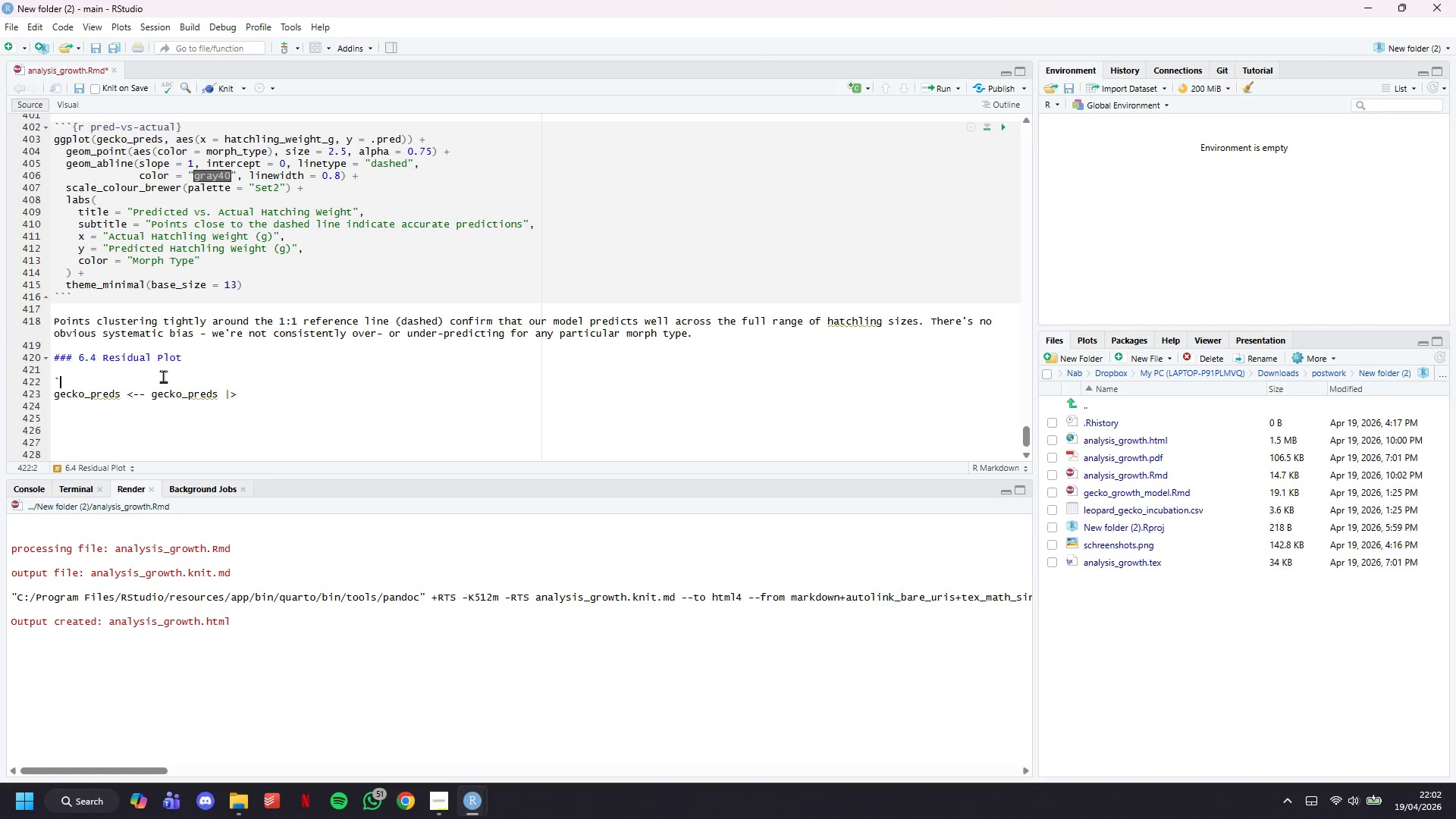 
key(Backquote)
 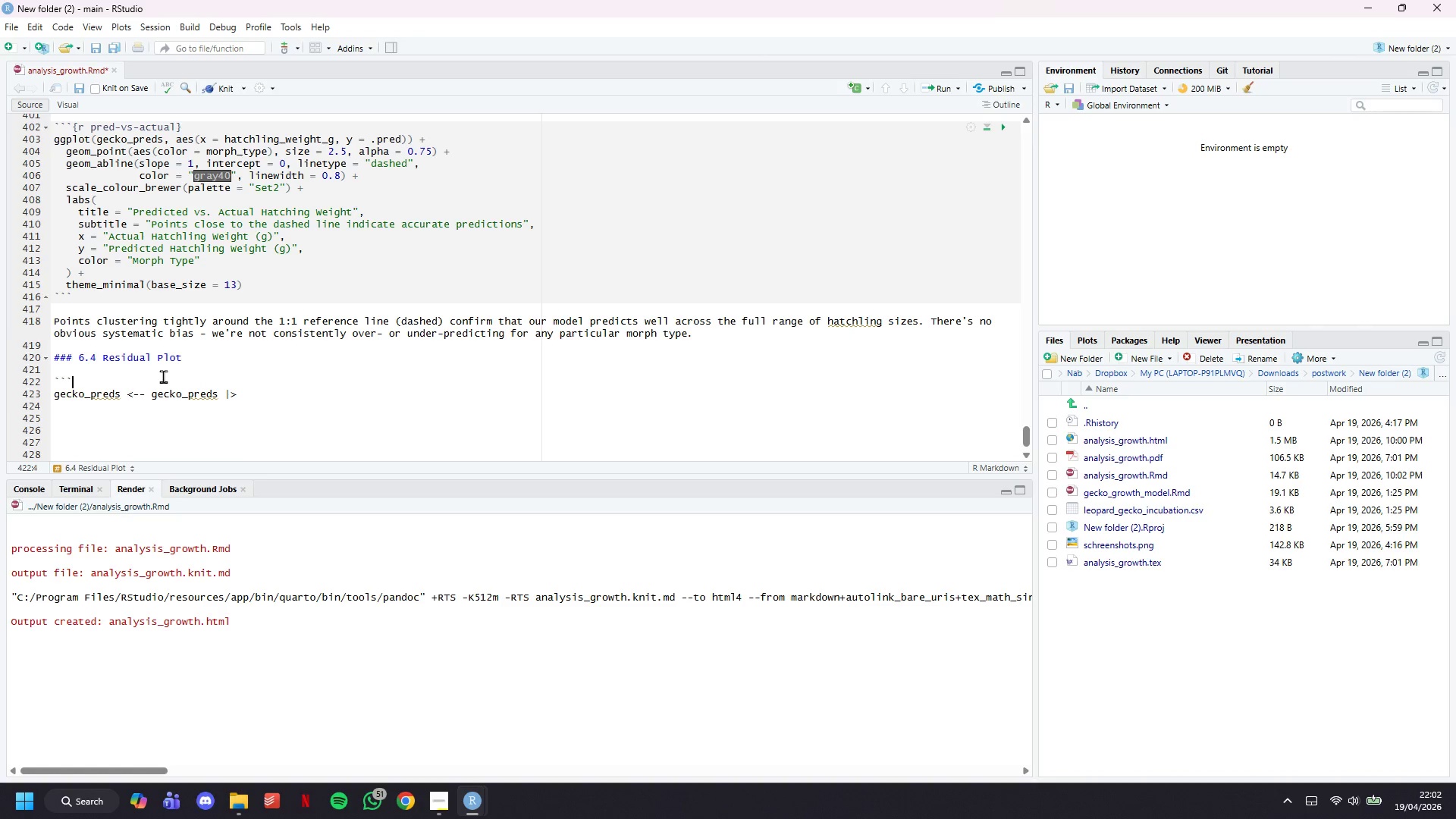 
key(Backquote)
 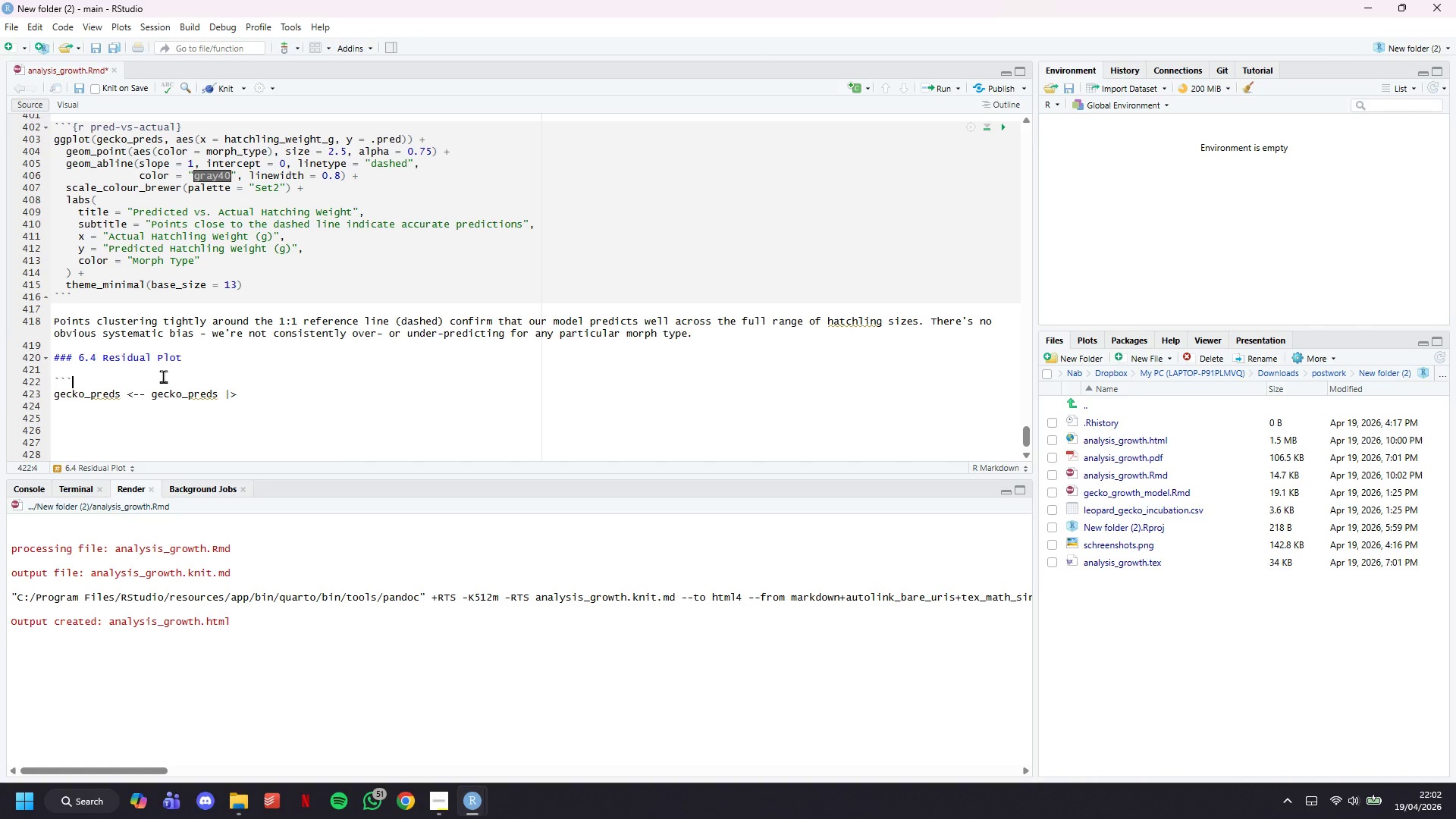 
key(ArrowDown)
 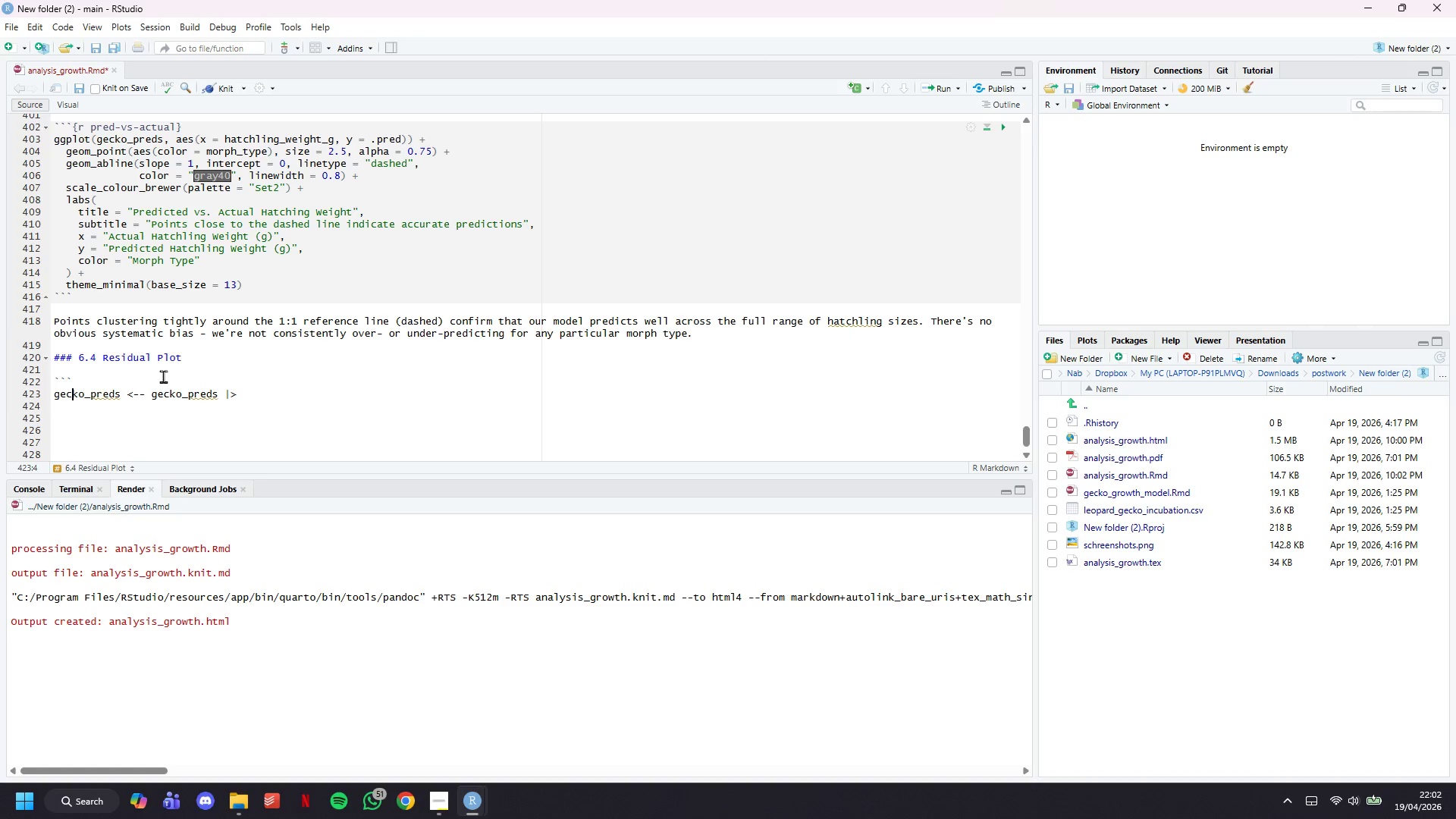 
key(ArrowDown)
 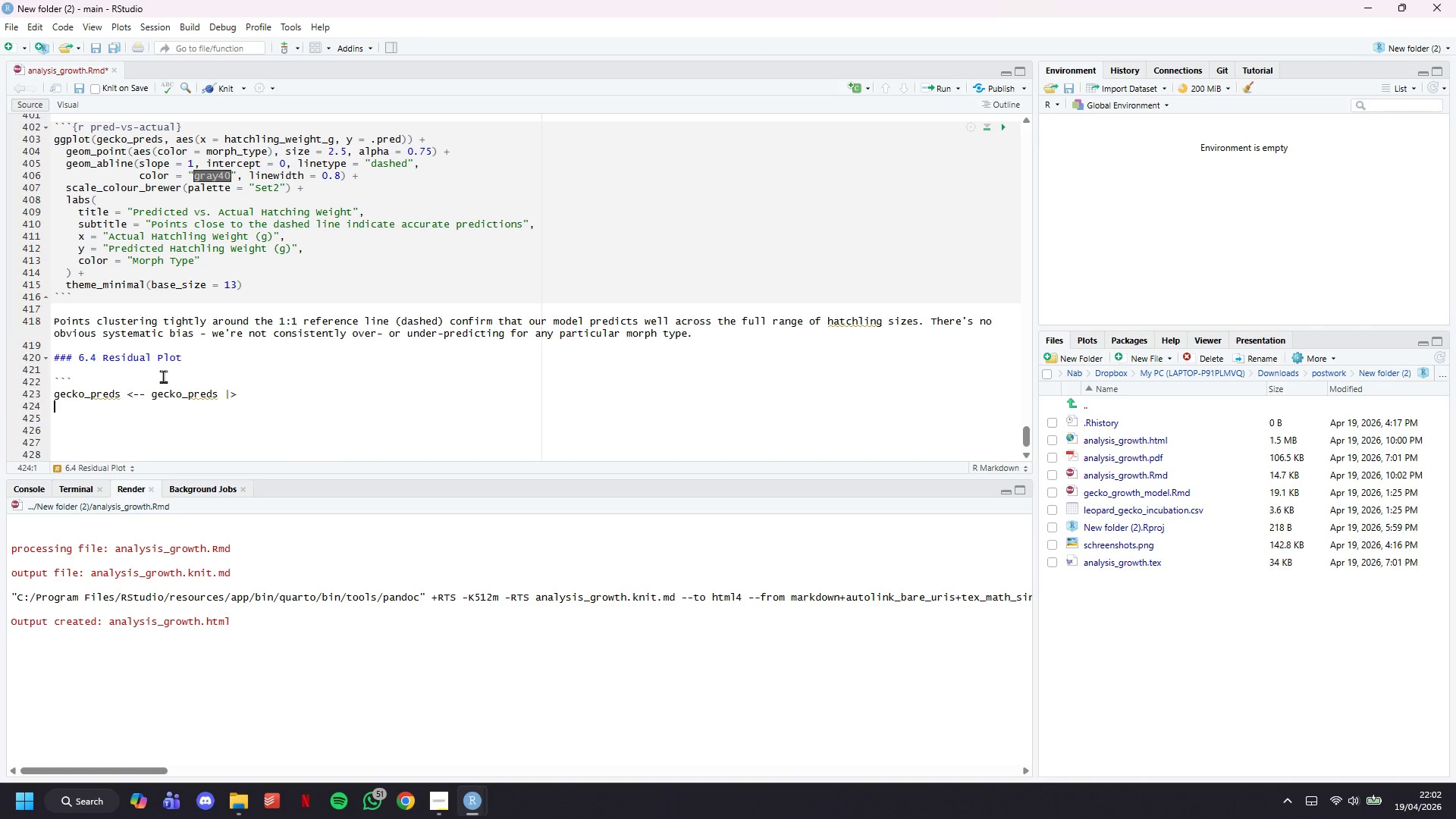 
key(ArrowDown)
 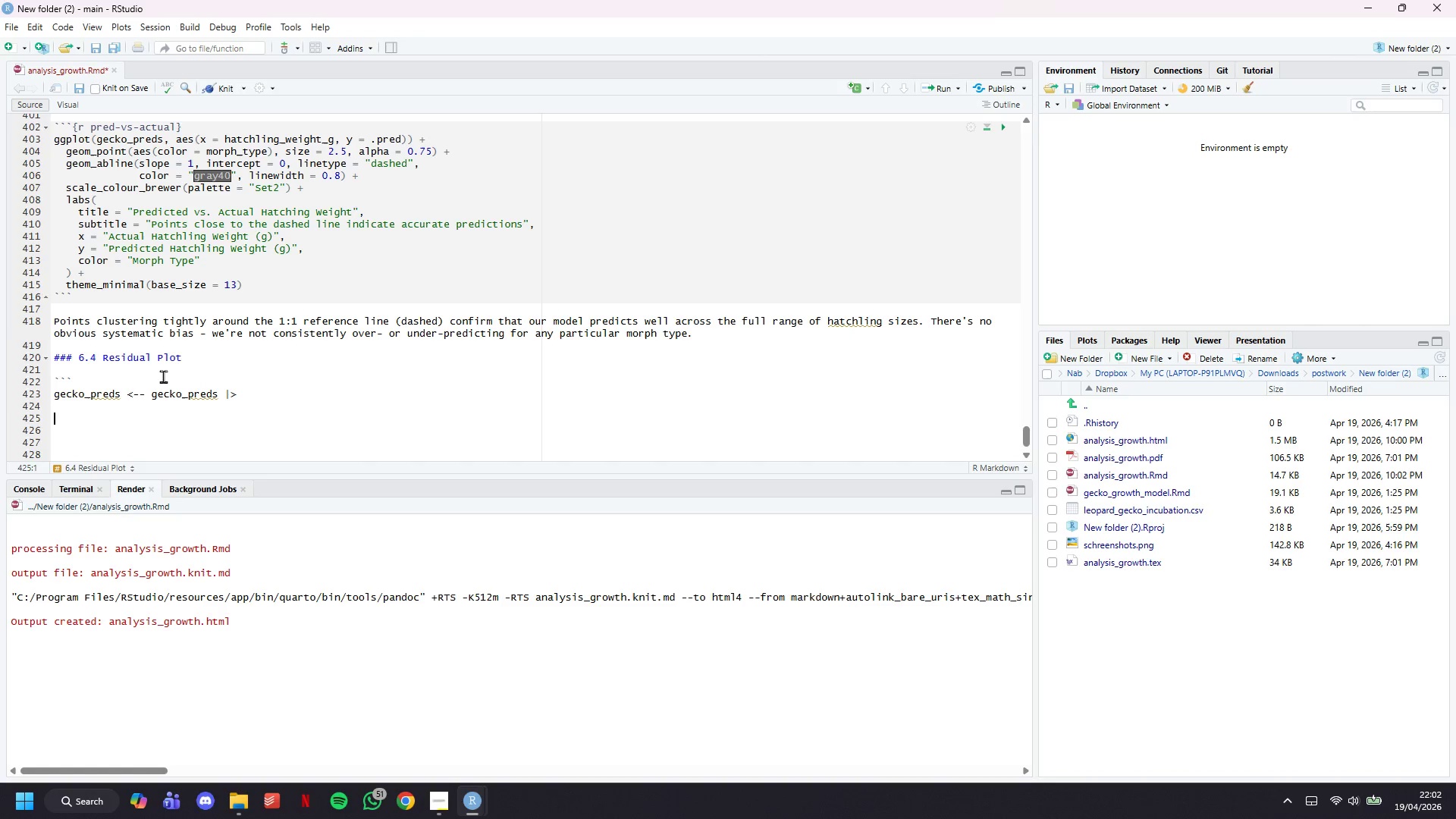 
key(Backquote)
 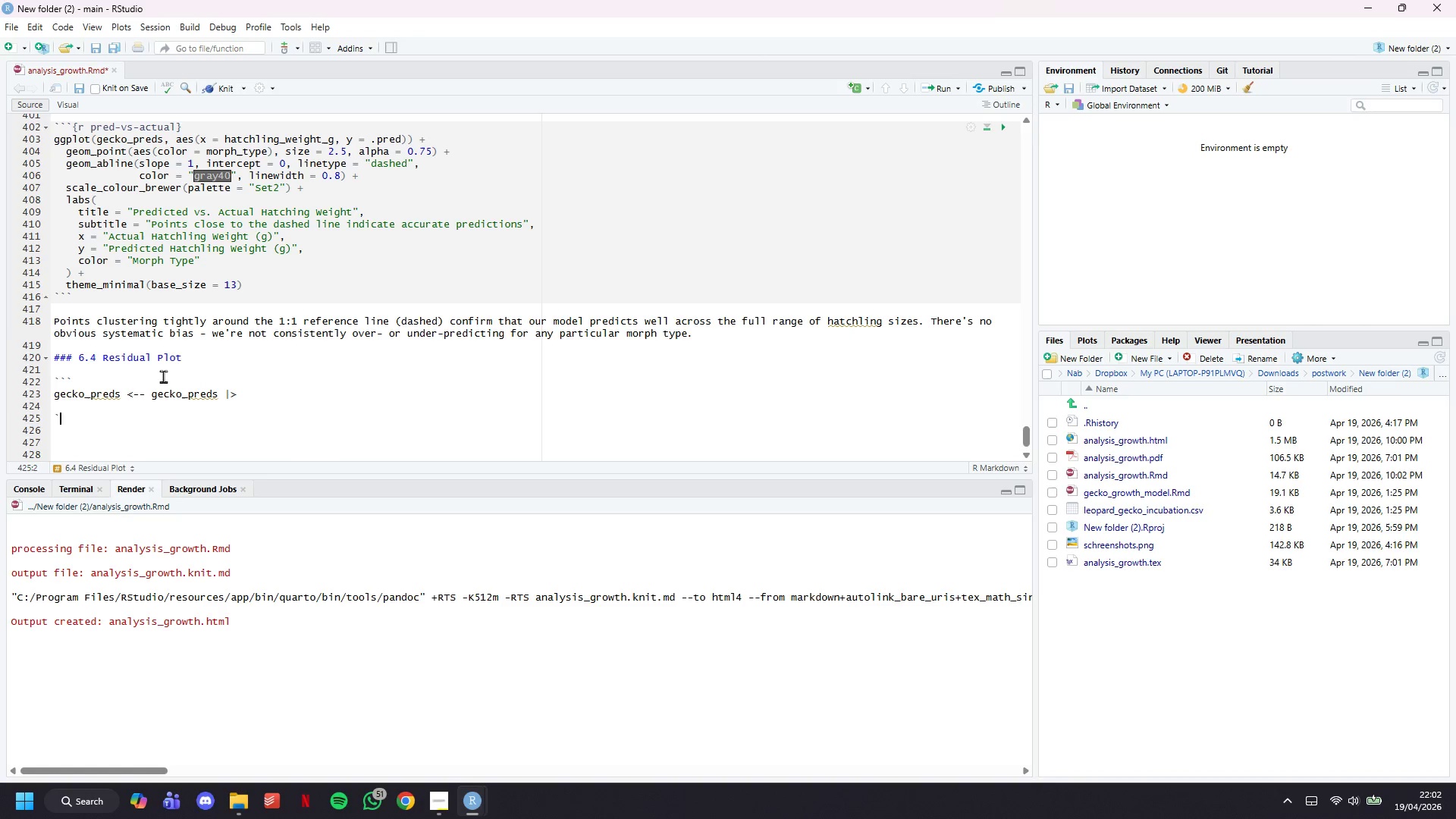 
key(Backquote)
 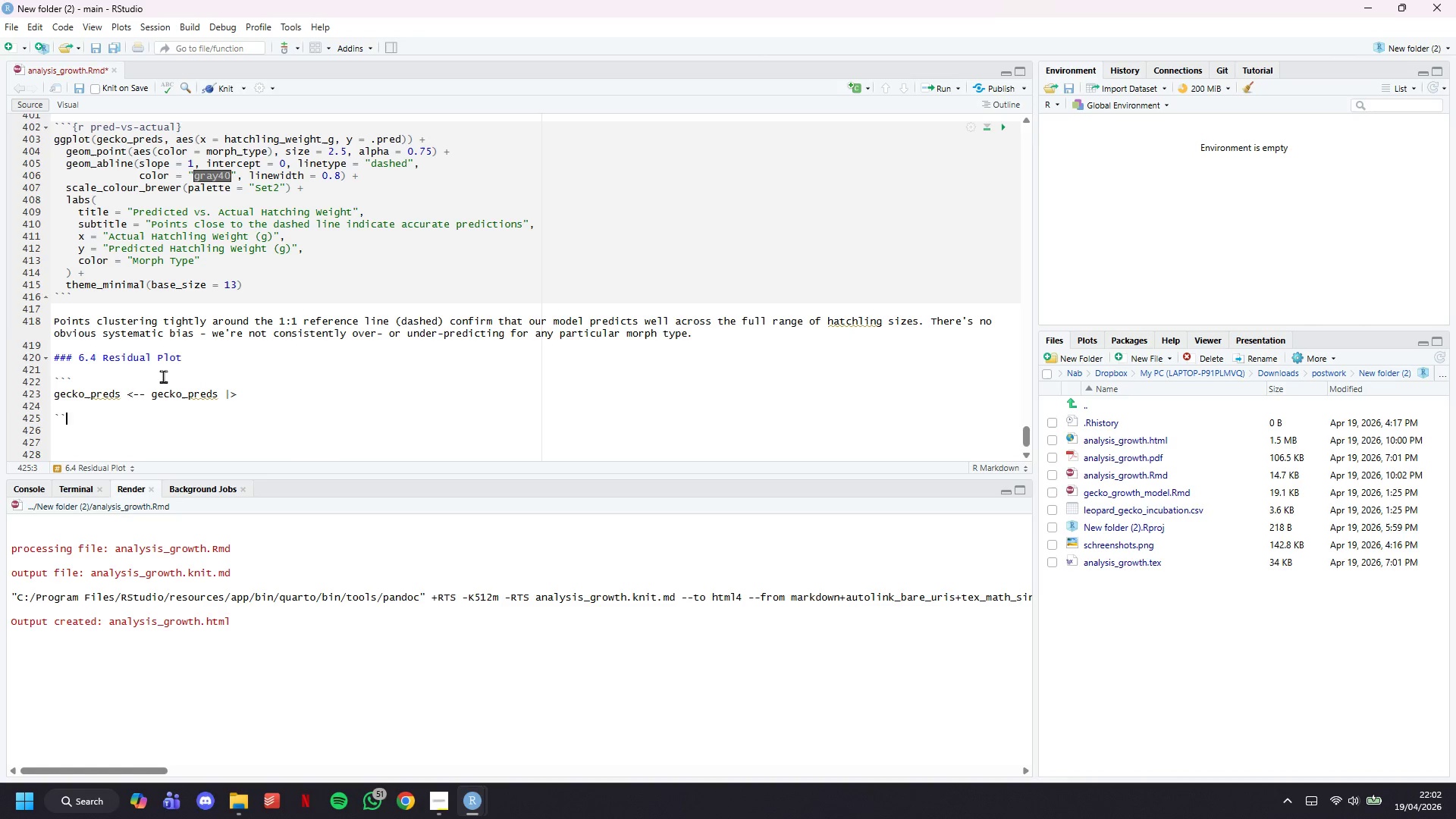 
key(Backquote)
 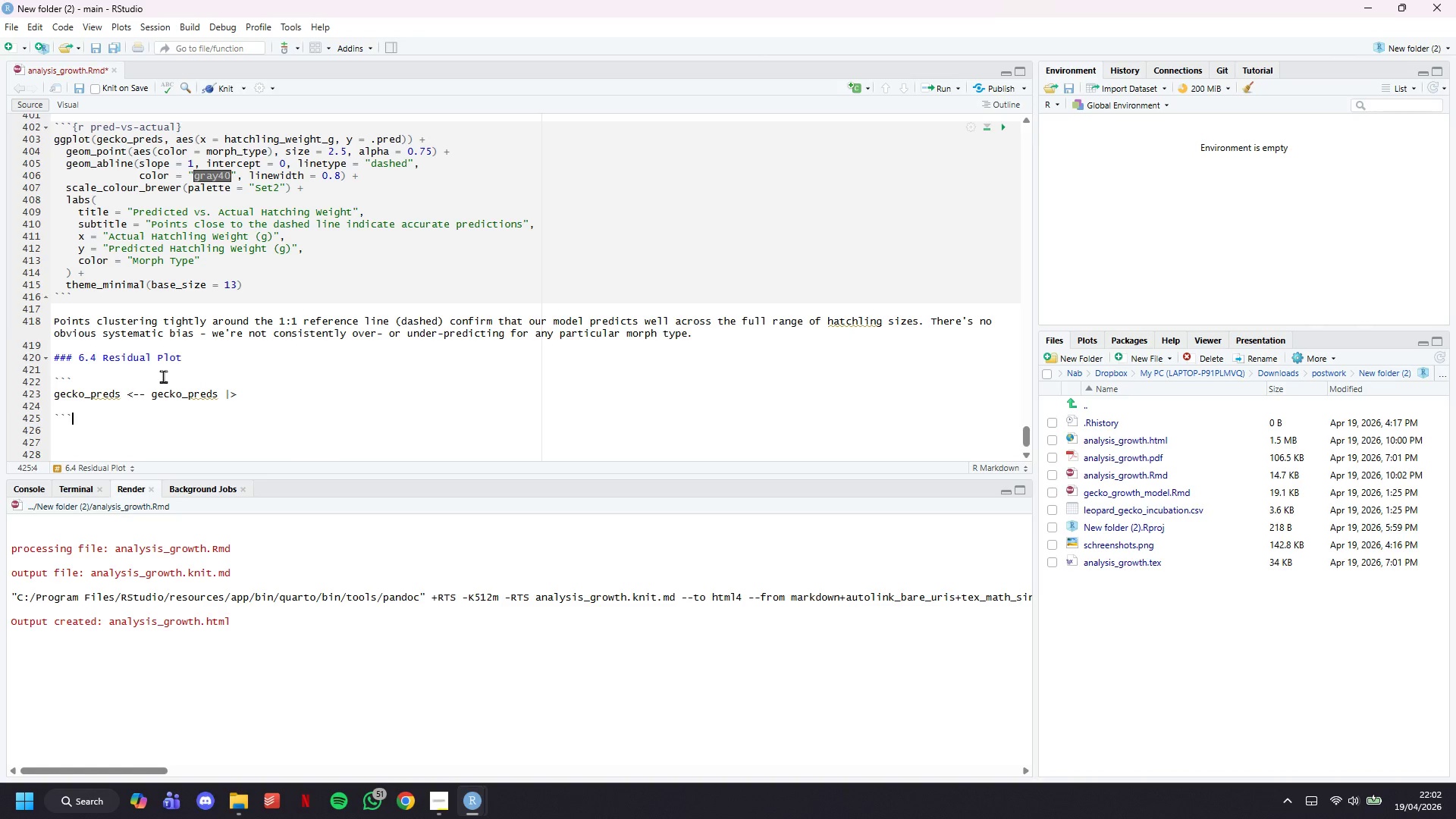 
key(ArrowUp)
 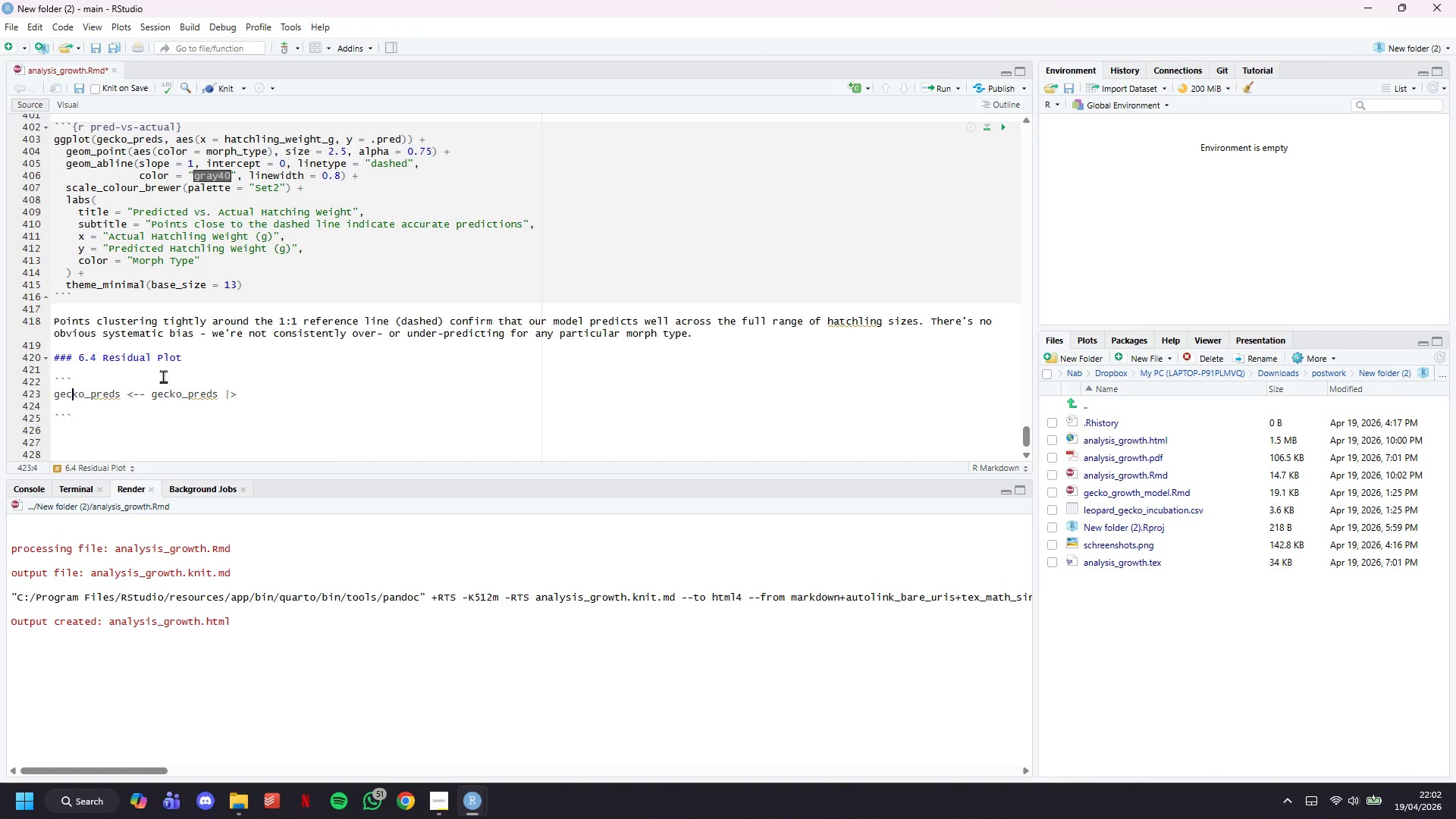 
key(ArrowUp)
 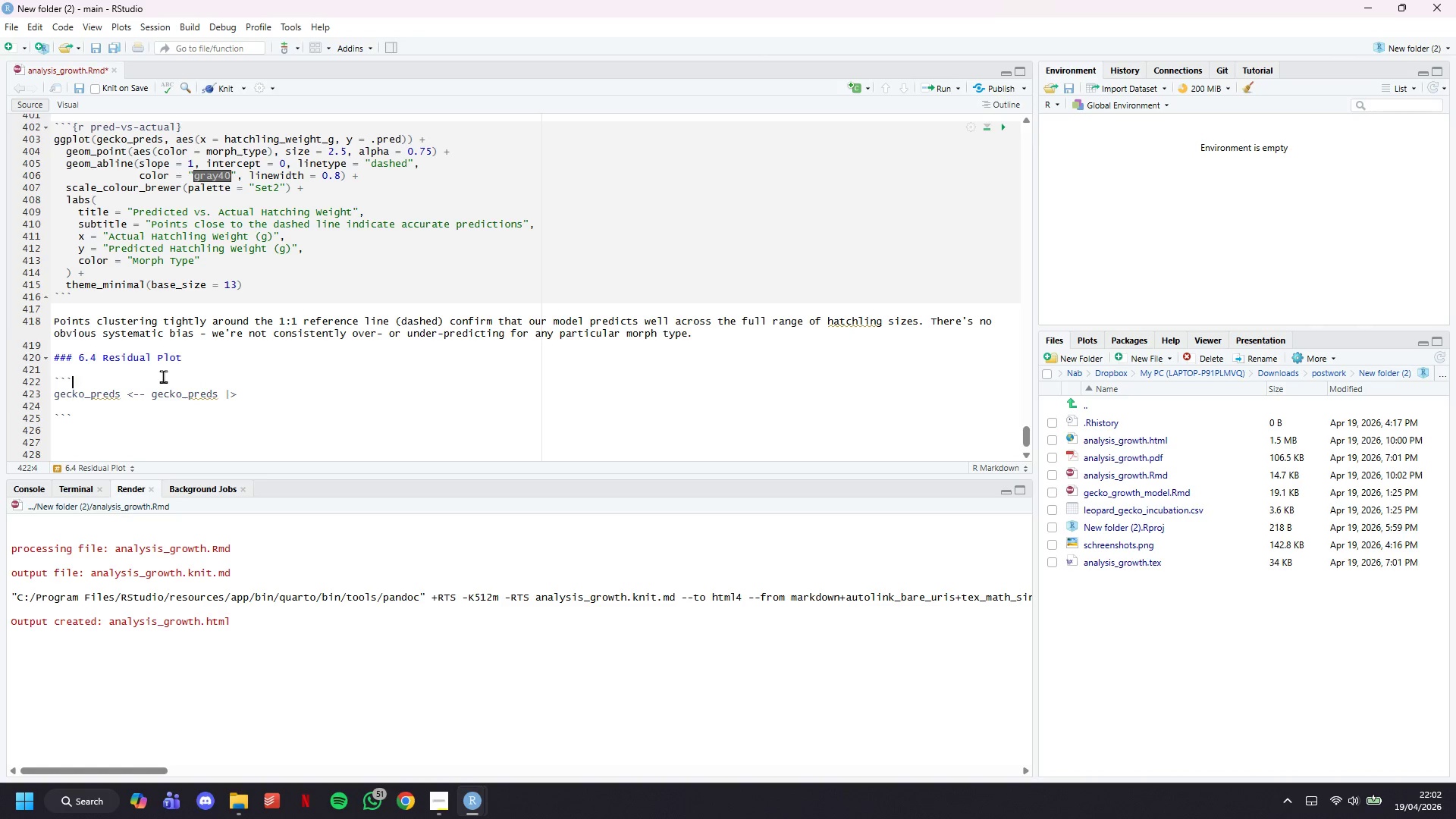 
key(ArrowUp)
 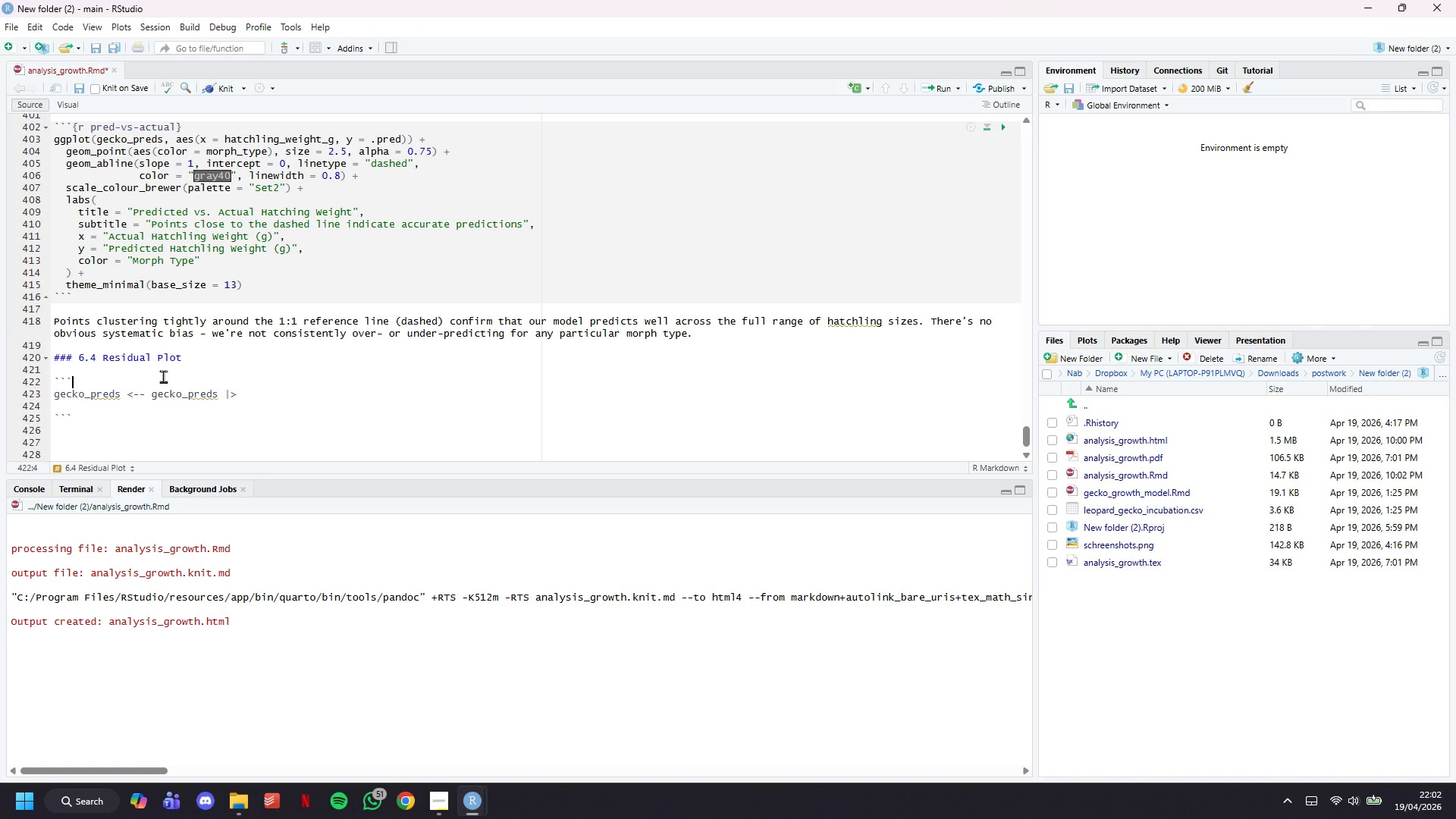 
type({r residuals)
 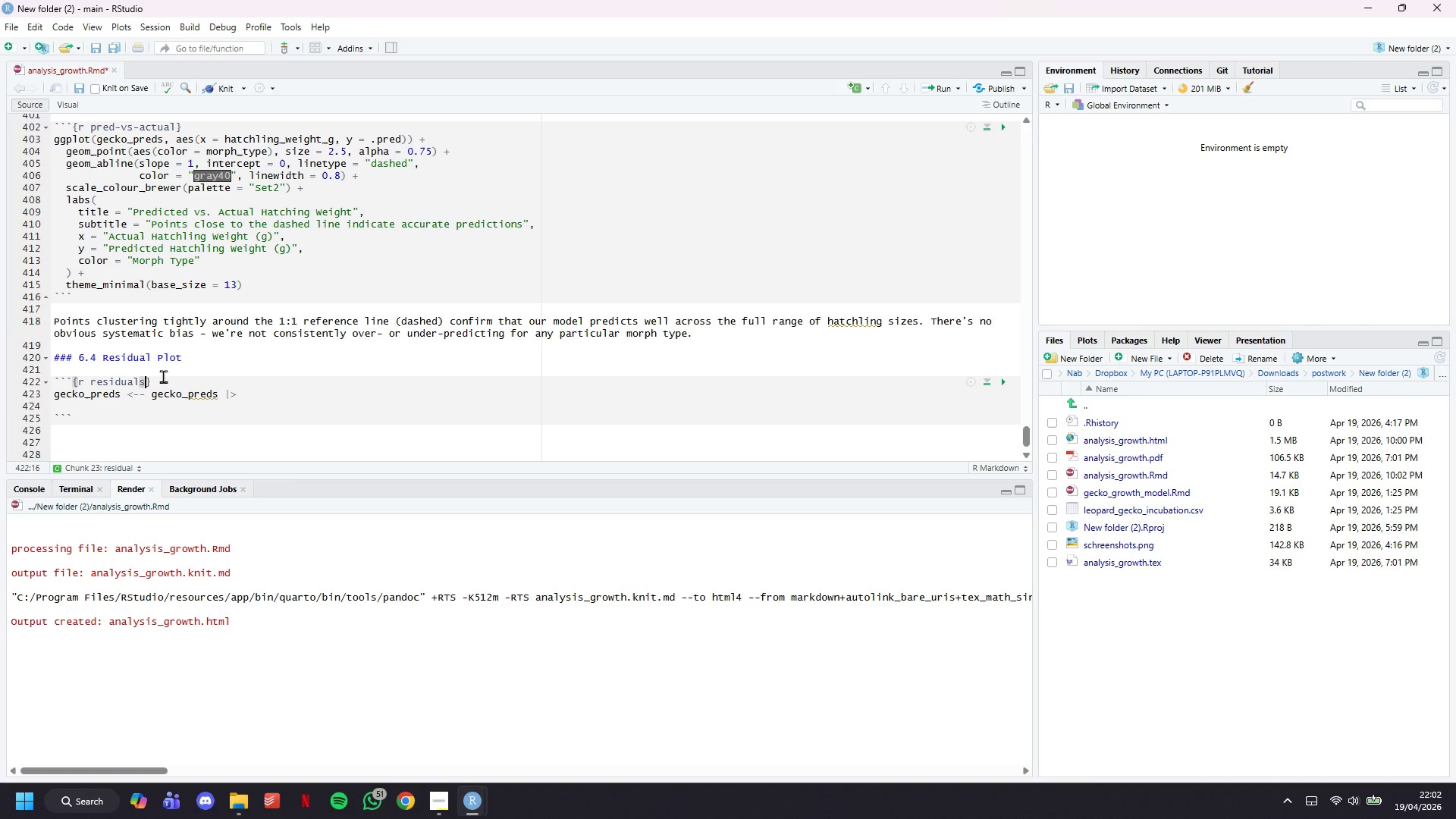 
key(ArrowDown)
 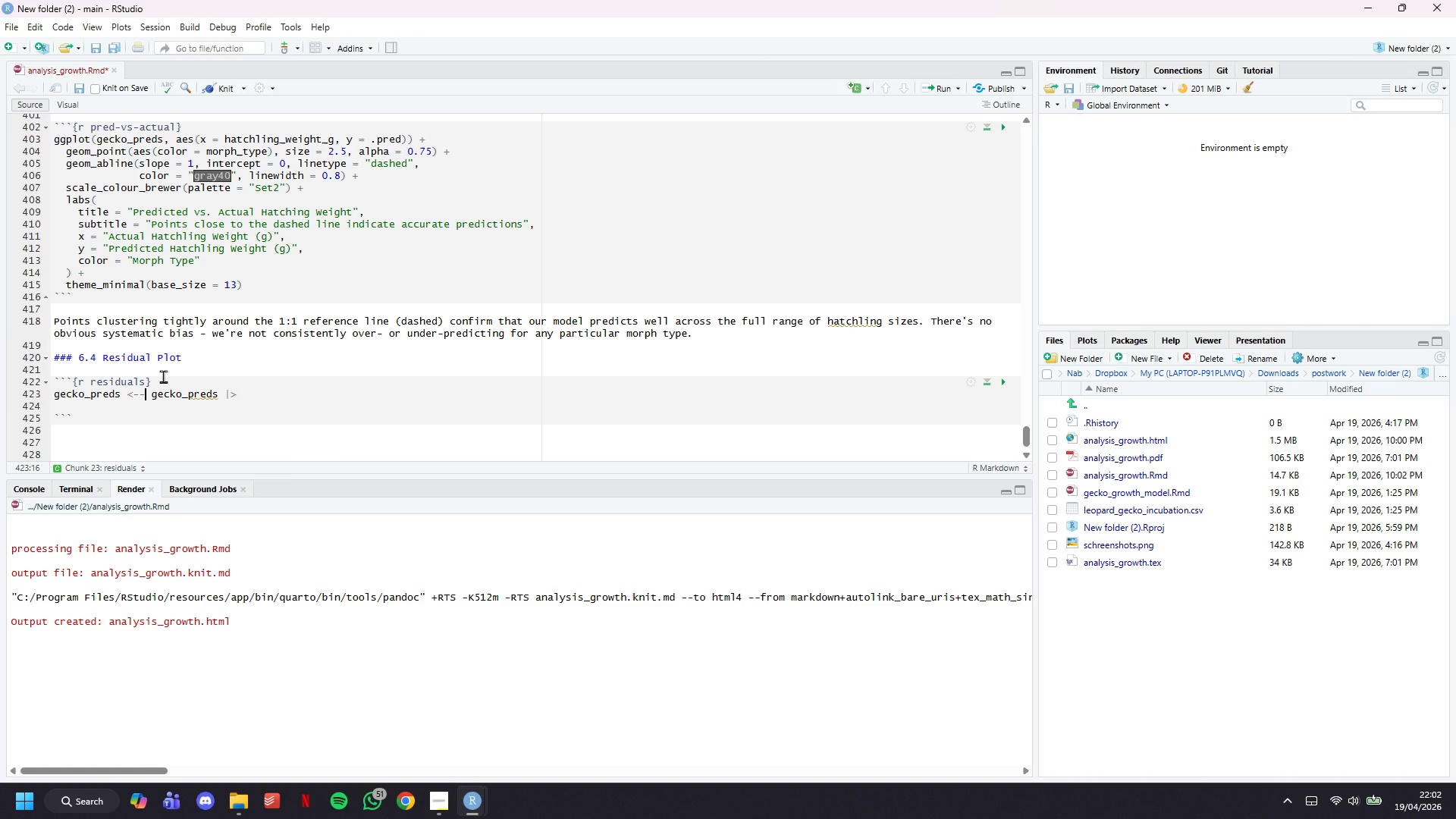 
key(ArrowDown)
 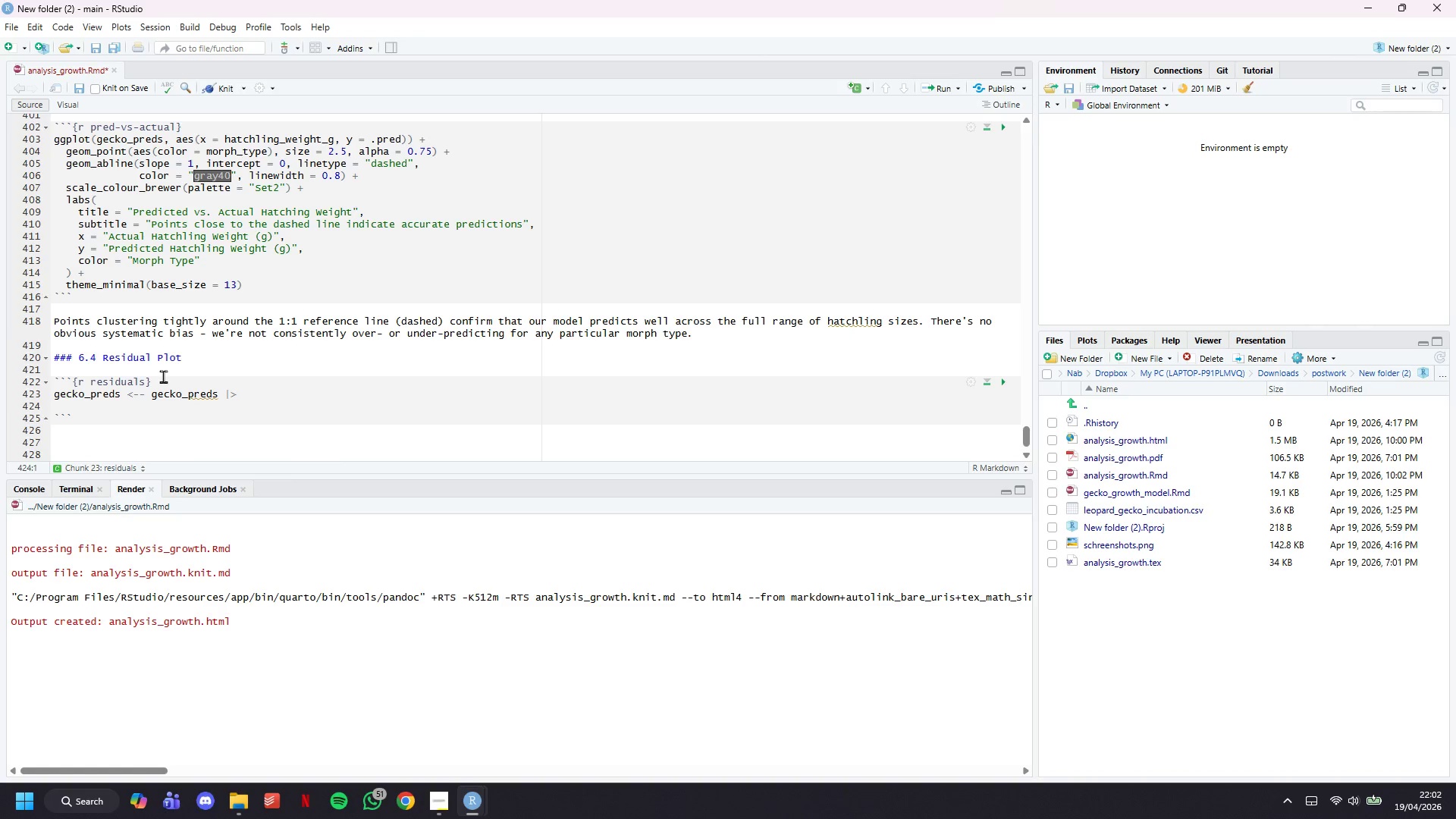 
key(Backspace)
 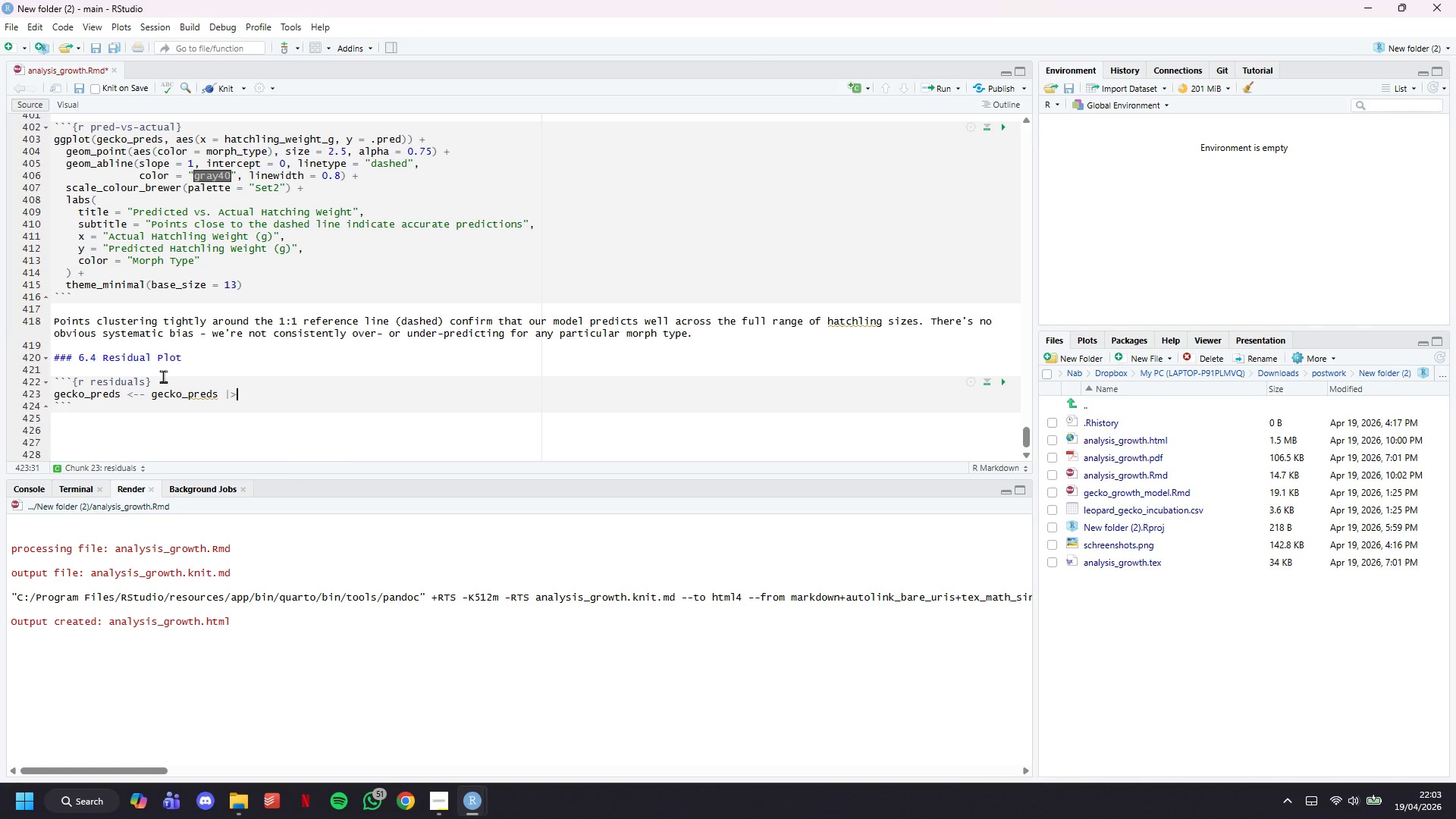 
key(Enter)
 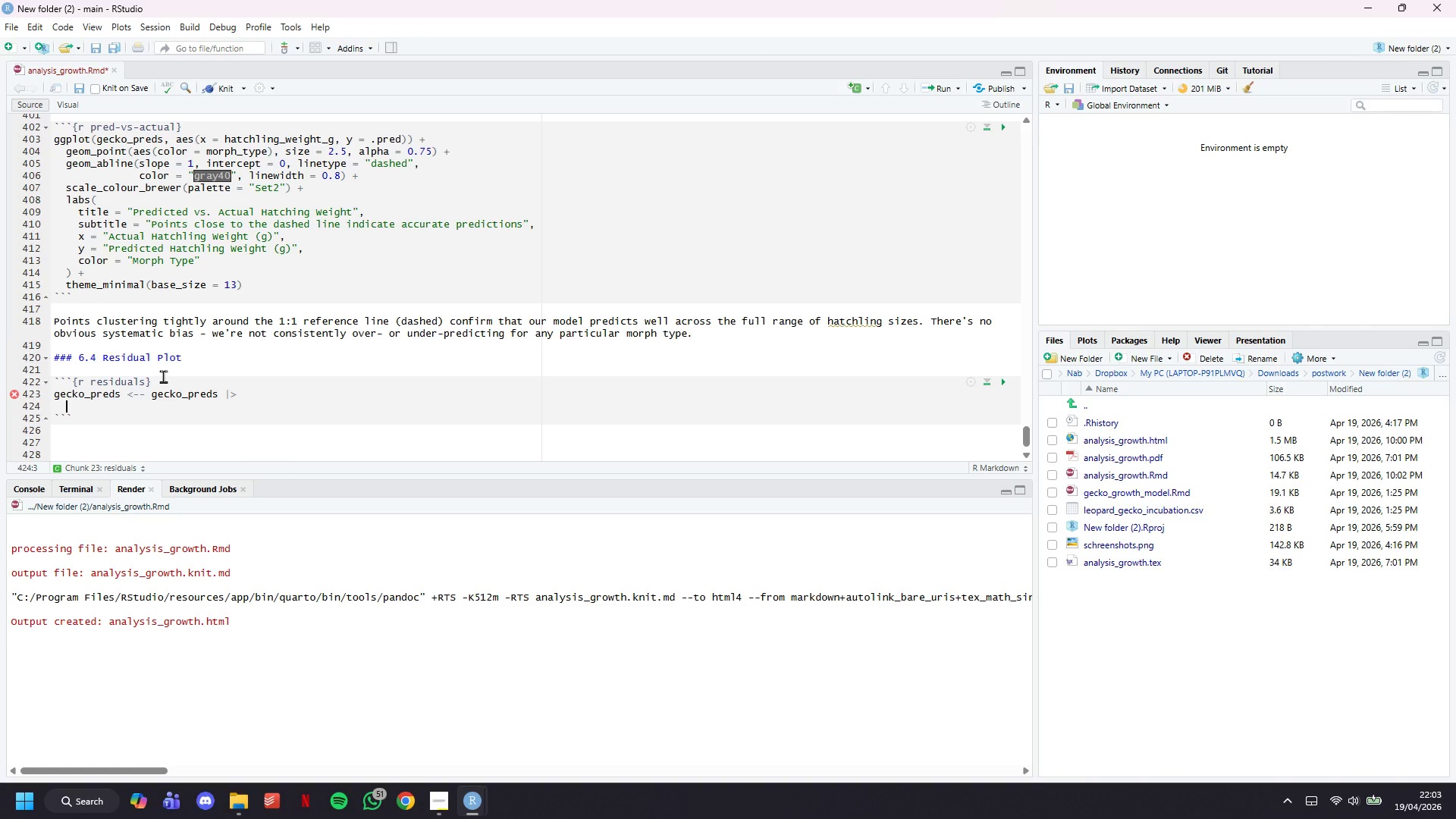 
type(mutate(residual = )
 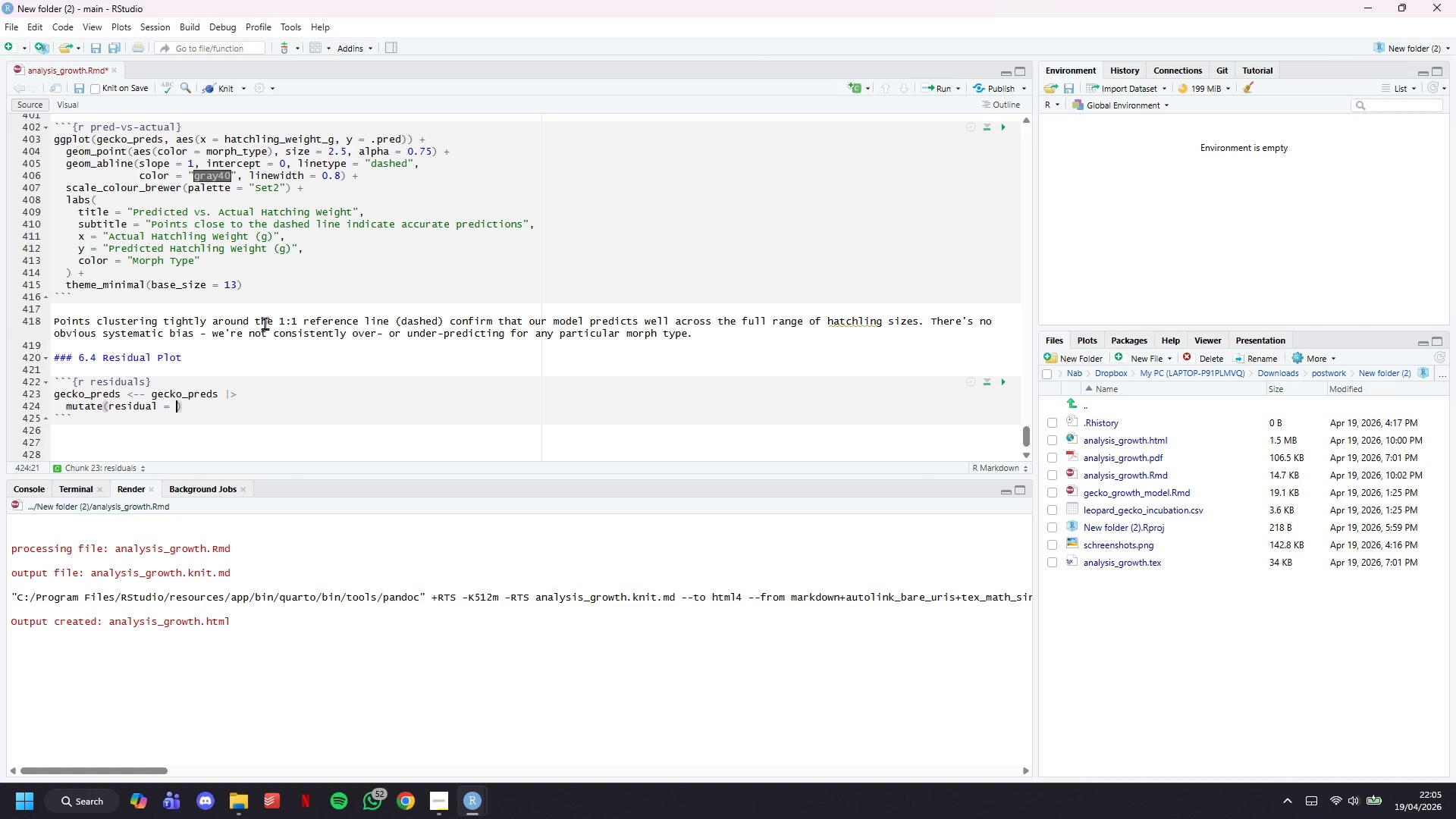 
wait(118.05)
 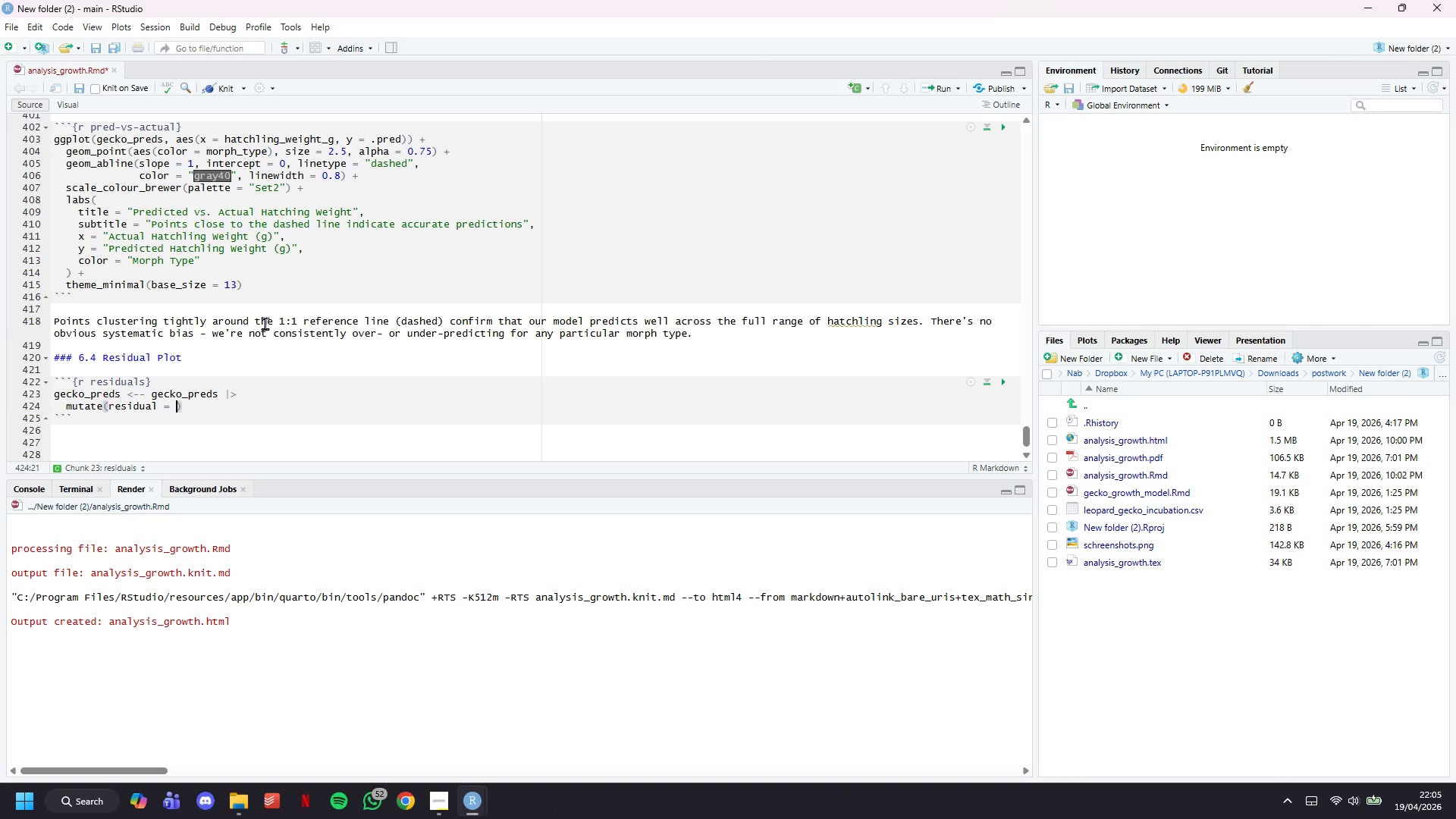 
type(hatchling_weight_g - .pred)
 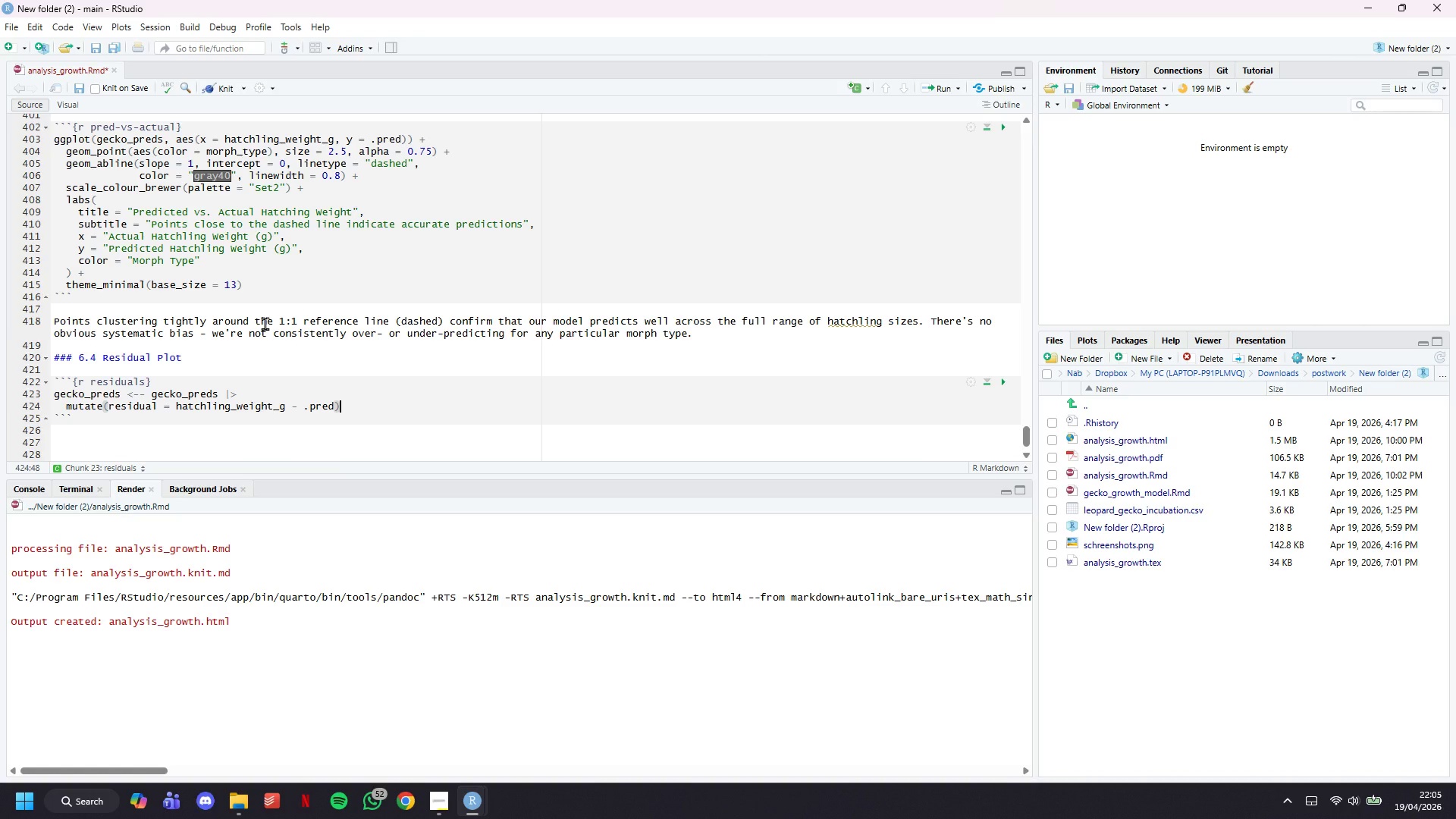 
 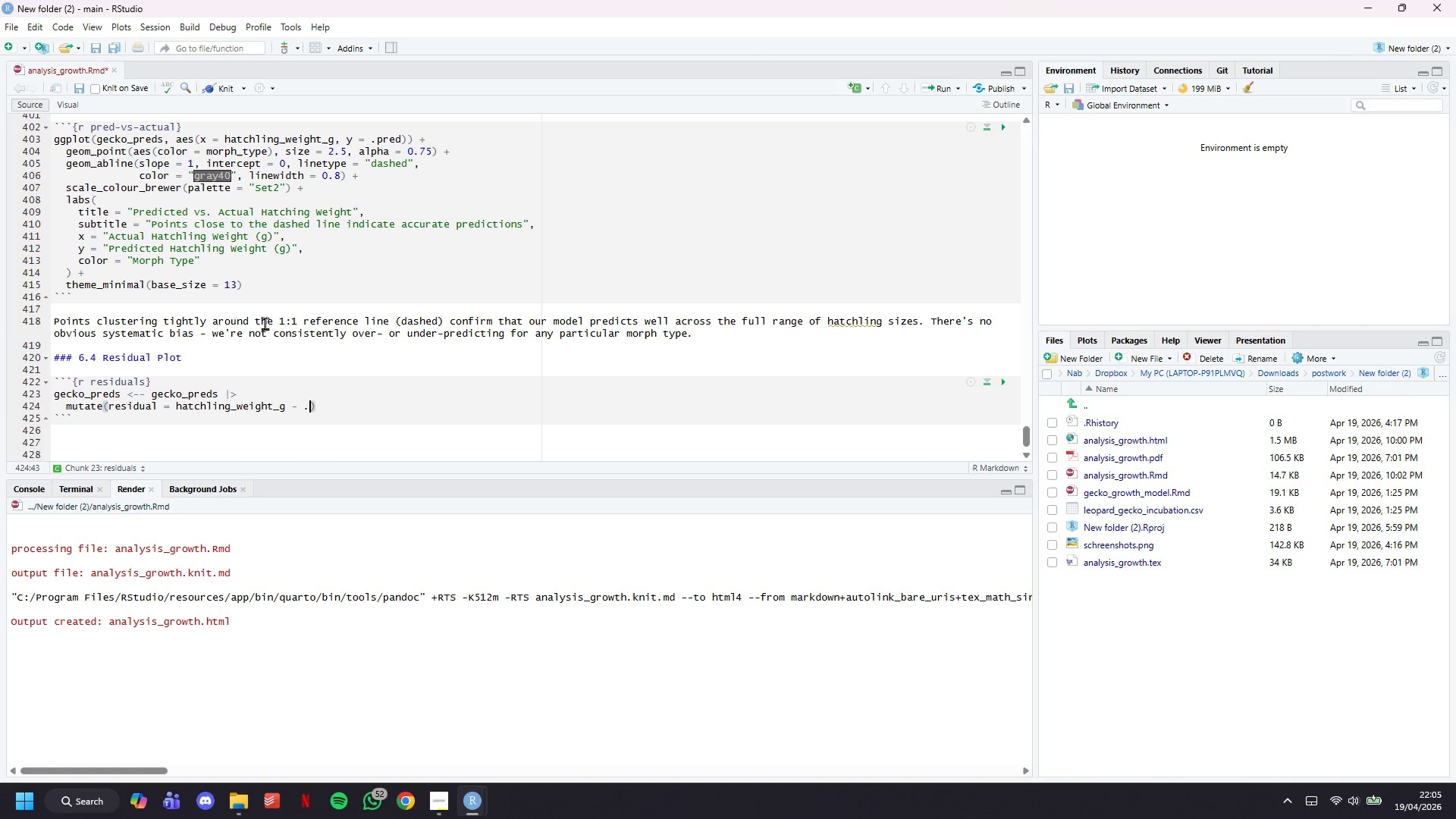 
key(ArrowRight)
 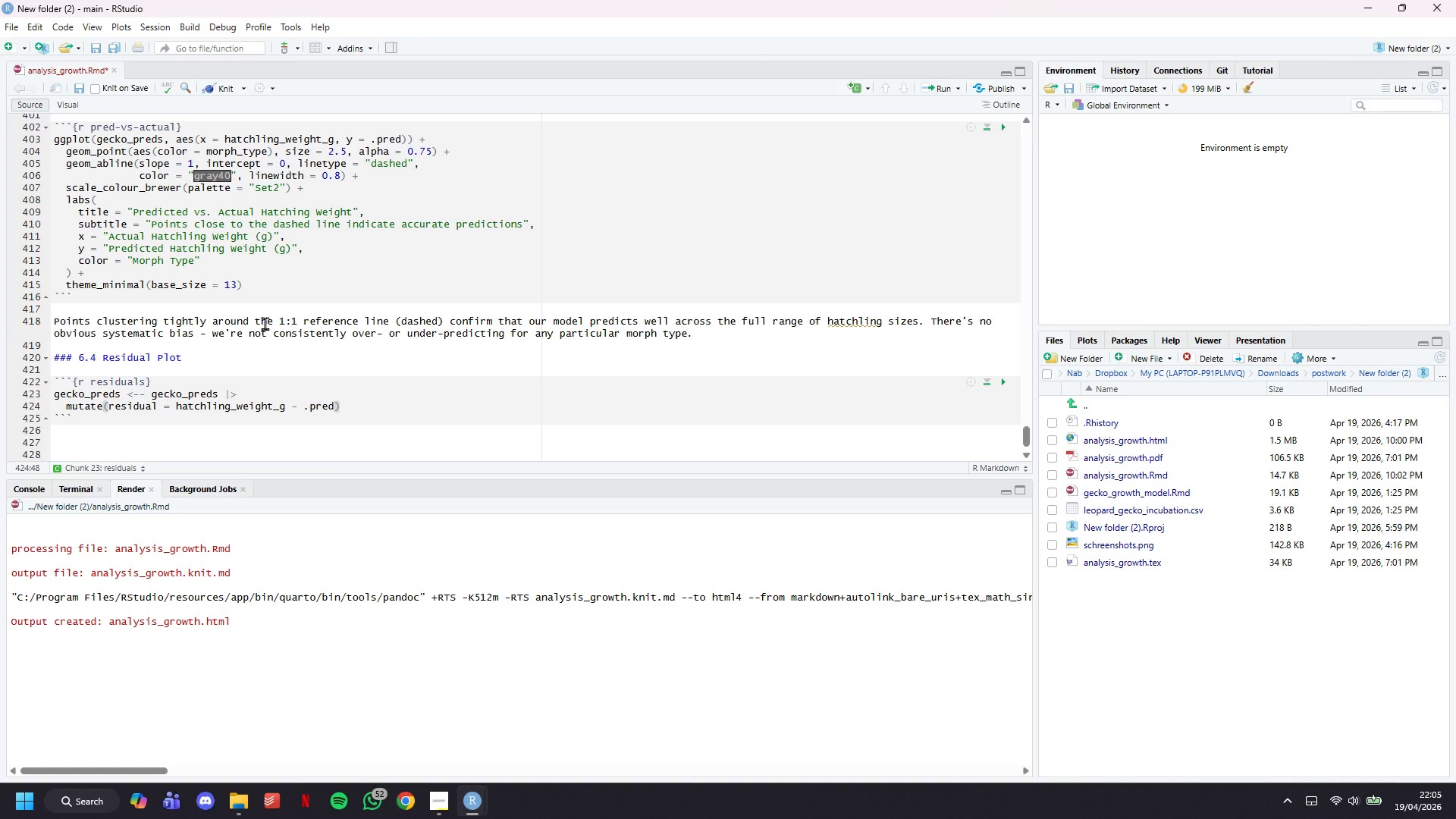 
key(Enter)
 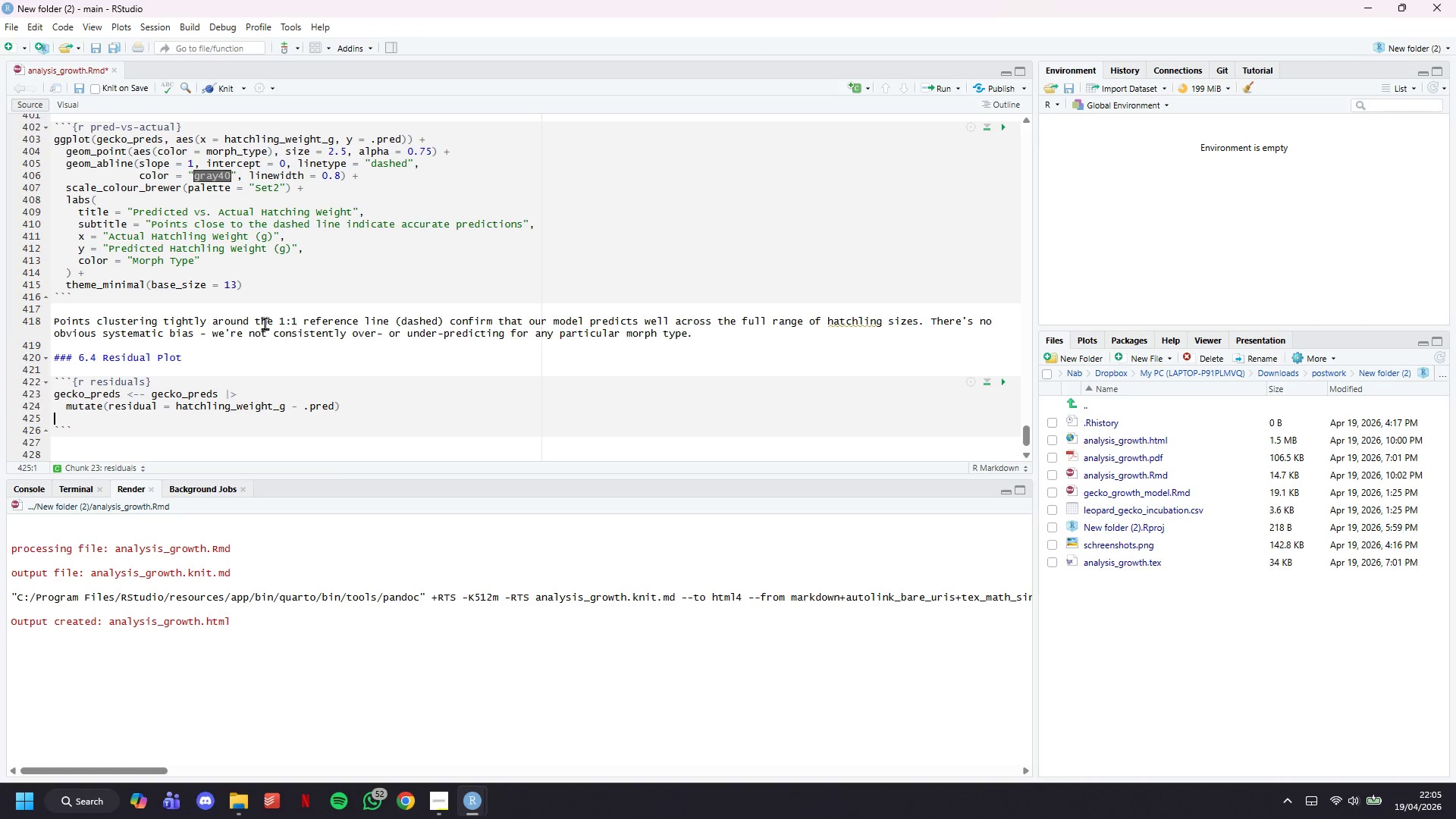 
key(Enter)
 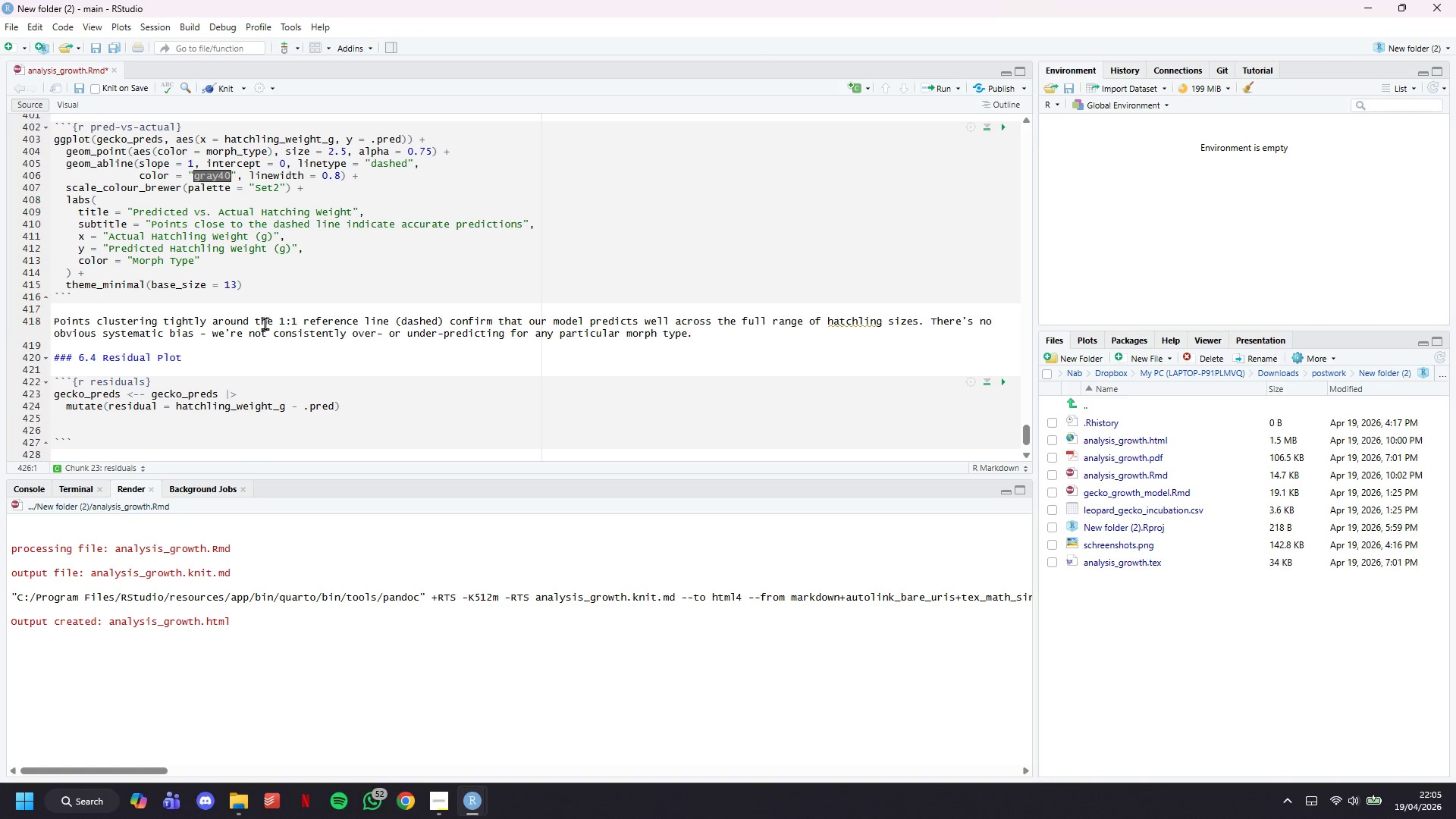 
type(ggplot)
 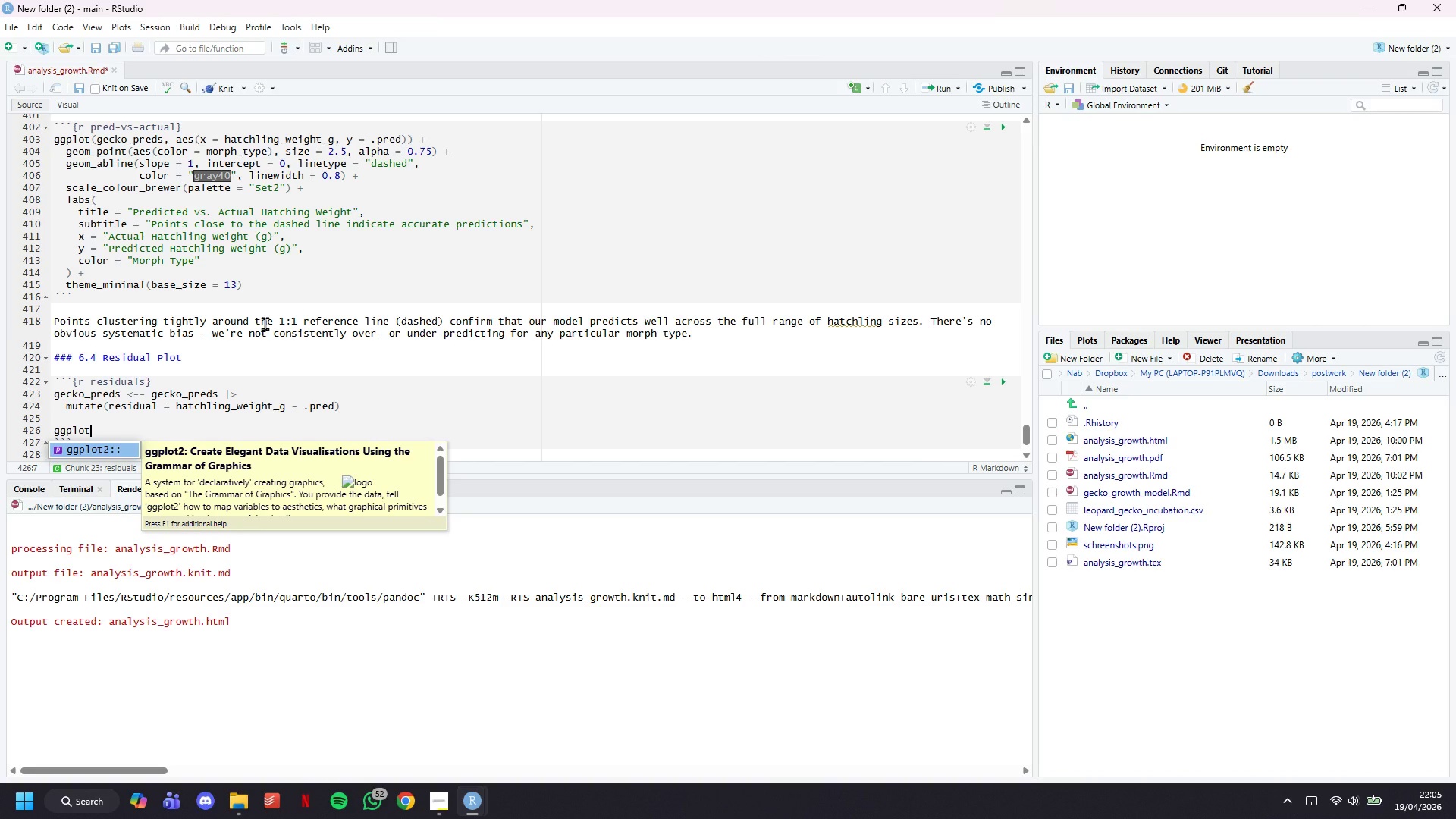 
wait(7.41)
 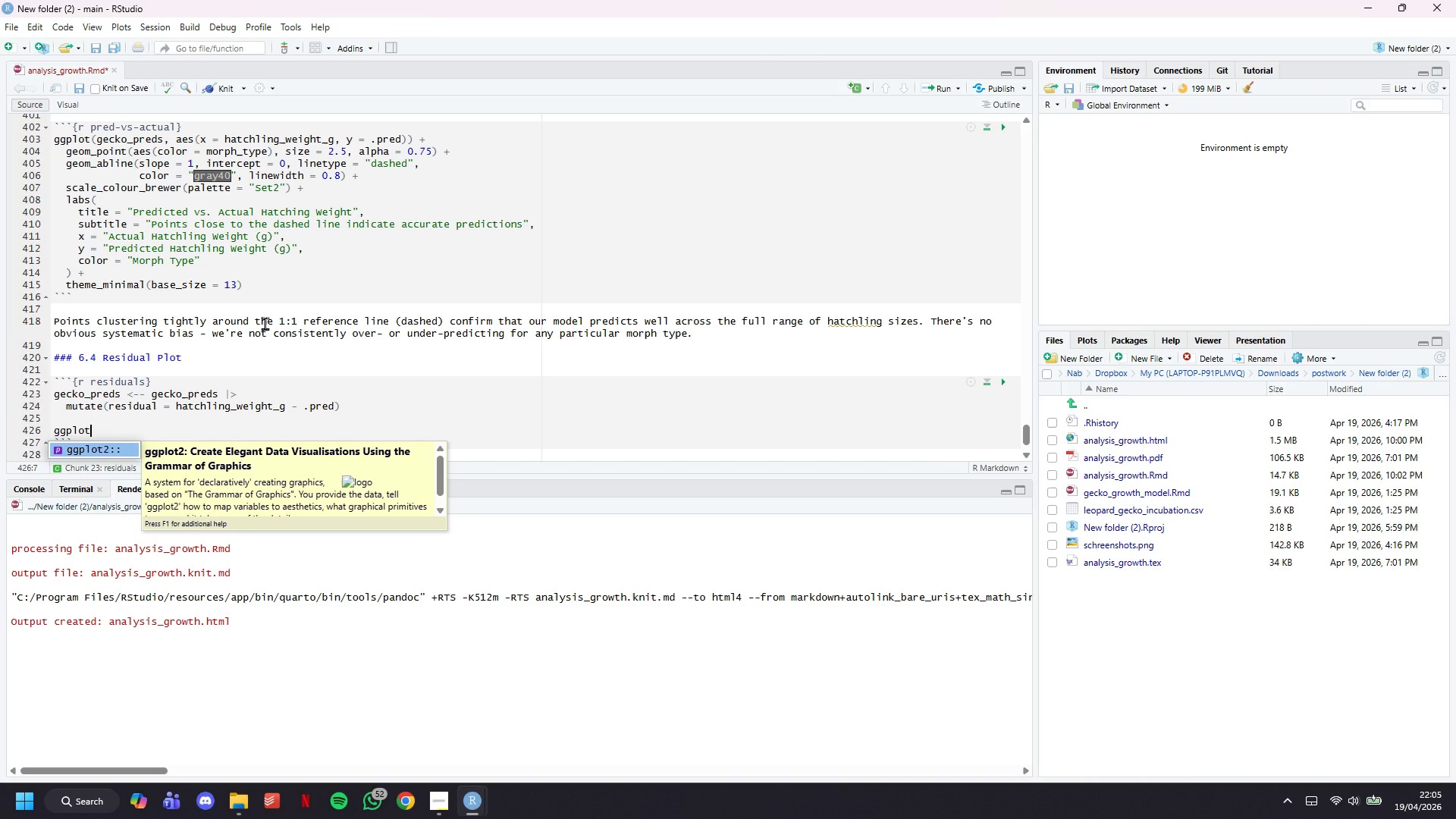 
key(Shift+ShiftLeft)
 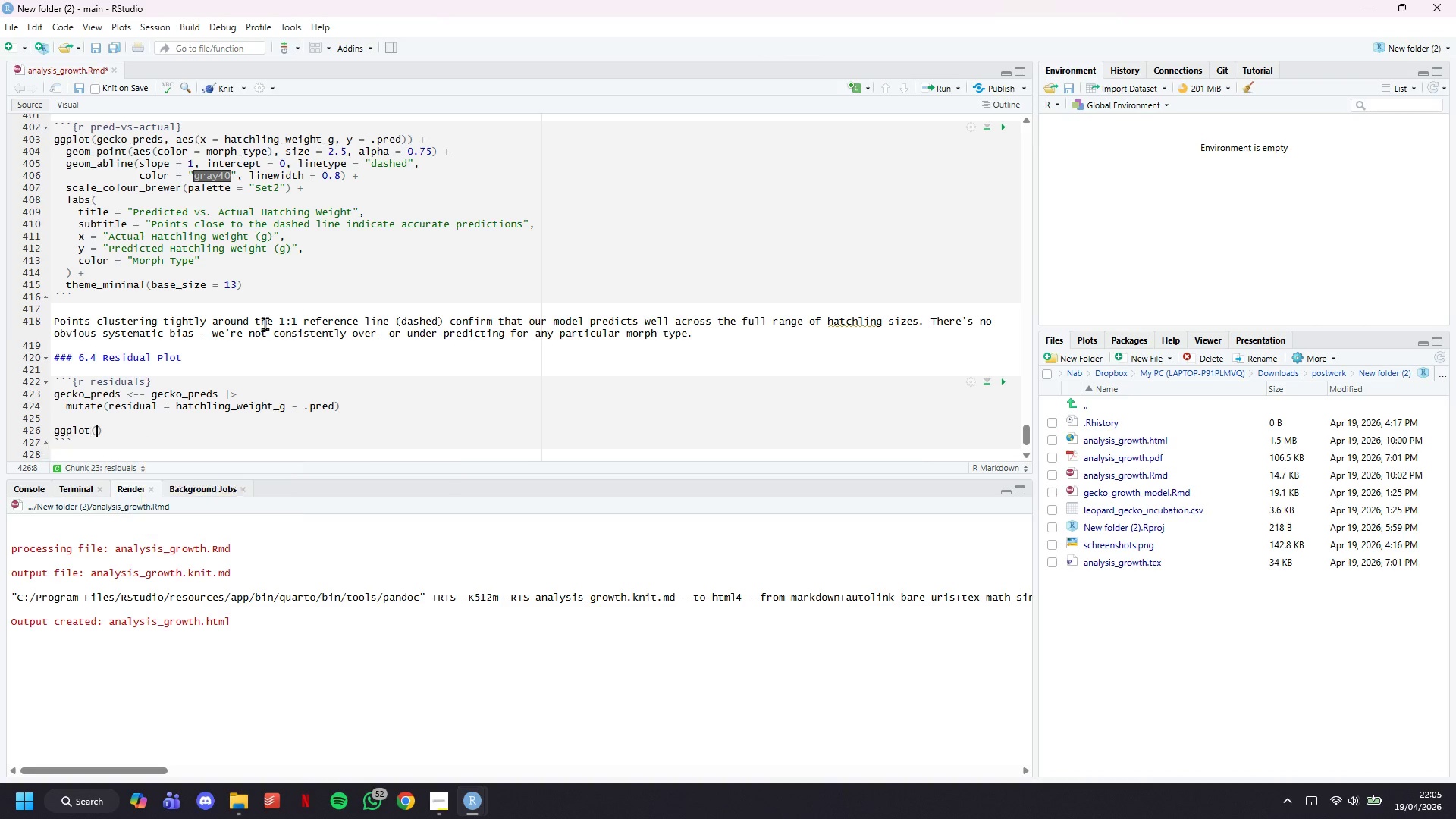 
key(Shift+9)
 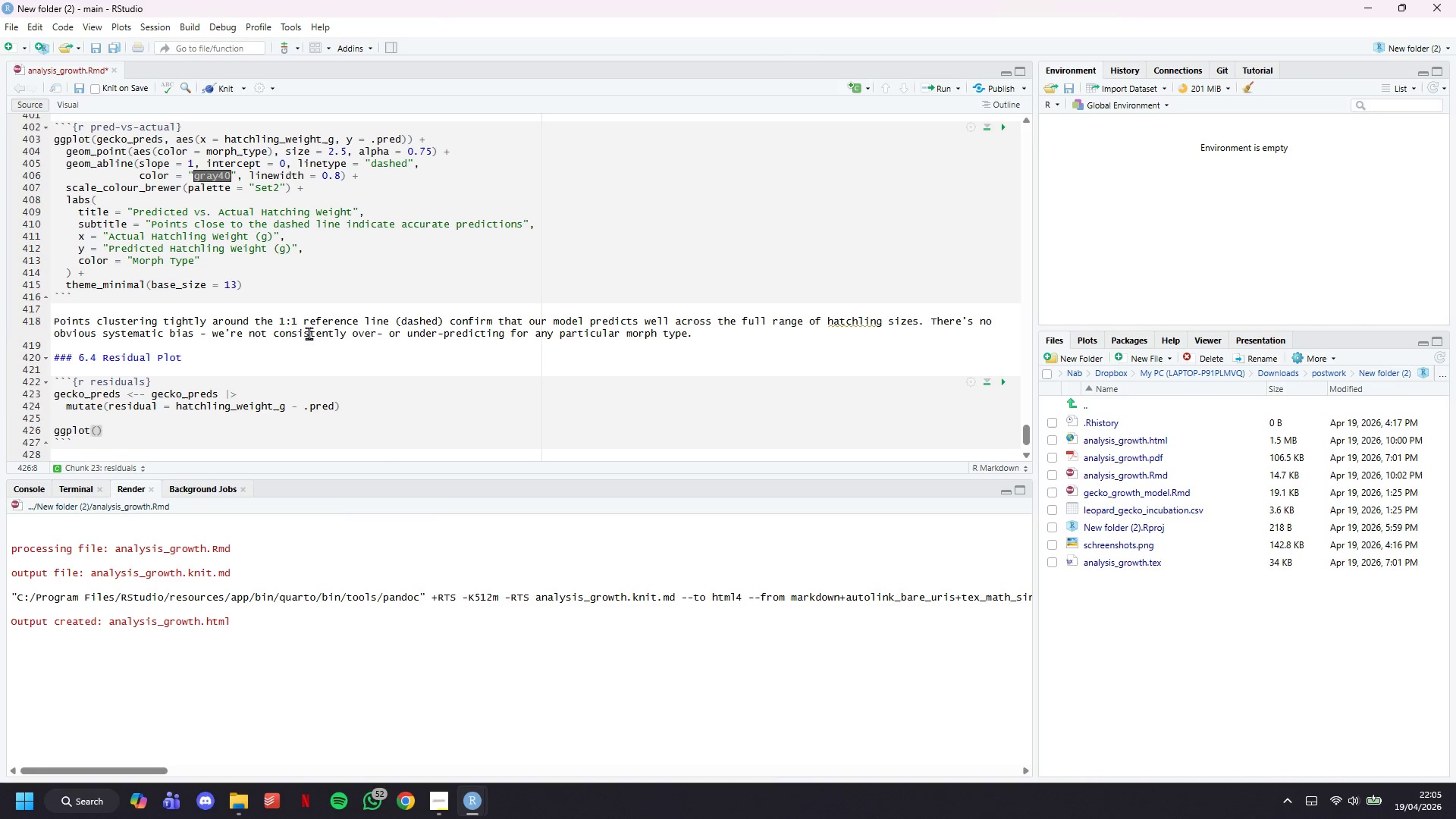 
scroll: coordinate [304, 334], scroll_direction: down, amount: 4.0
 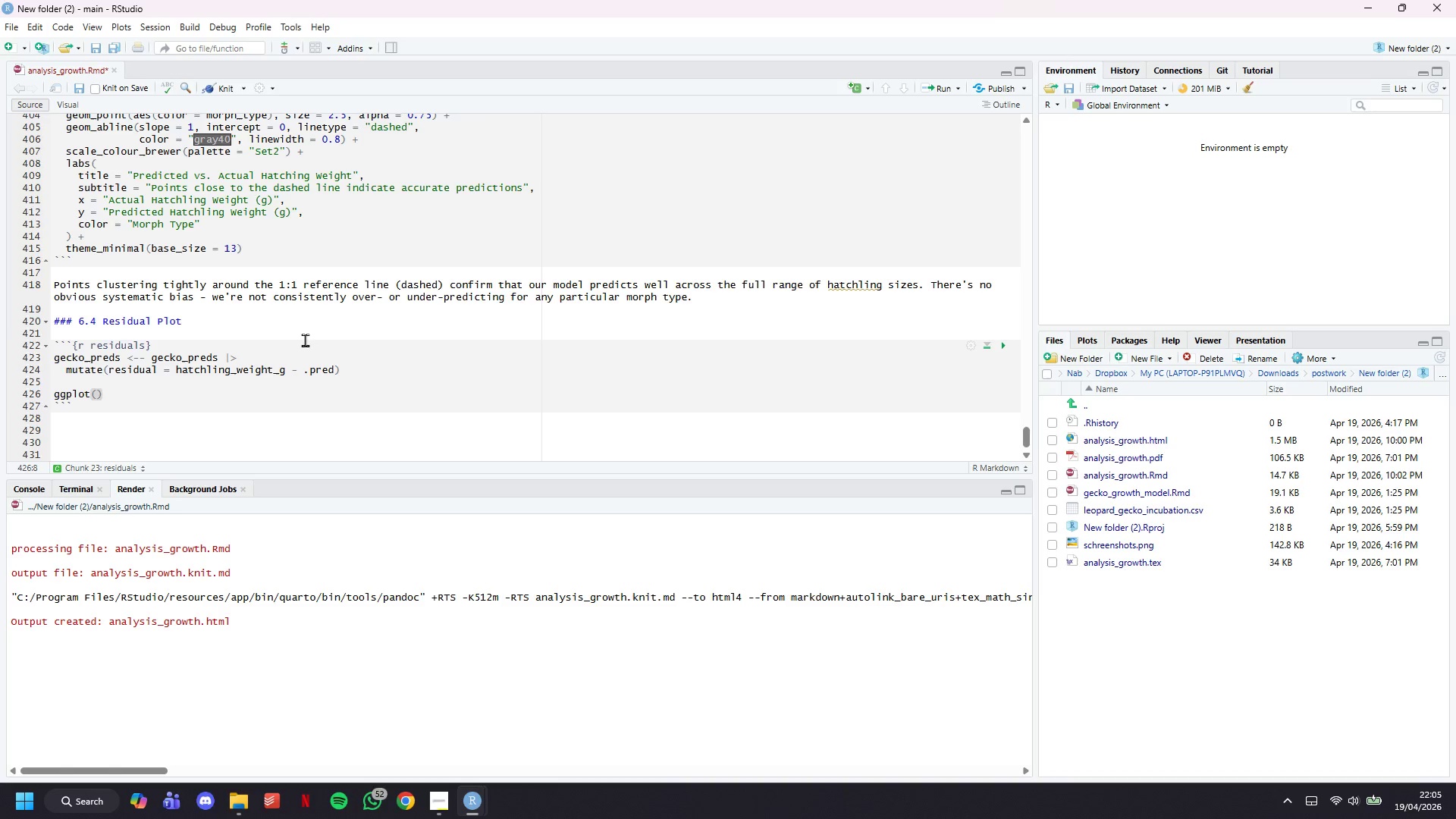 
key(ArrowRight)
 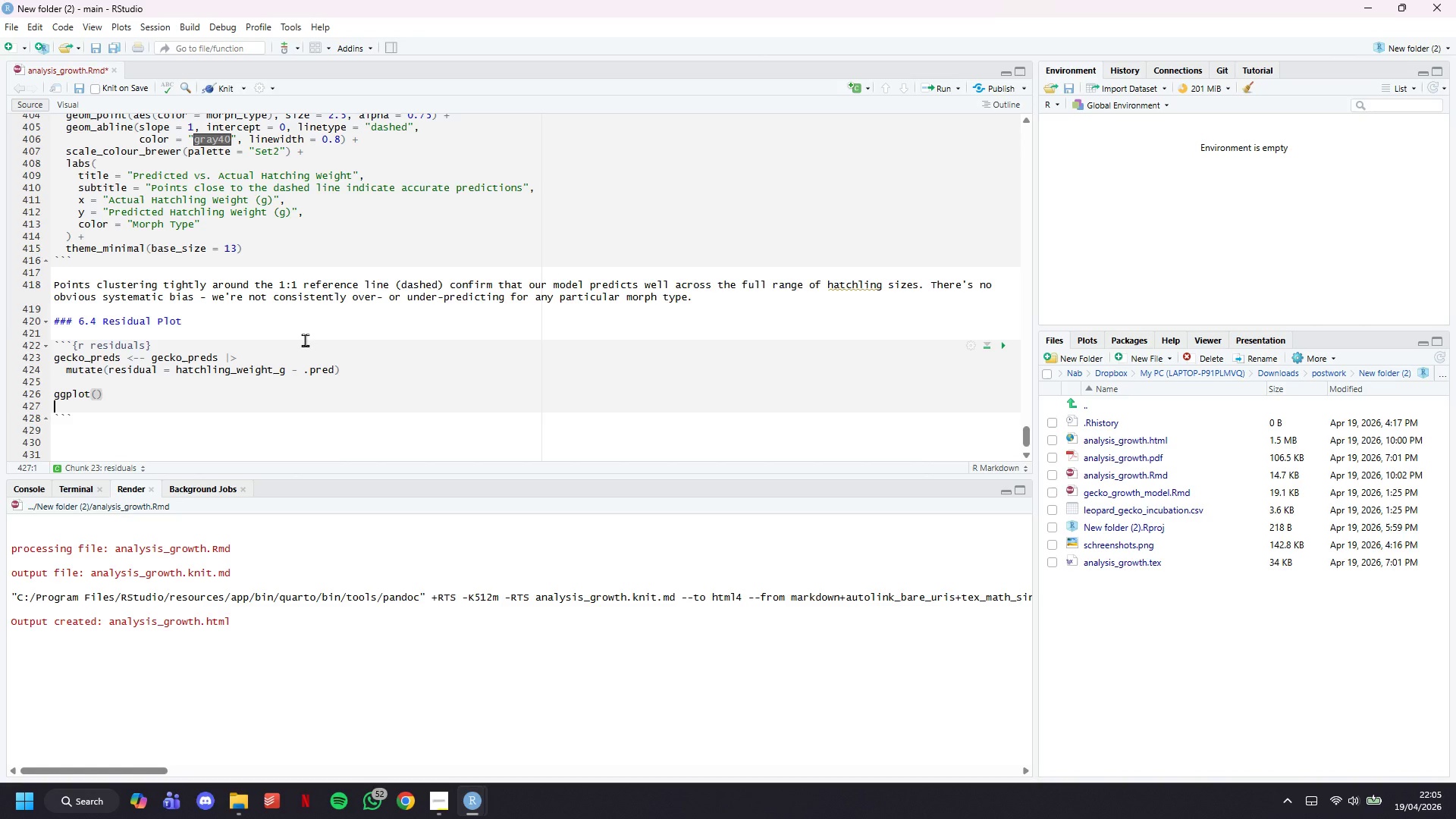 
key(Enter)
 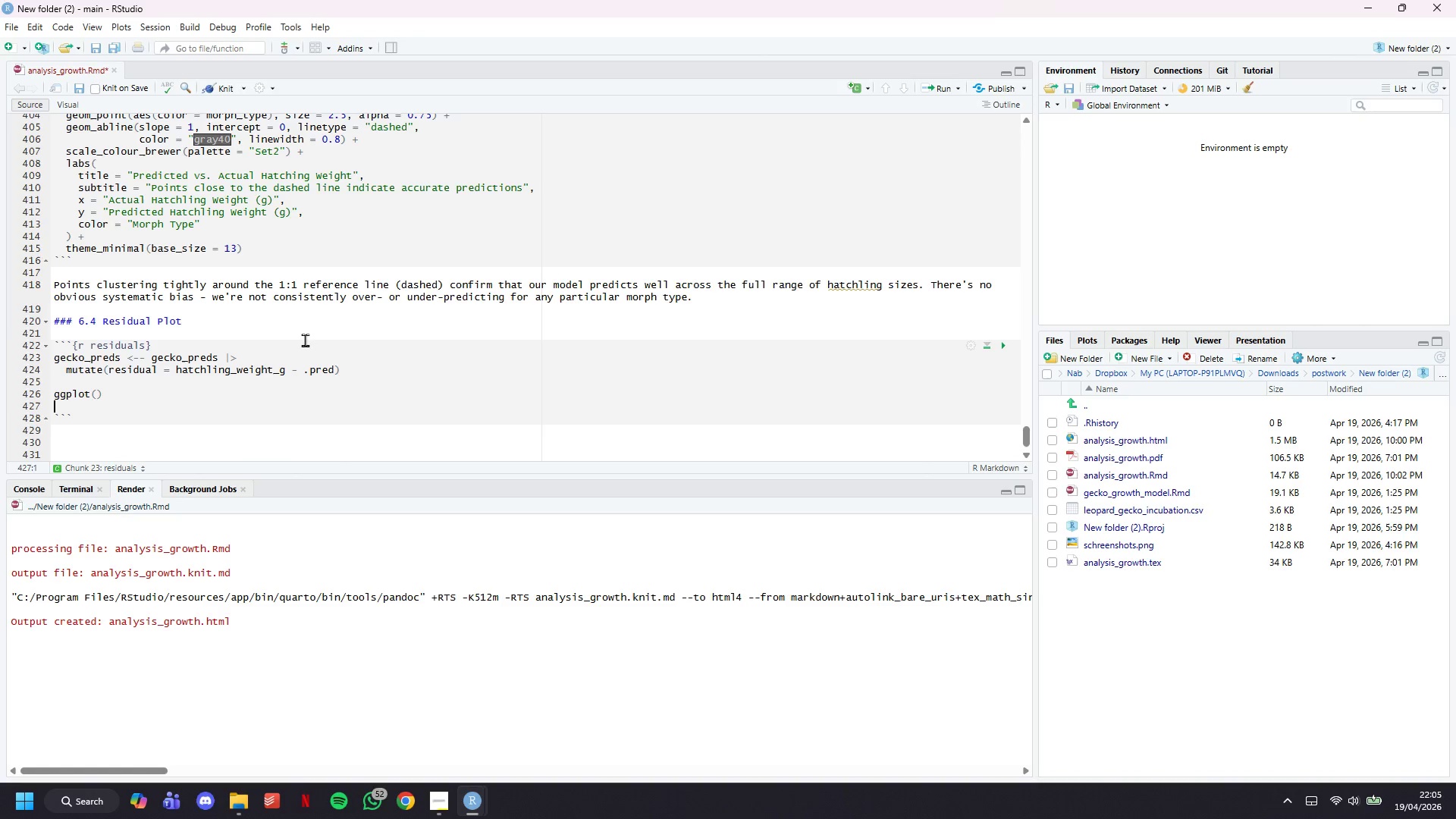 
key(Enter)
 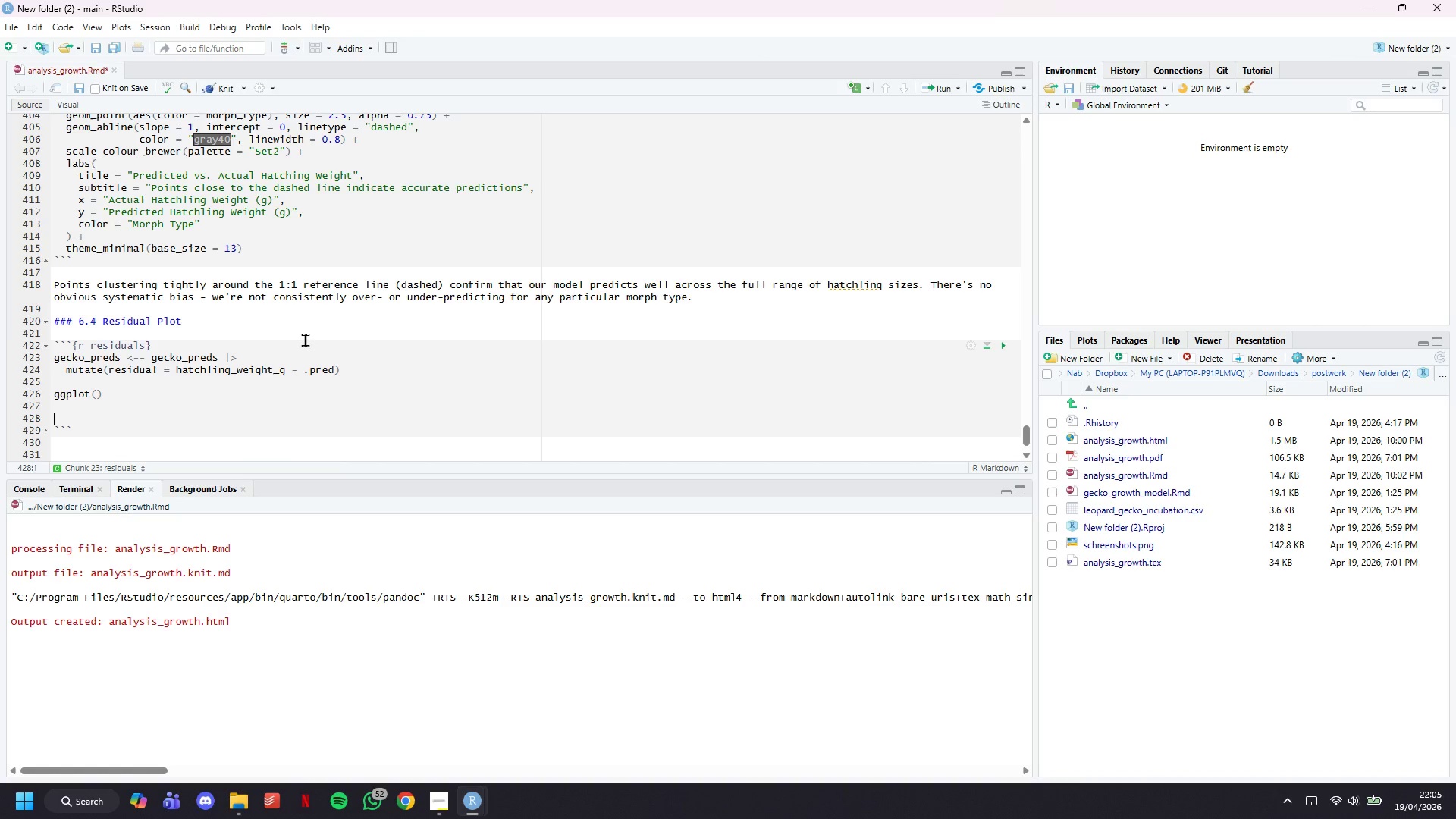 
key(ArrowLeft)
 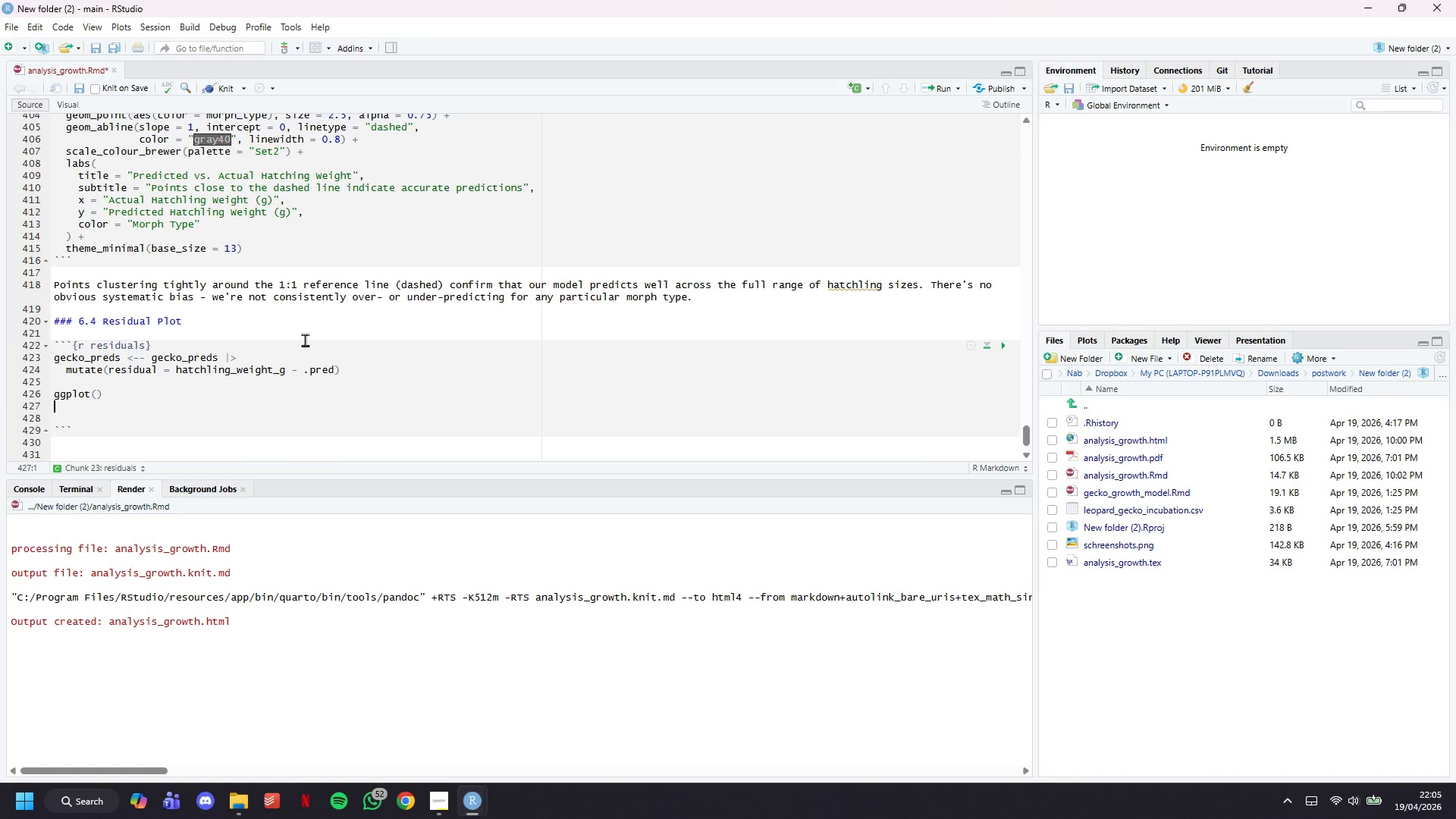 
key(ArrowLeft)
 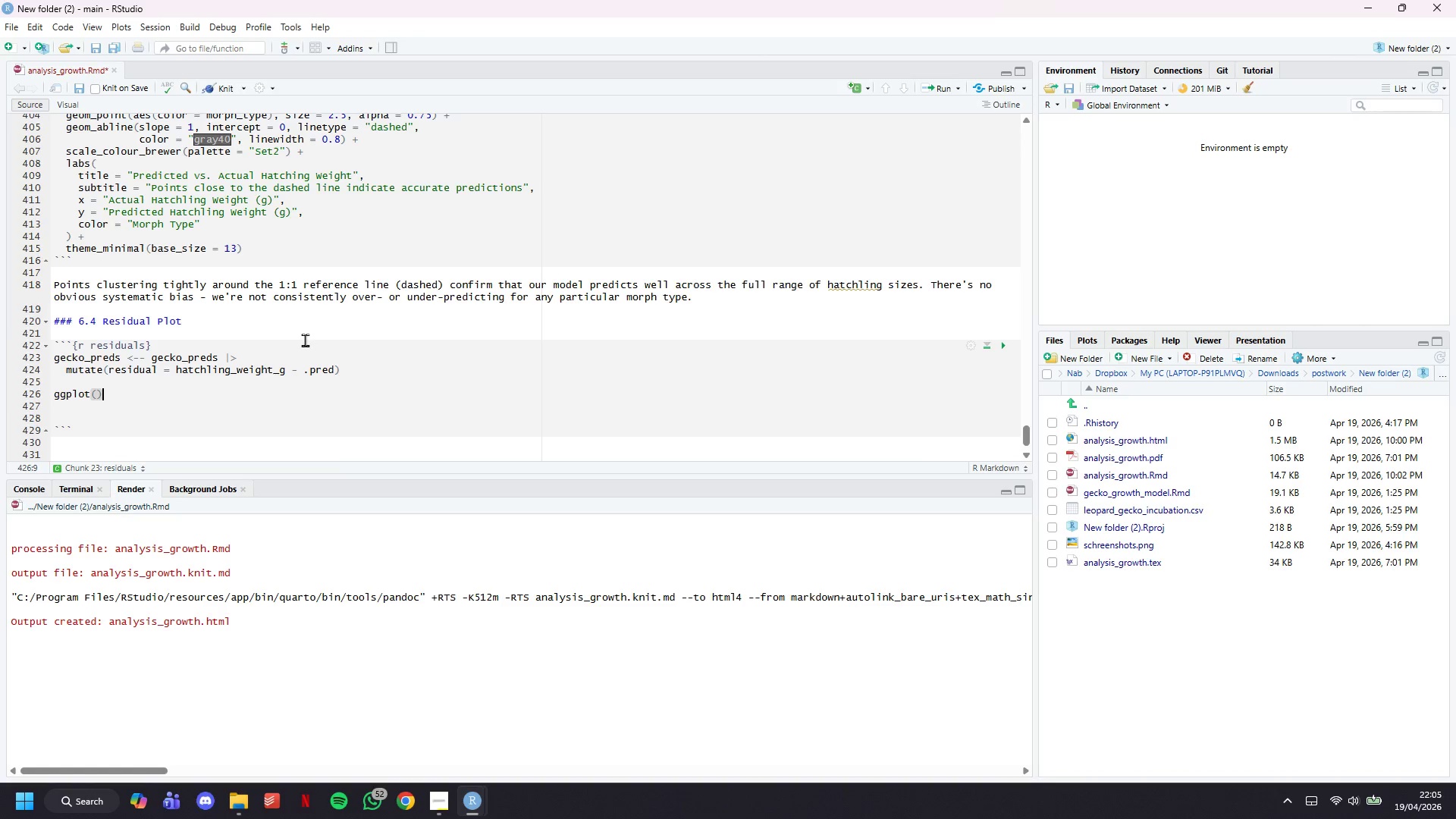 
key(ArrowLeft)
 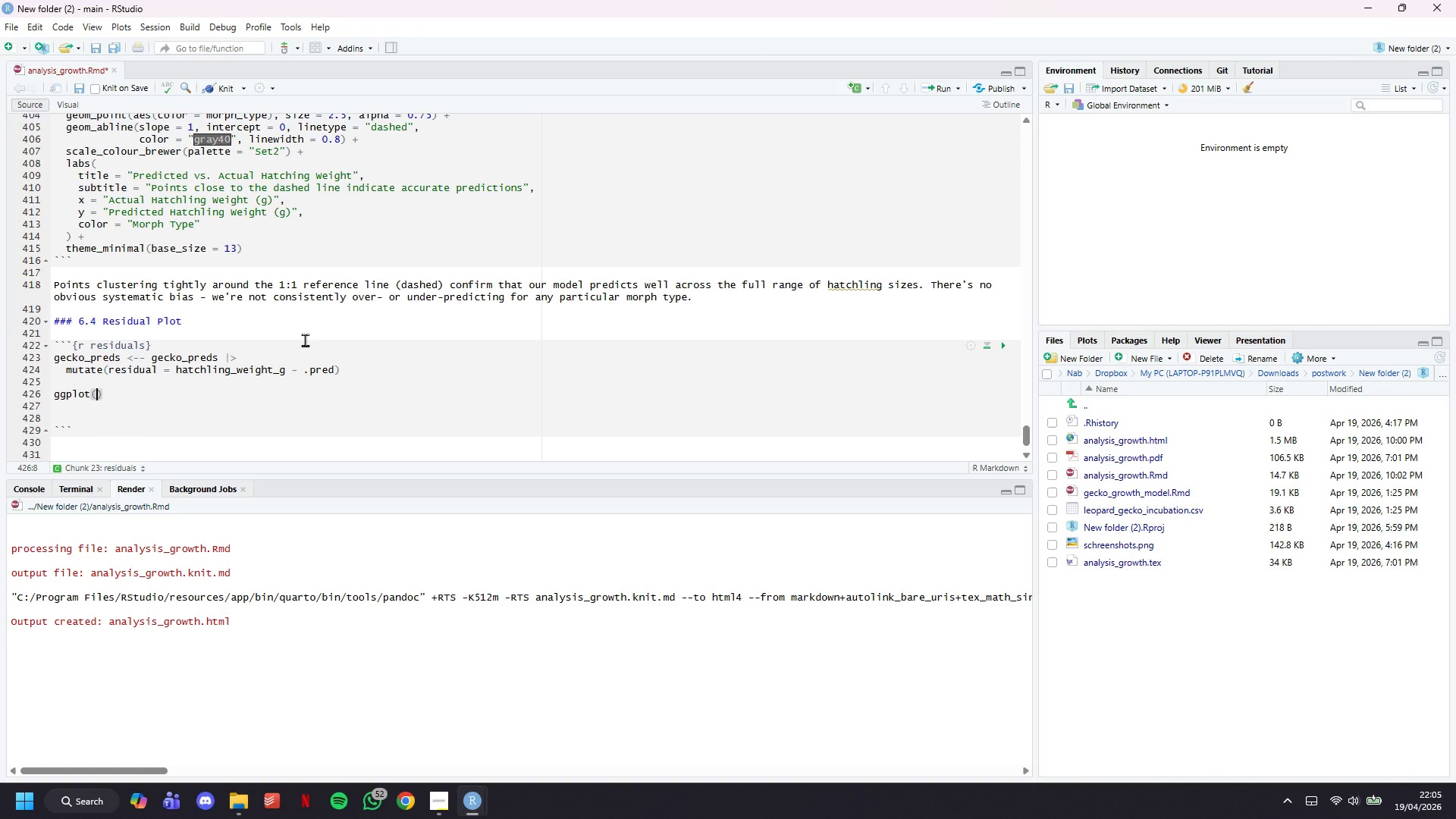 
type(gecko_)
key(Backspace)
key(Tab)
type(, aes(x = .pred, y = residual)
 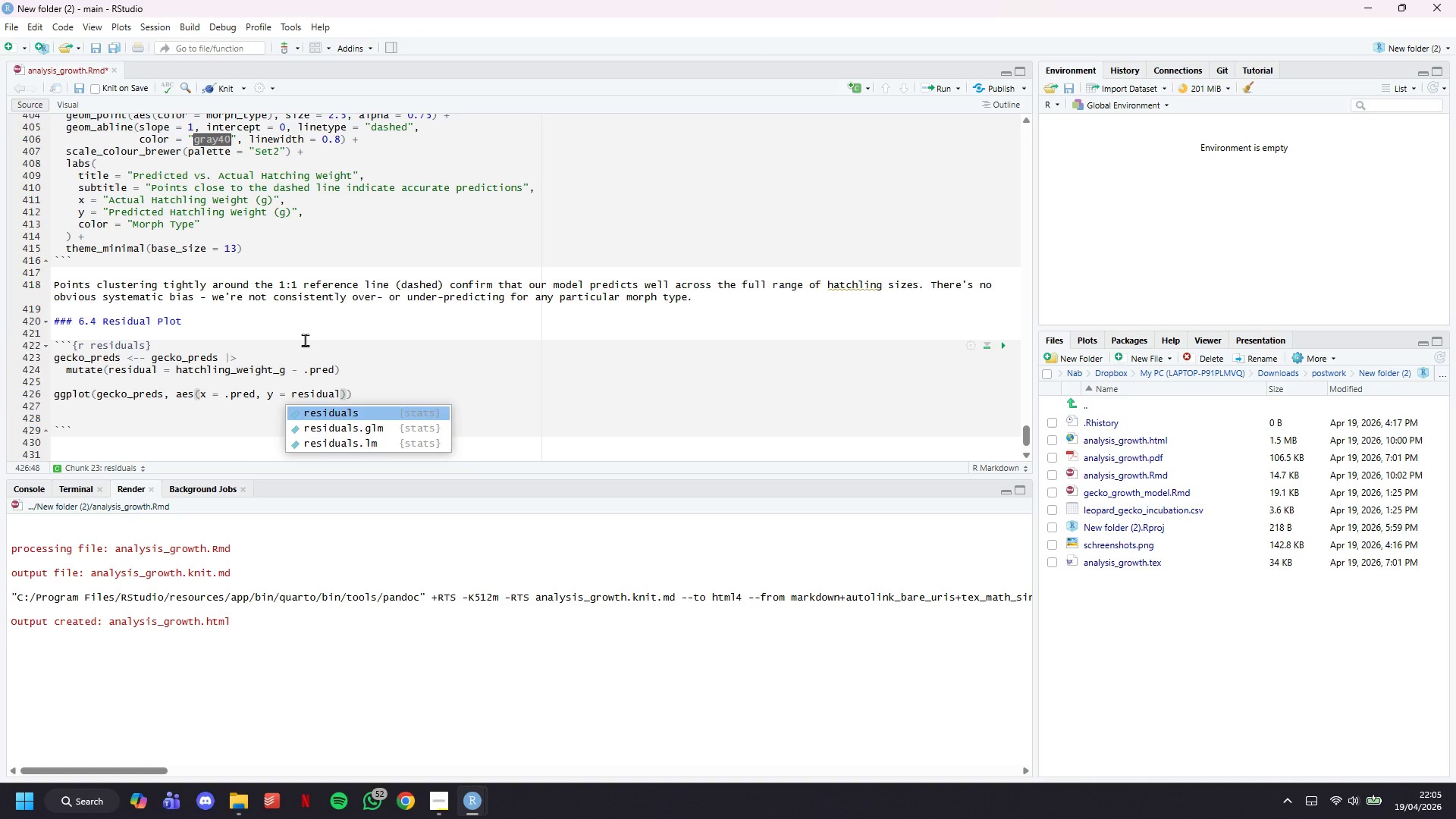 
key(ArrowRight)
 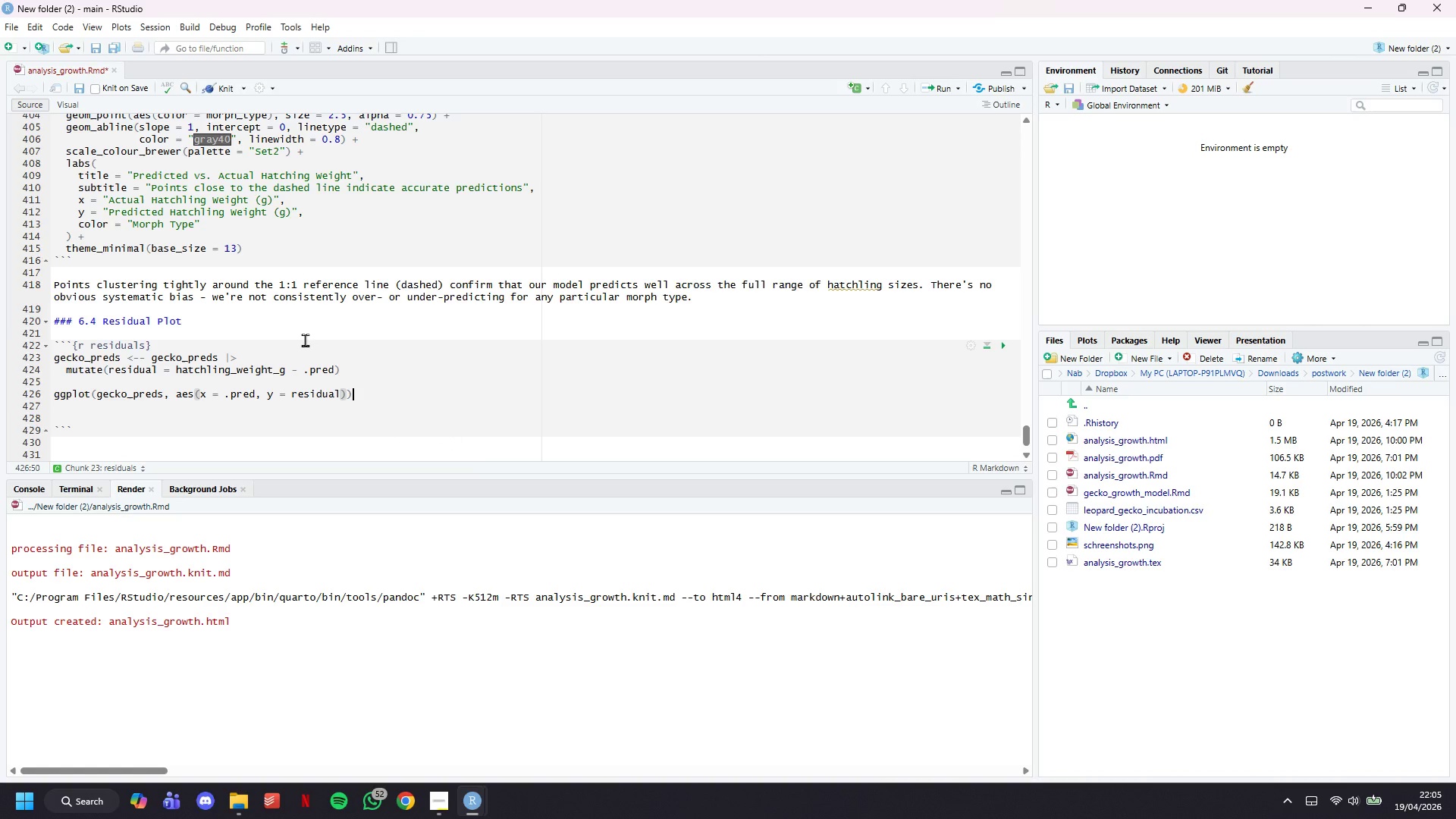 
key(ArrowRight)
 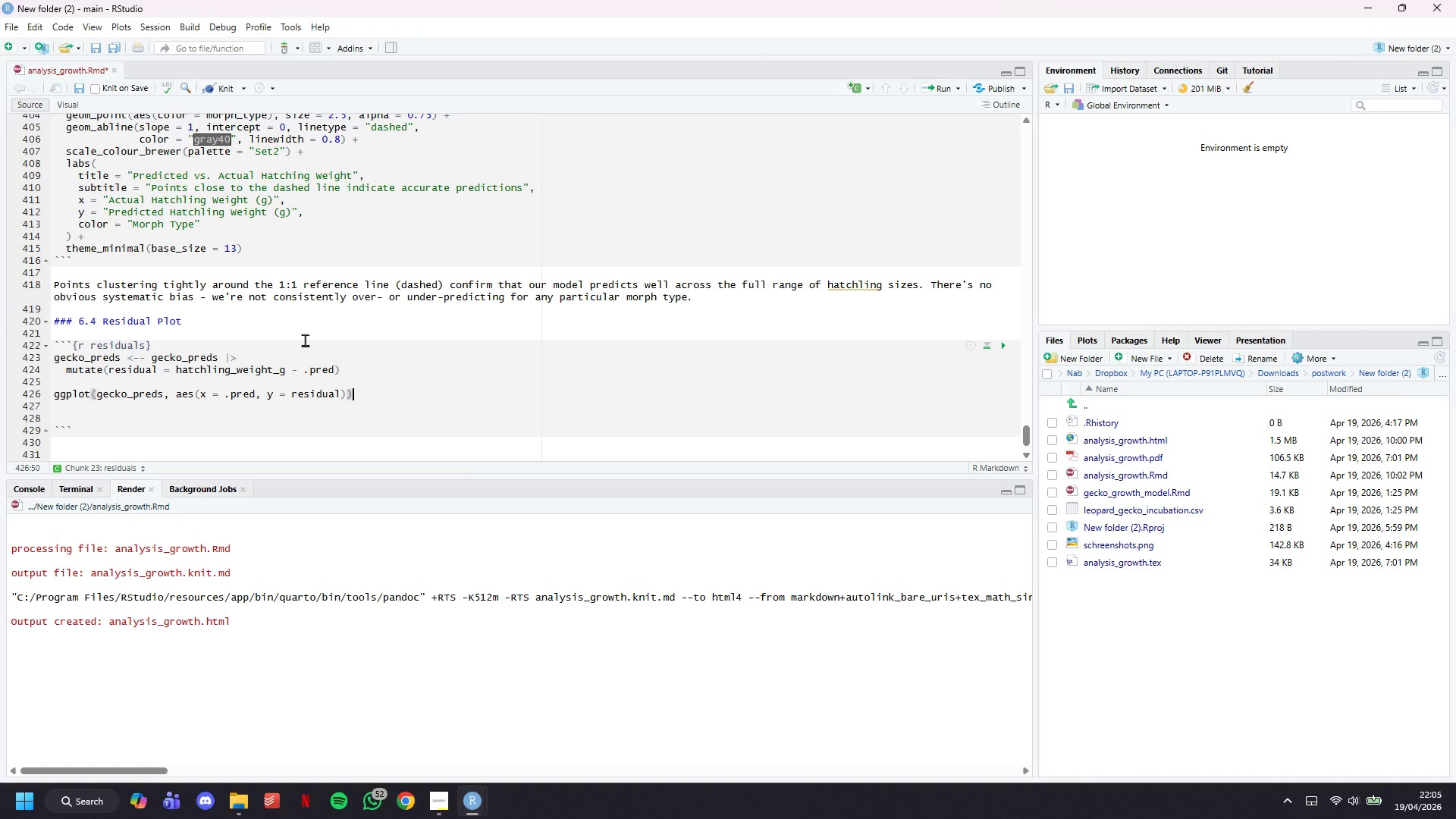 
key(Space)
 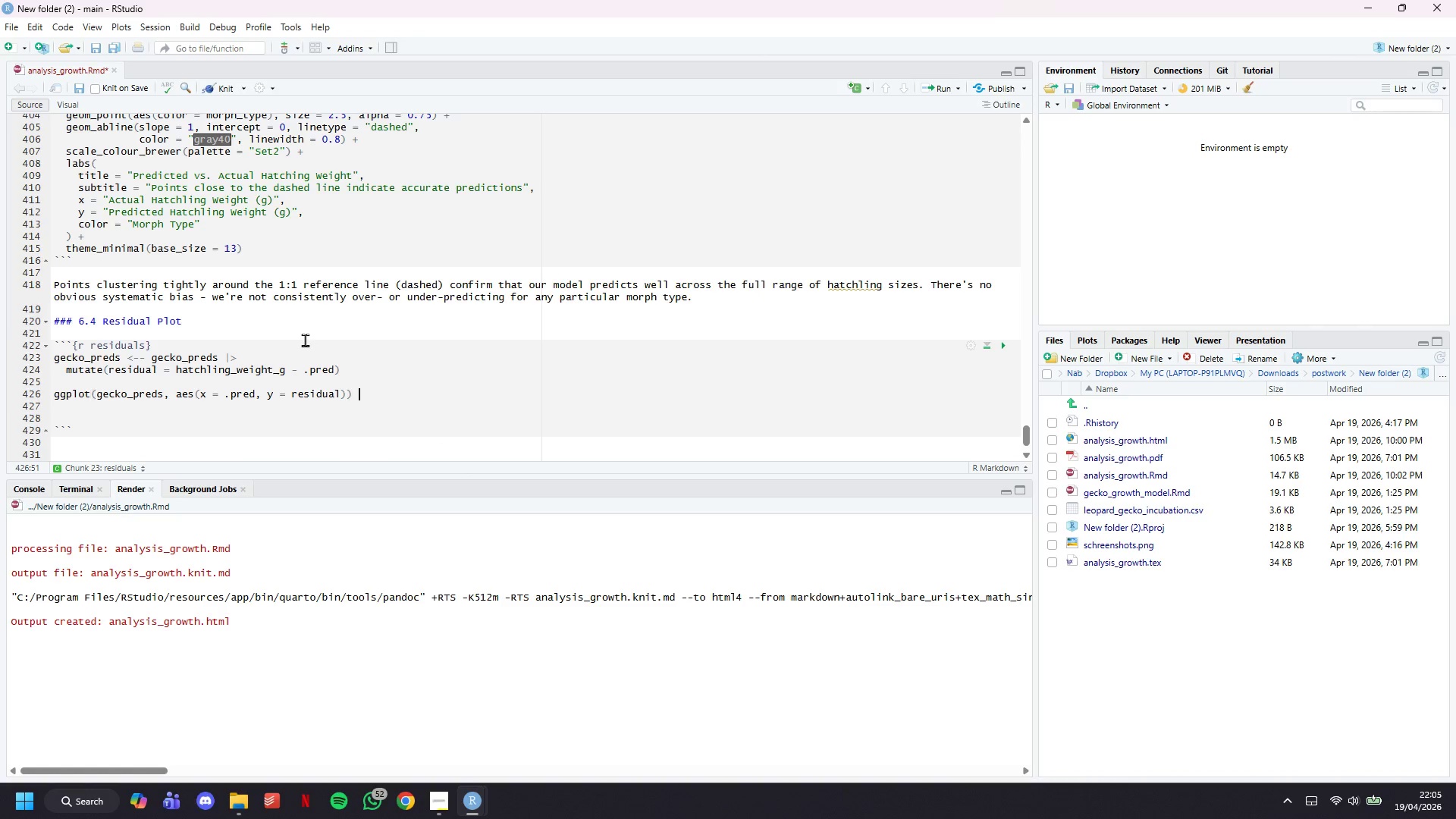 
key(Shift+Equal)
 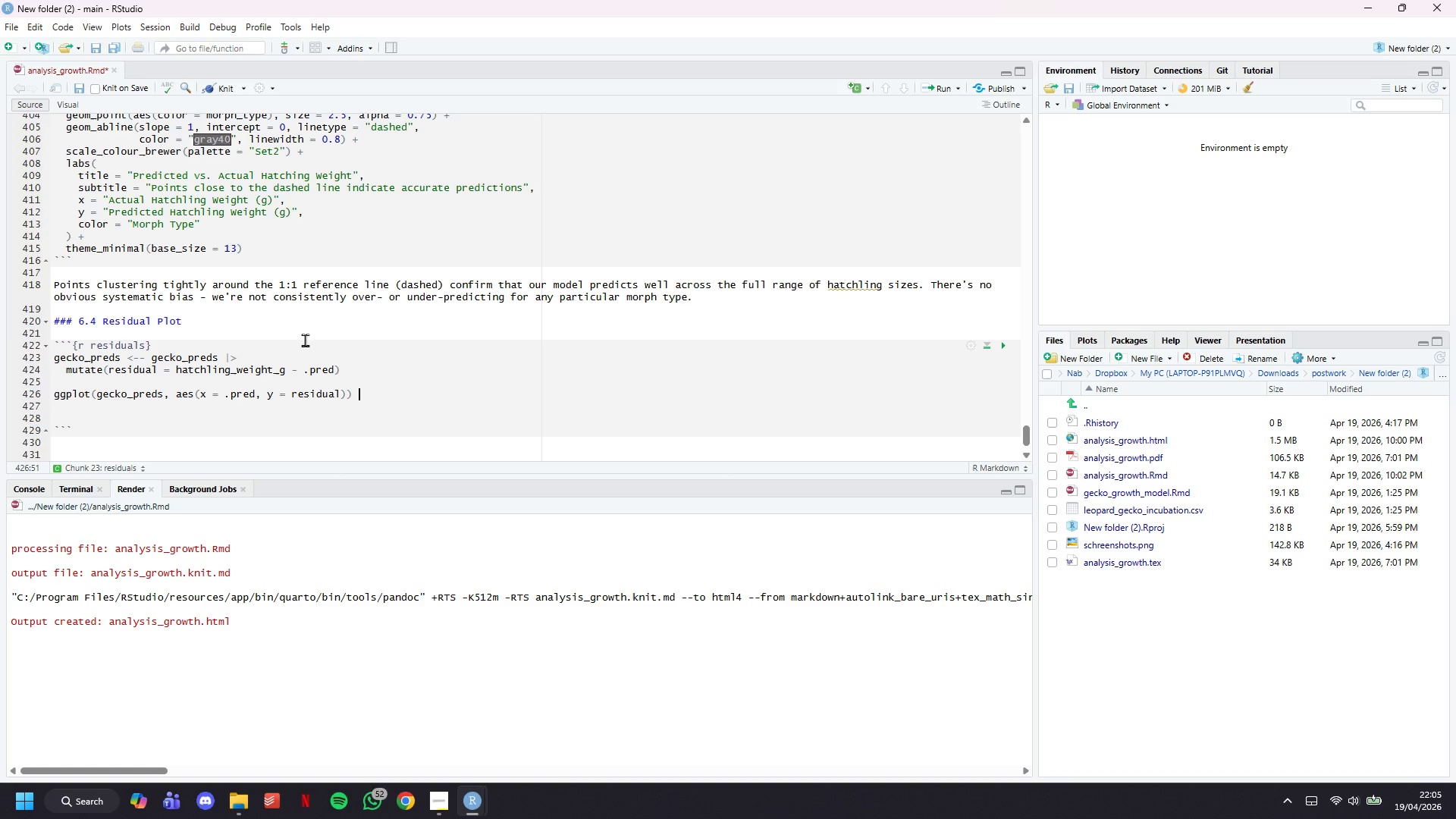 
key(Enter)
 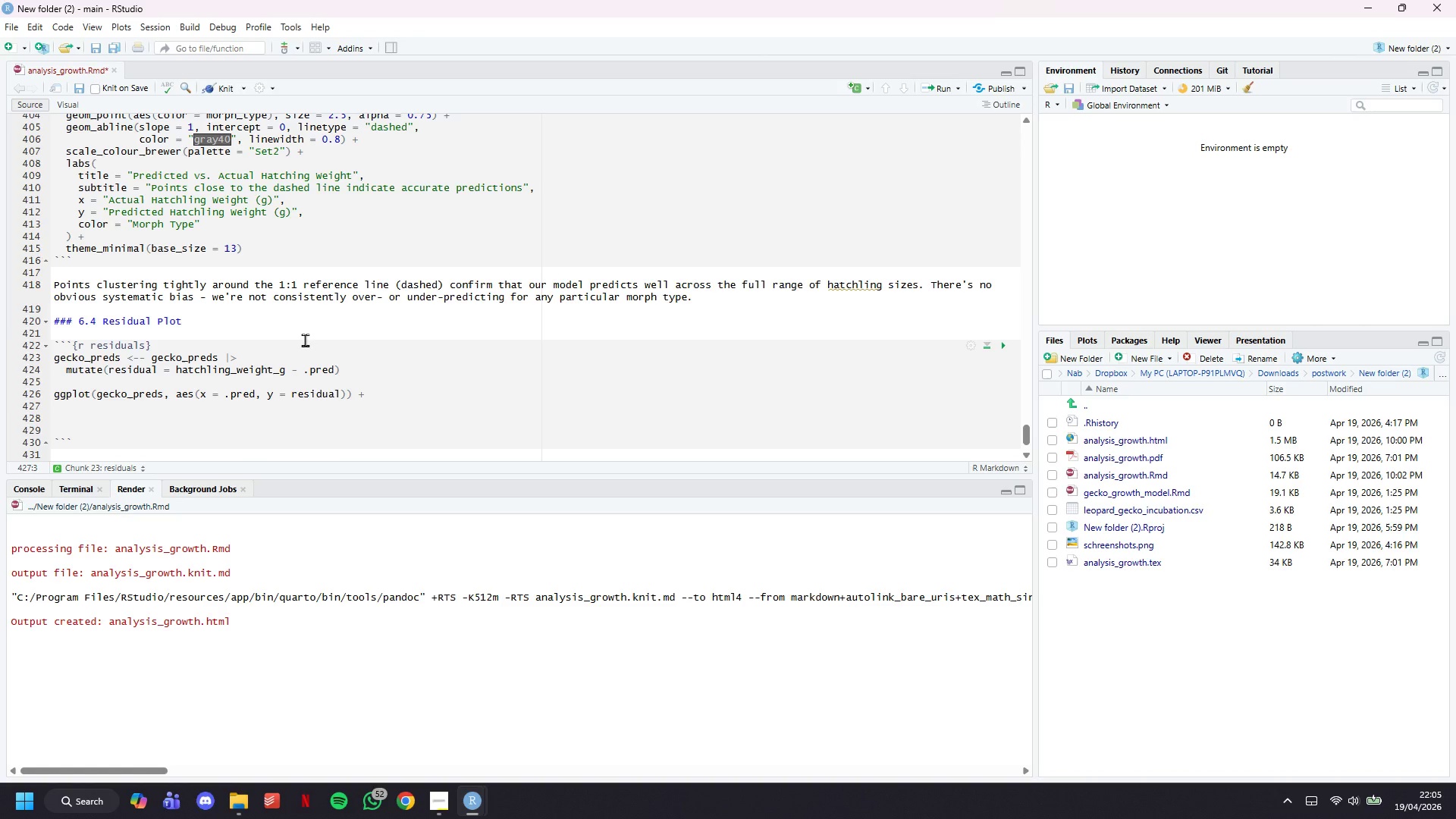 
type(geom_point(aes(color = morph_type)
 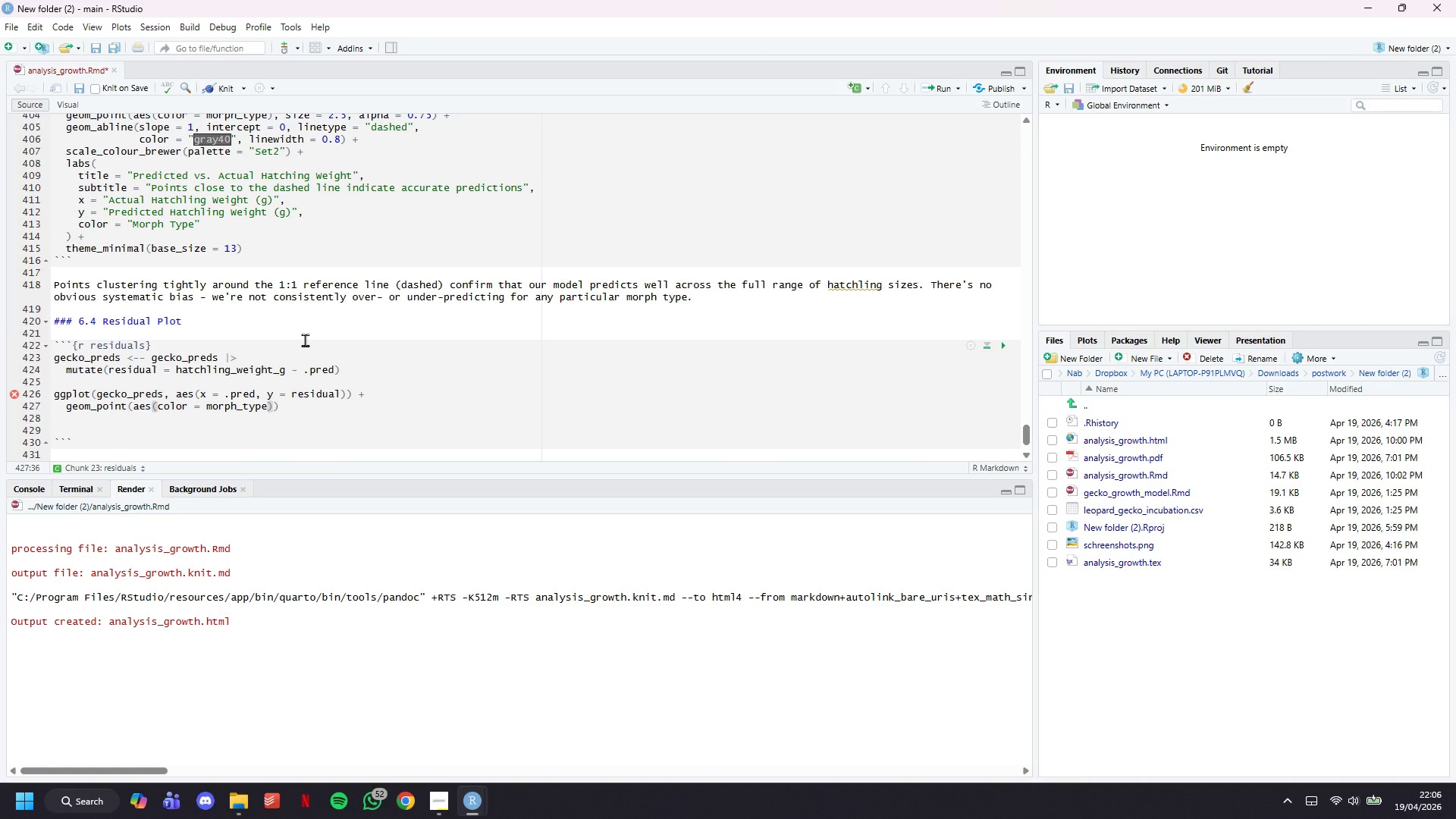 
key(ArrowRight)
 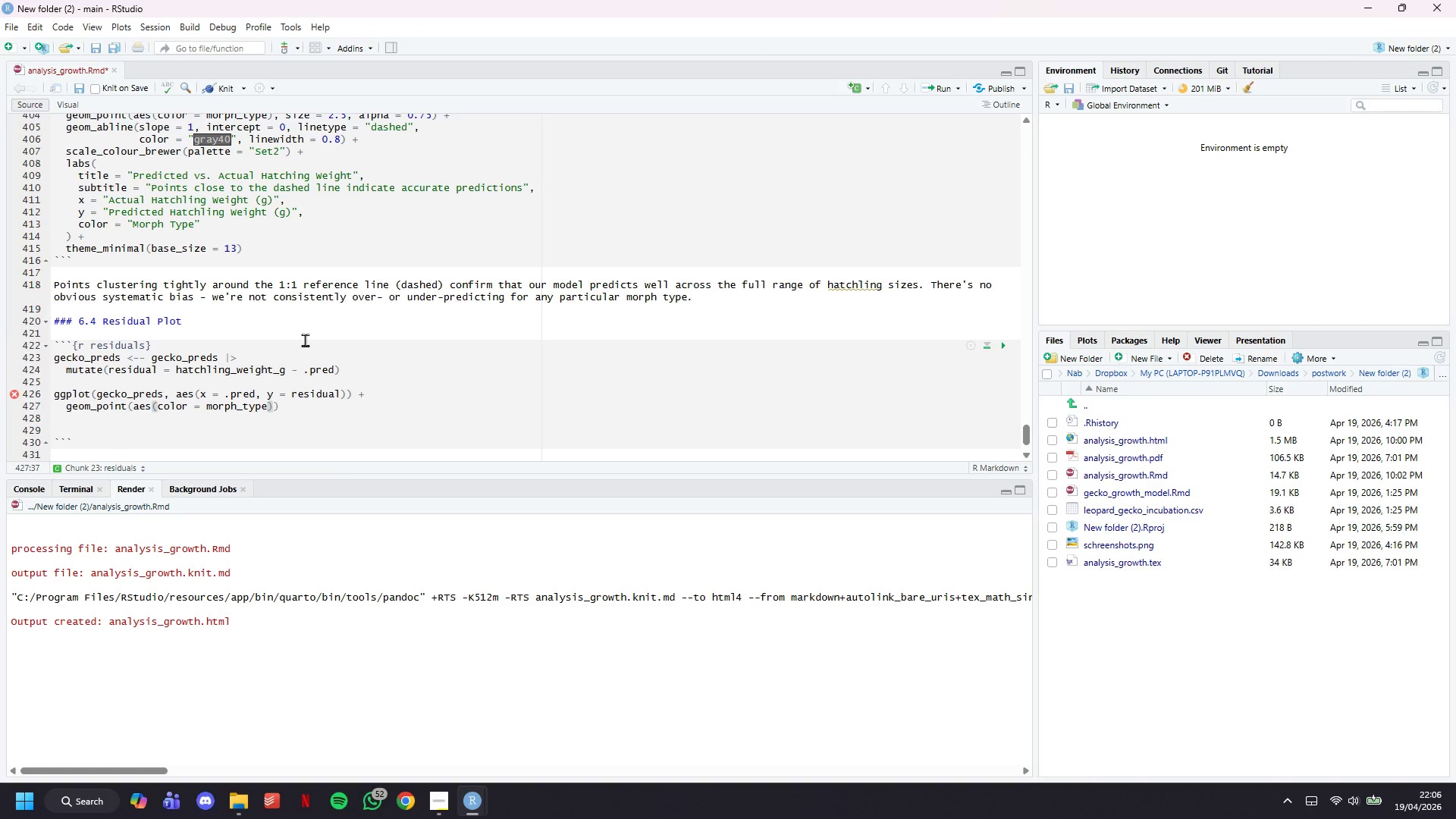 
type(, size = 2.5, alpha = 0.75)
 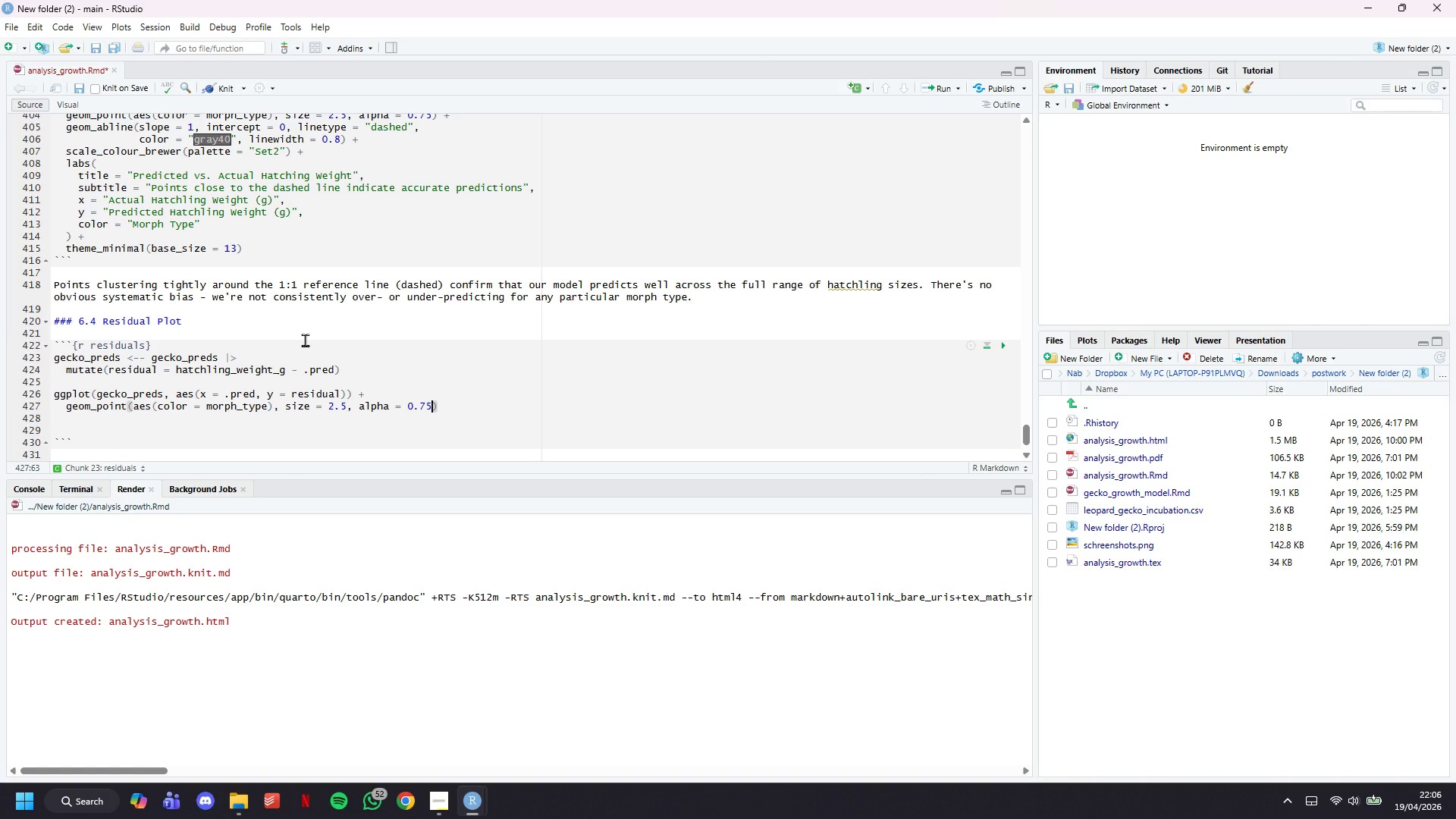 
key(ArrowRight)
 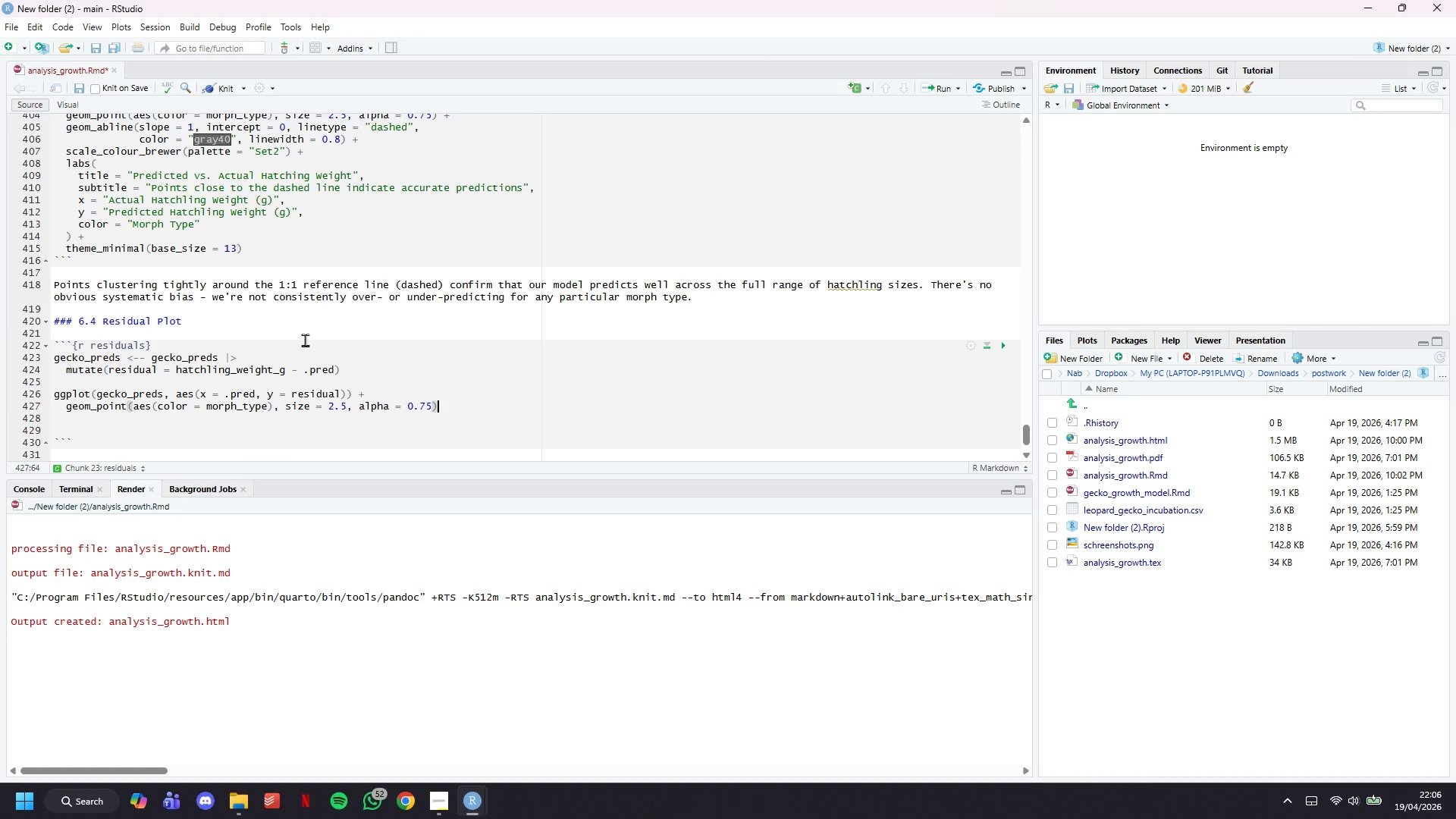 
key(Space)
 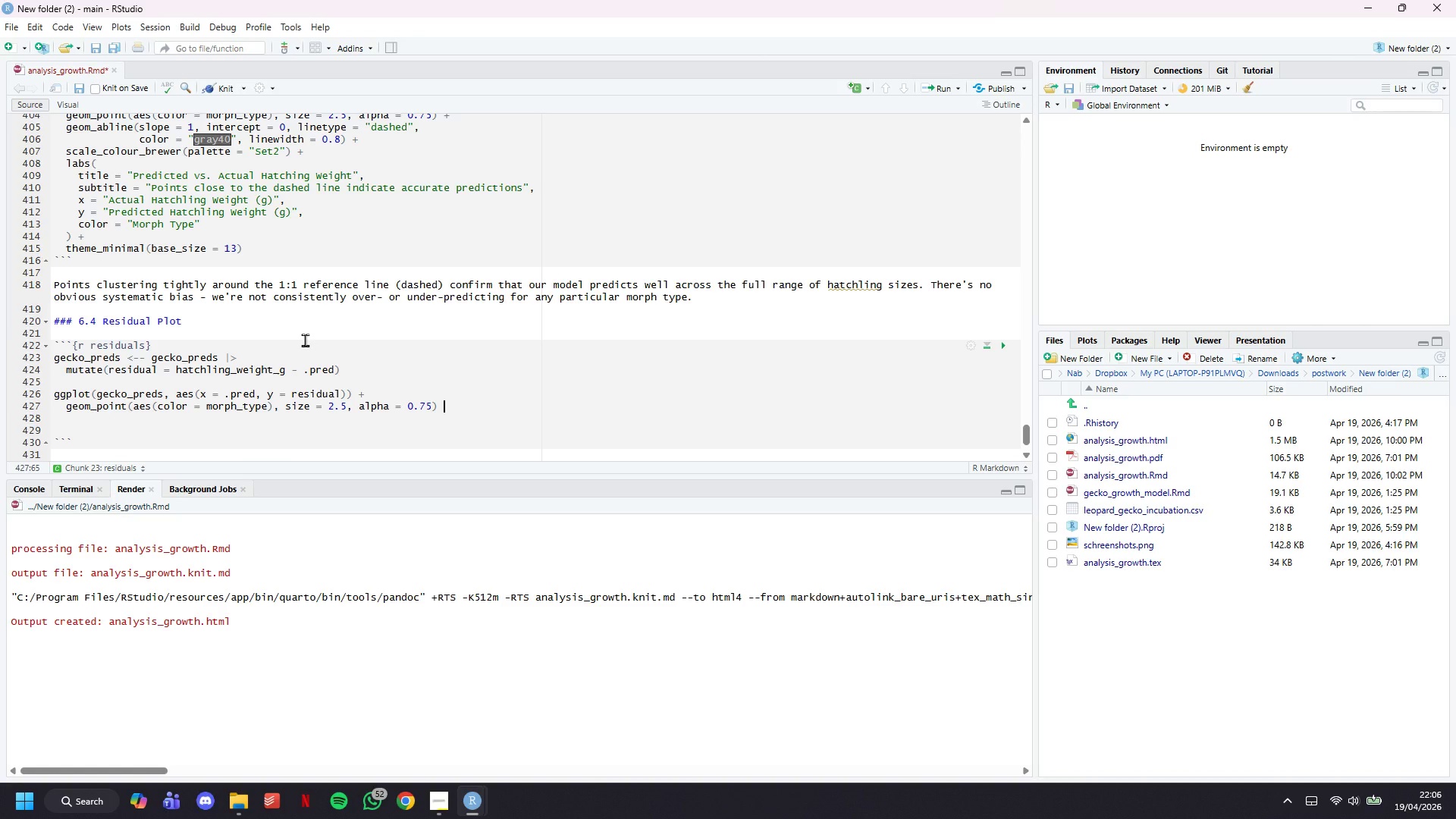 
key(Shift+ShiftLeft)
 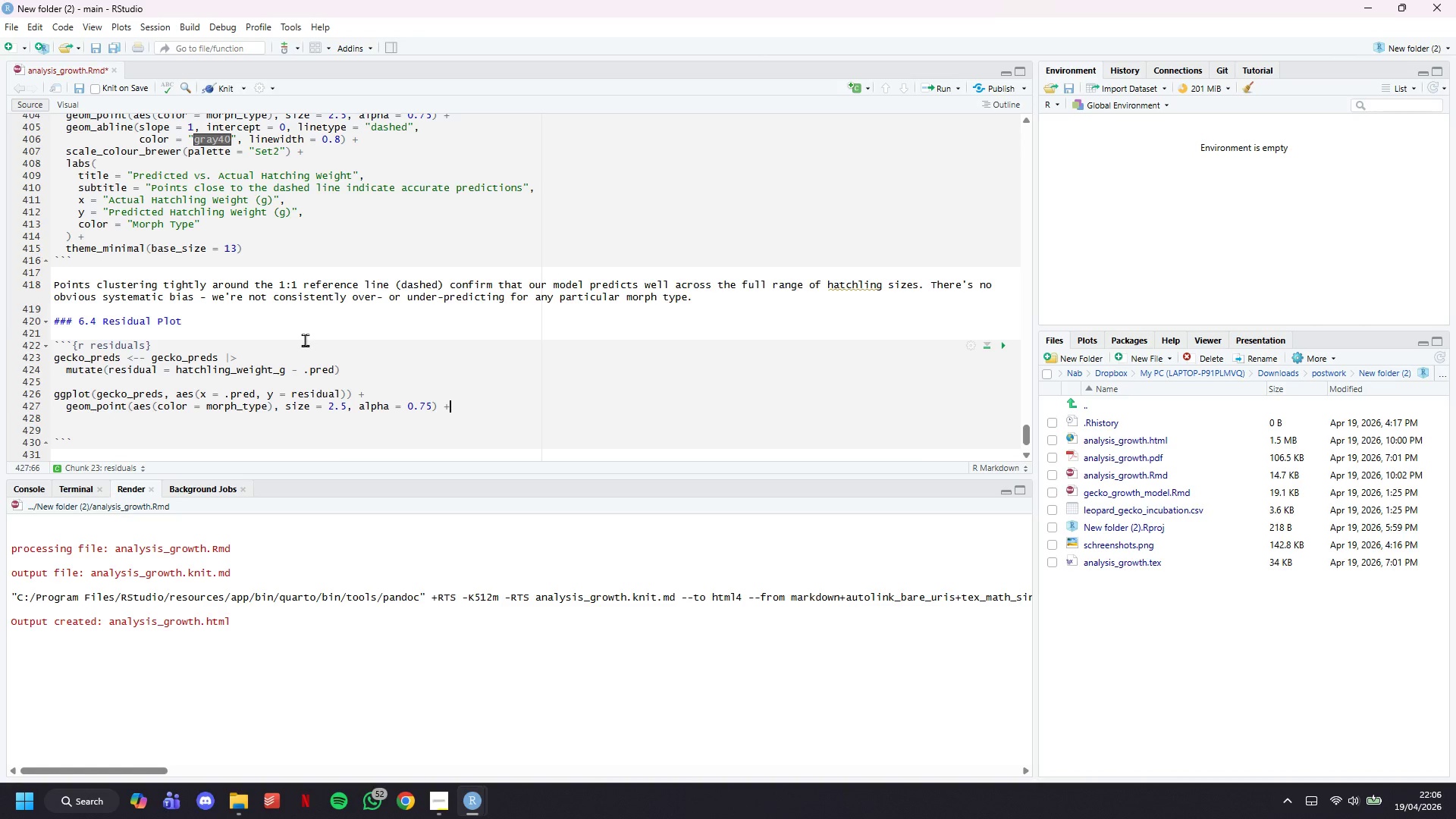 
key(Shift+Equal)
 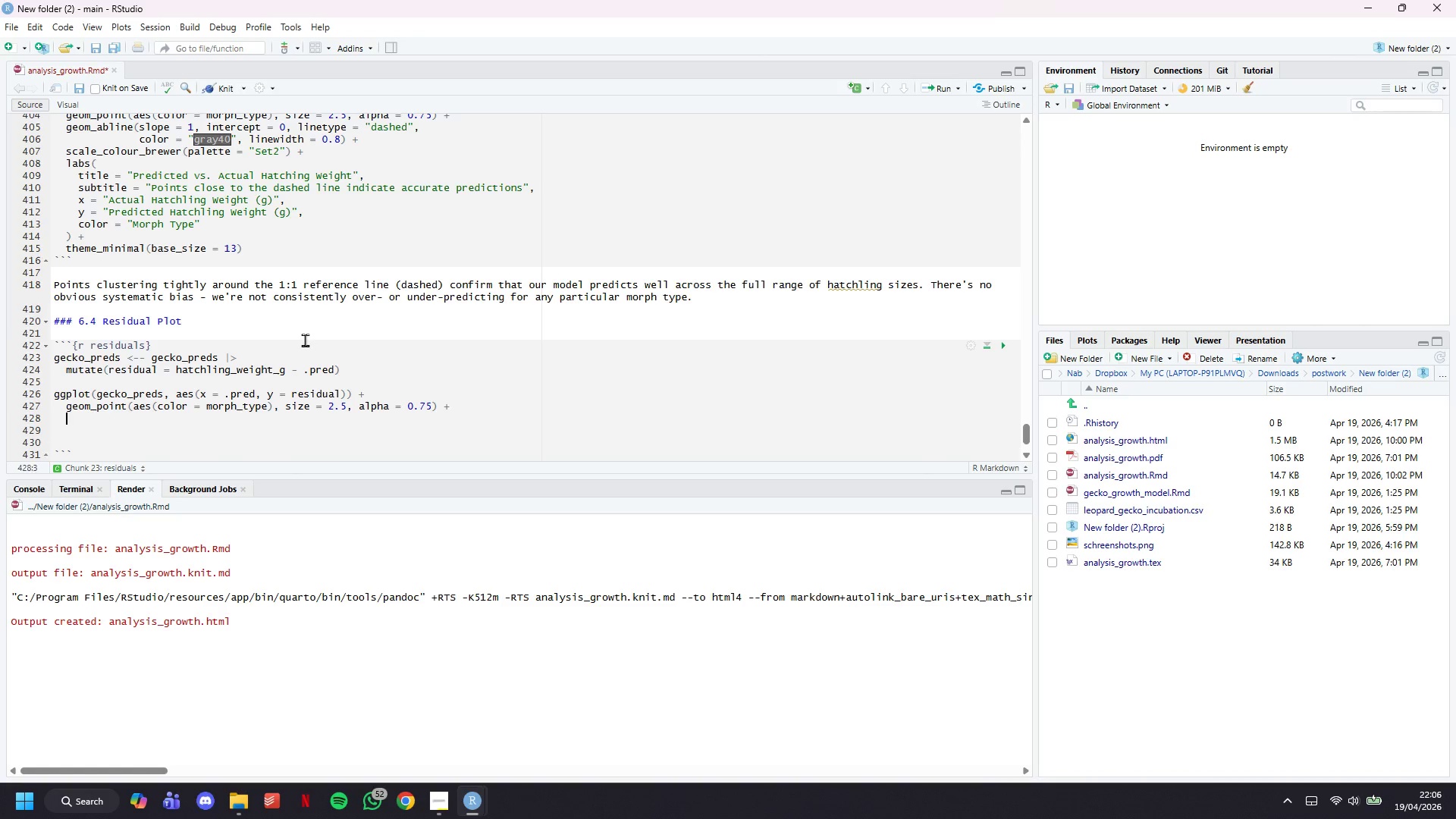 
key(Enter)
 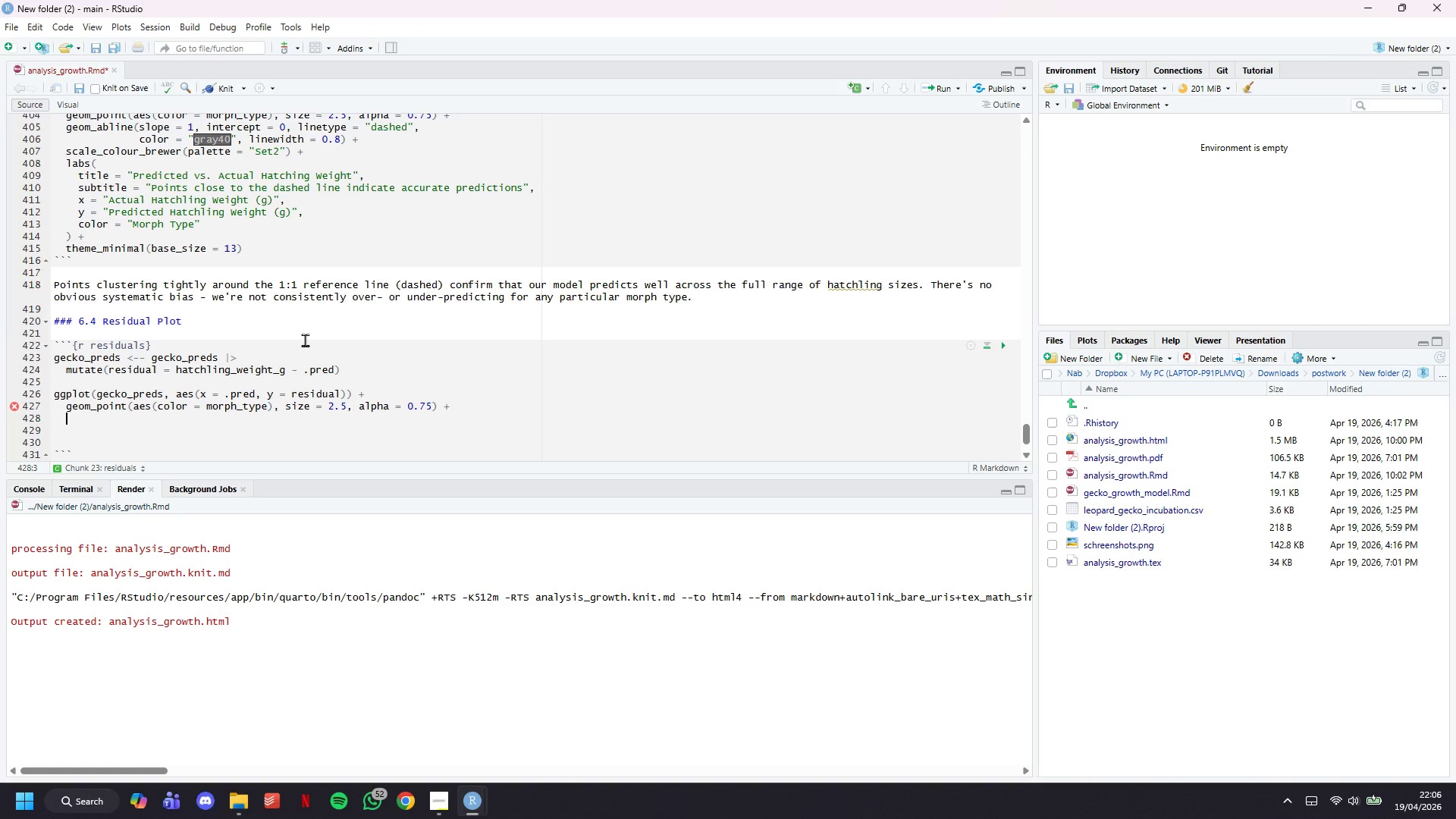 
type(geom_hline(yintercept = 0, linetype = "dashed)
 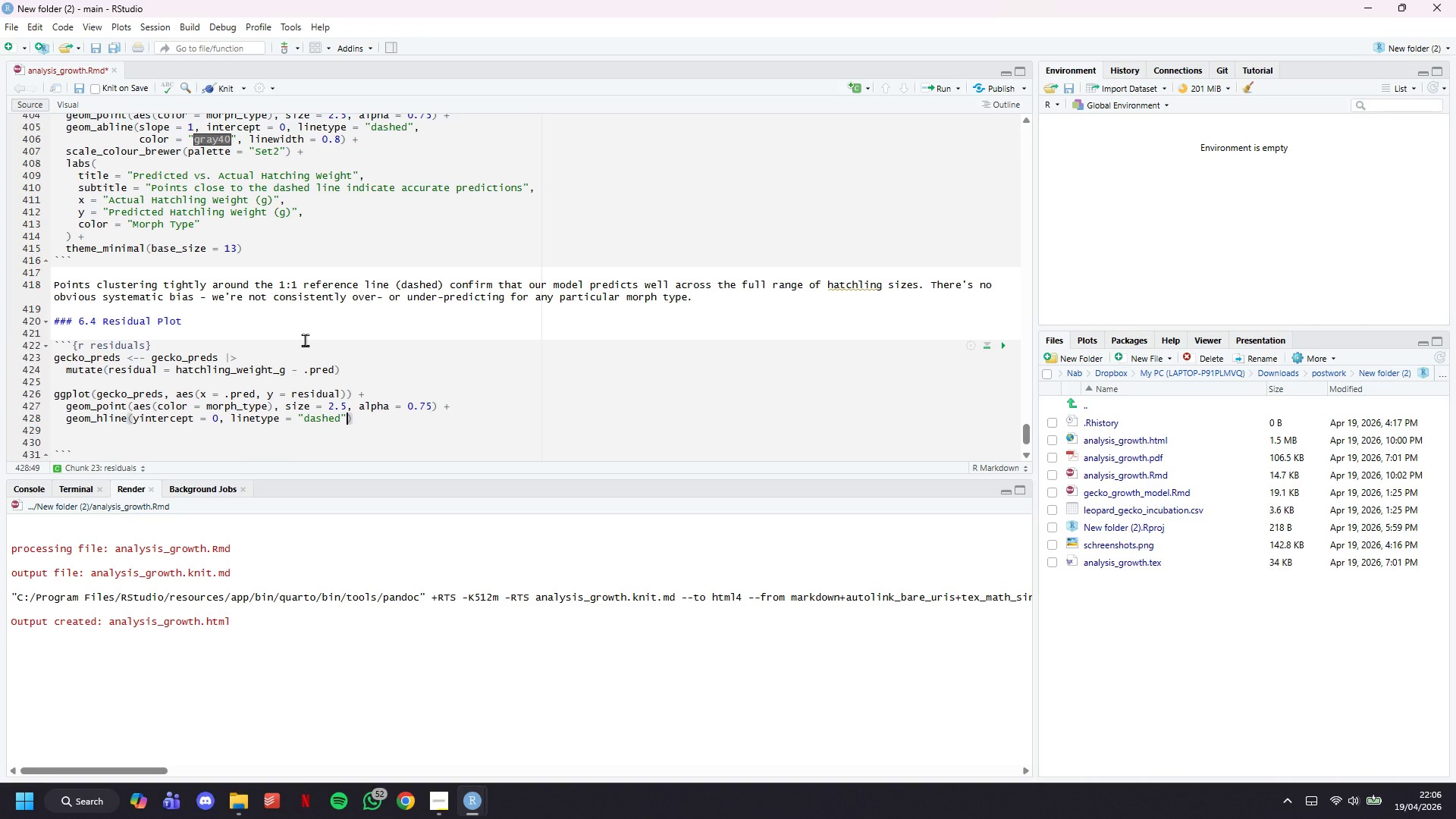 
 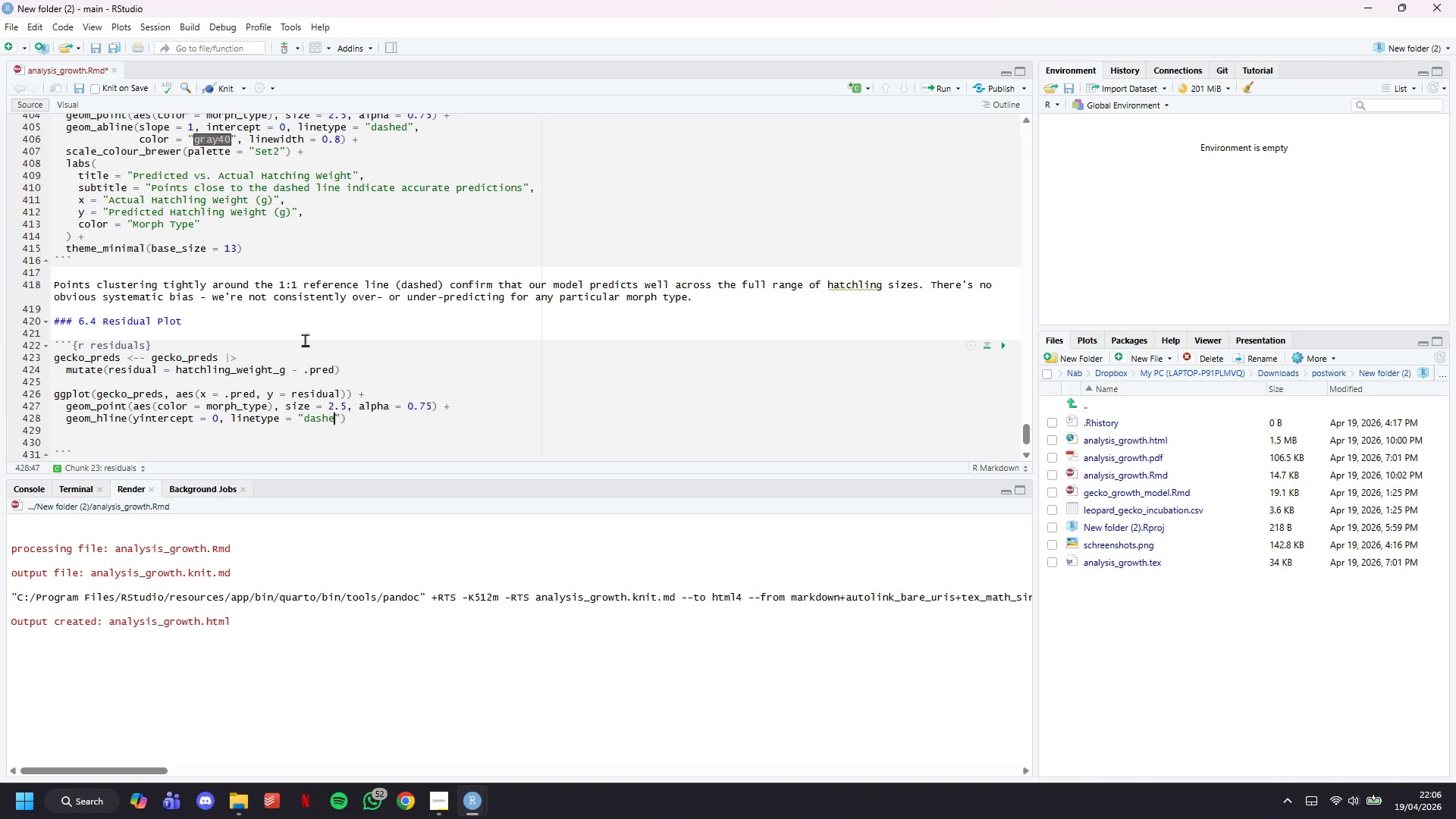 
key(ArrowRight)
 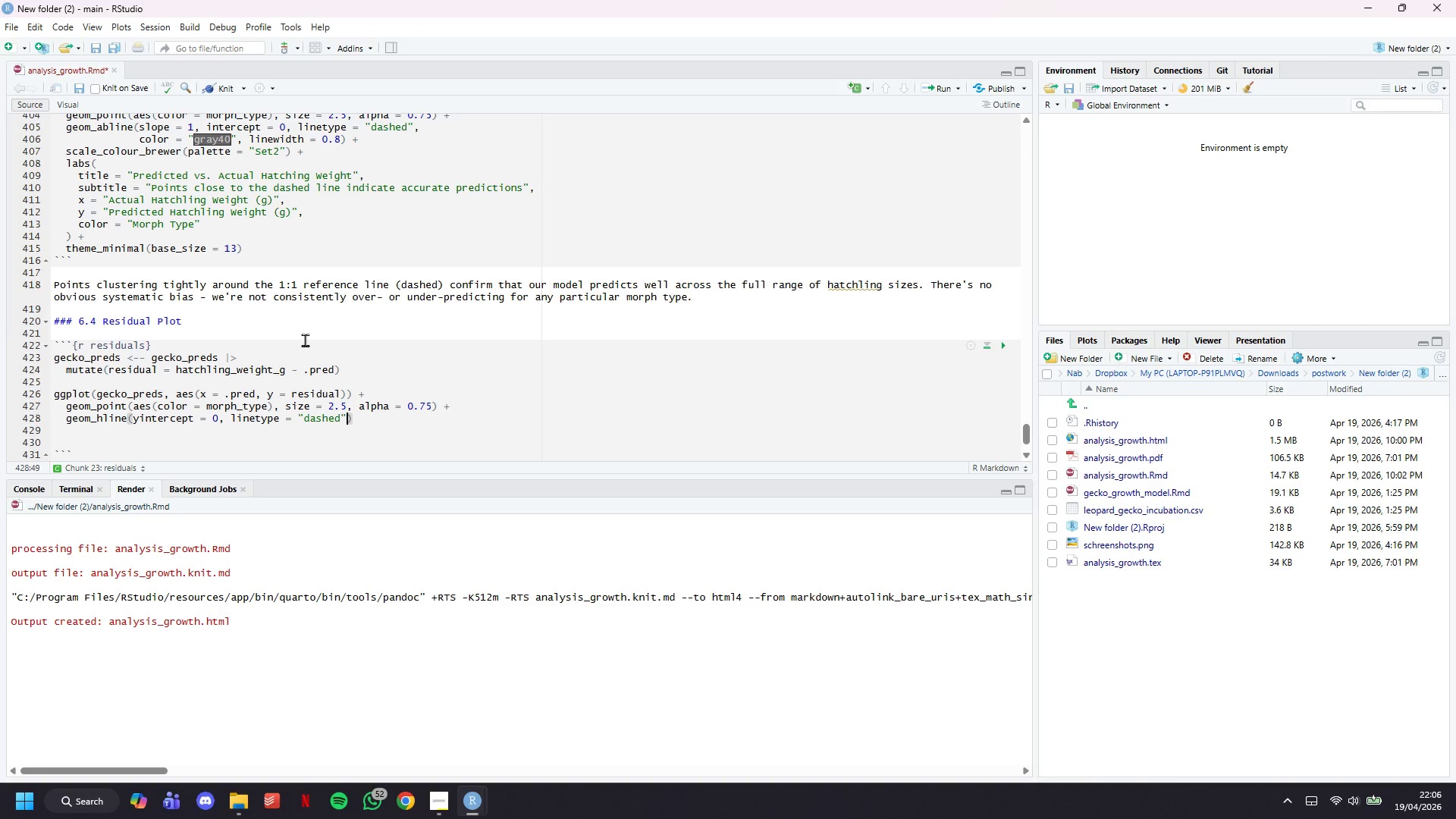 
type(, color = "gray40)
 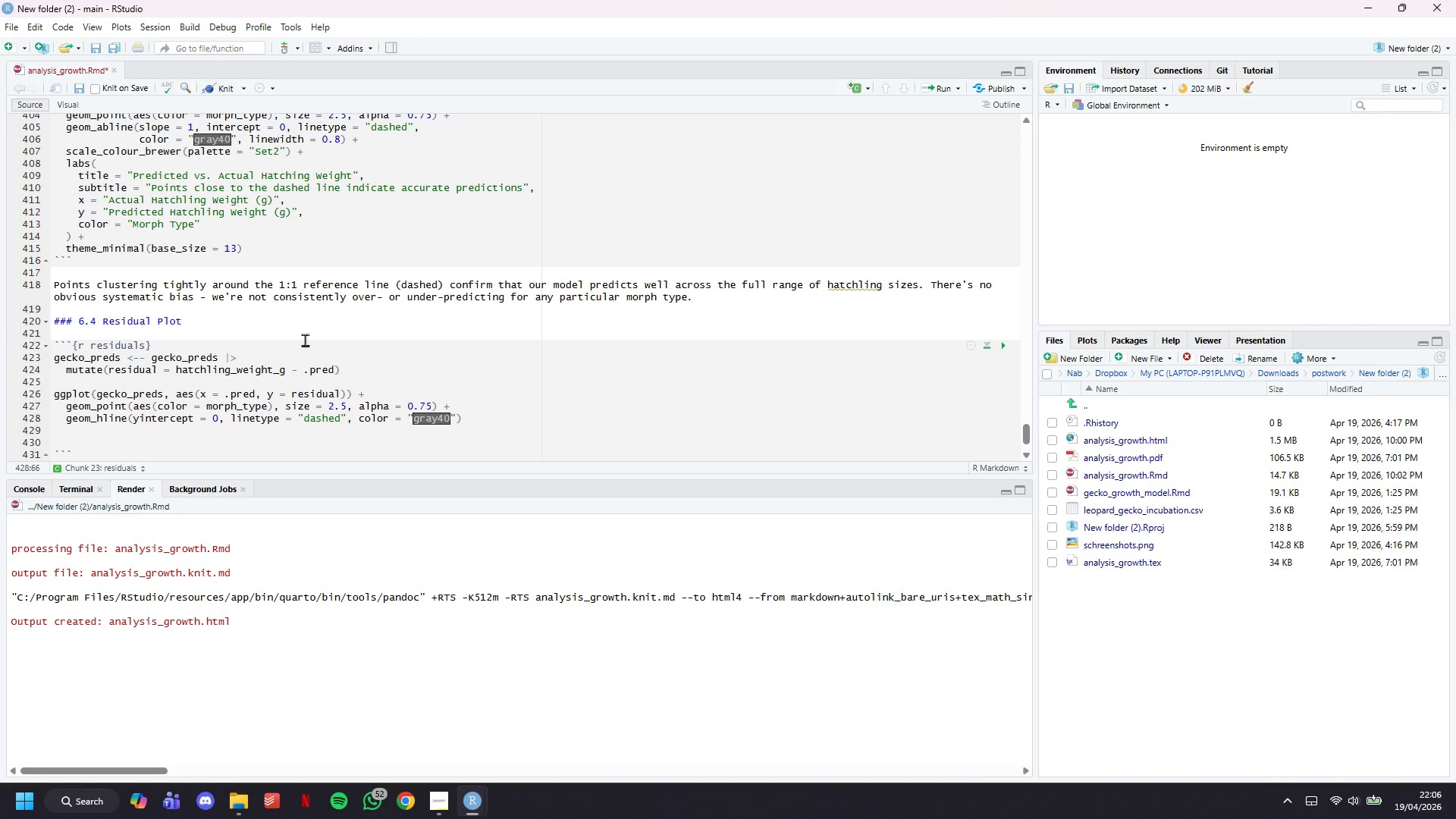 
key(ArrowRight)
 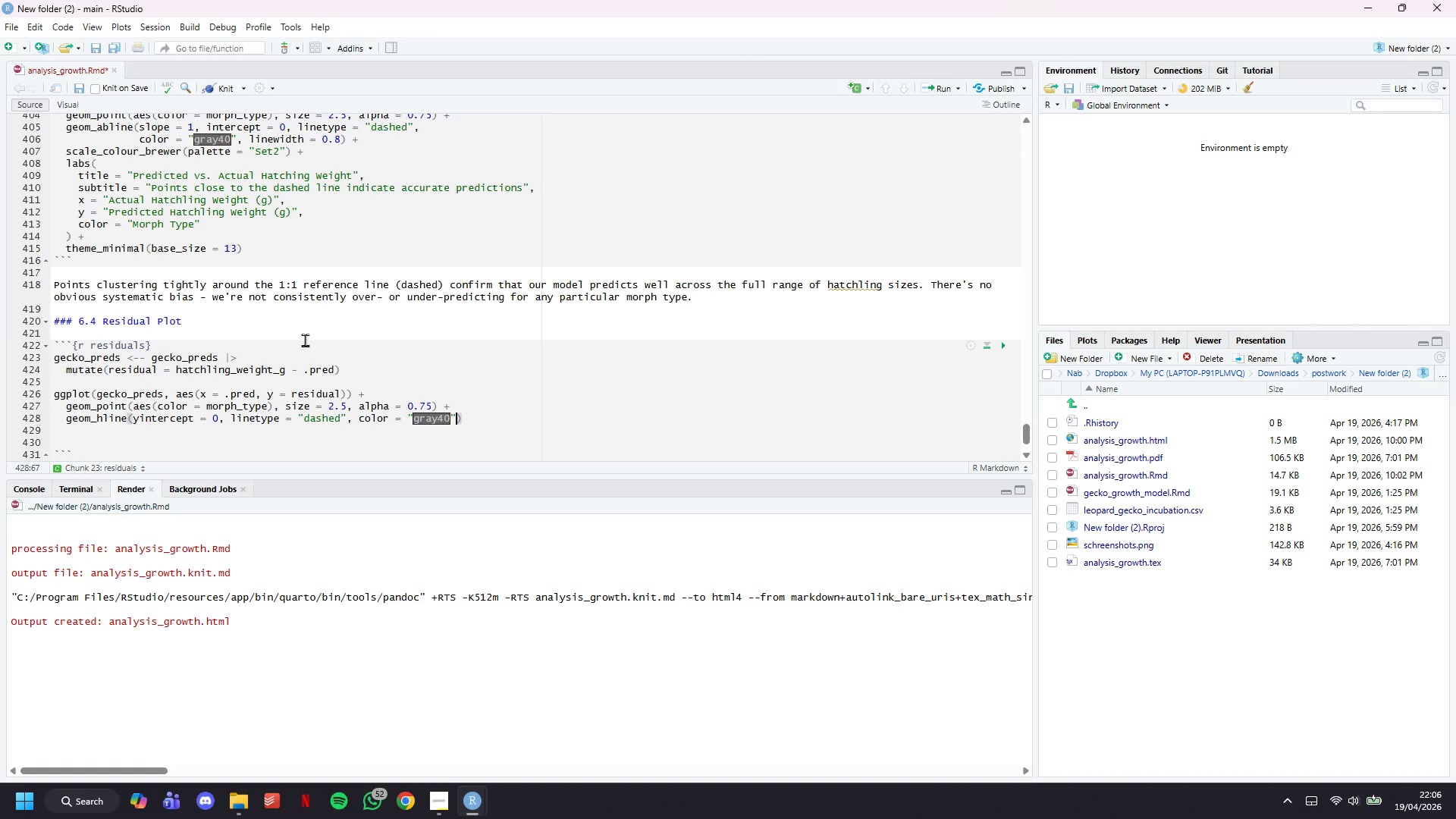 
type(, linewidth = 0.8)
 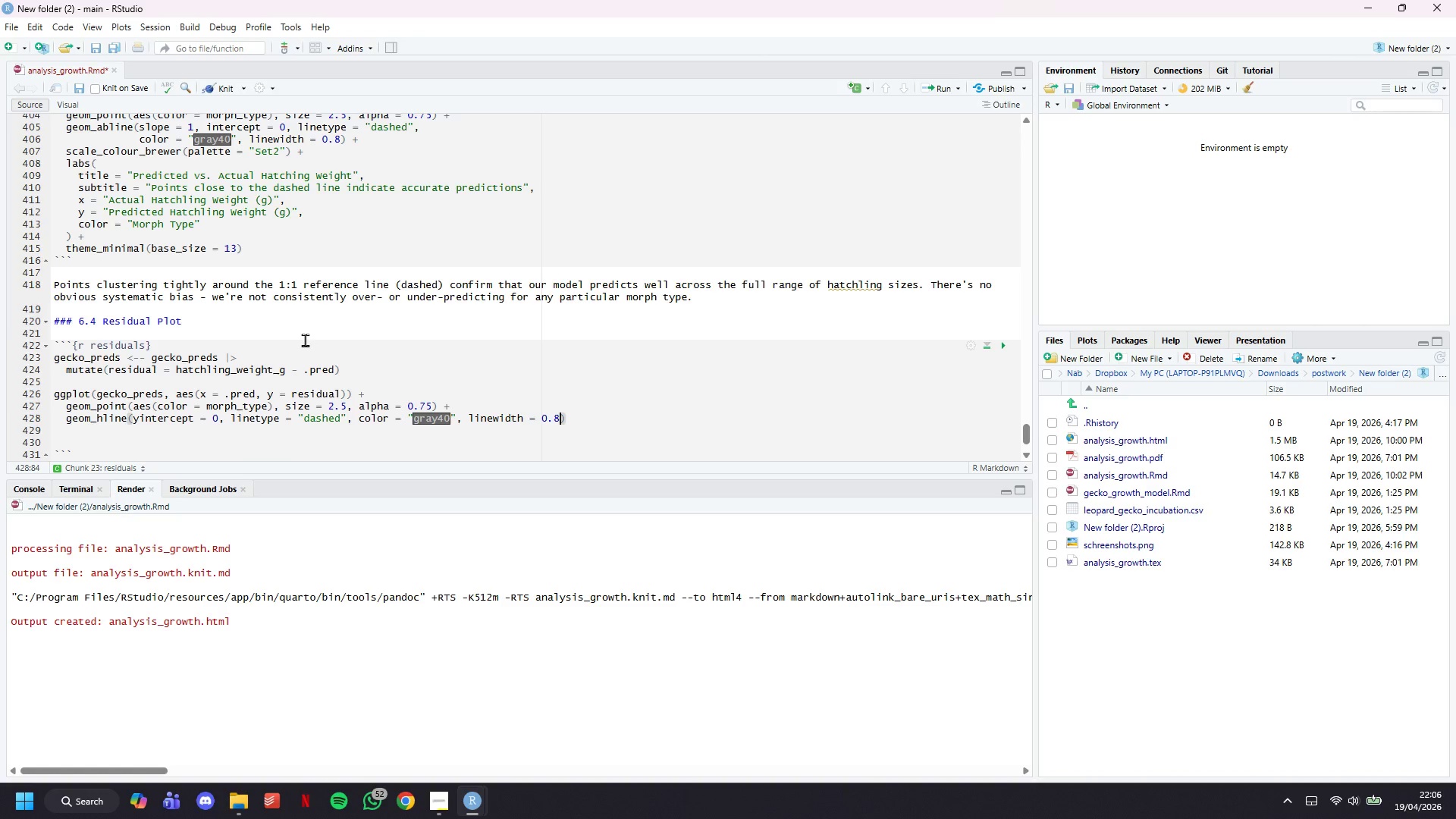 
key(ArrowRight)
 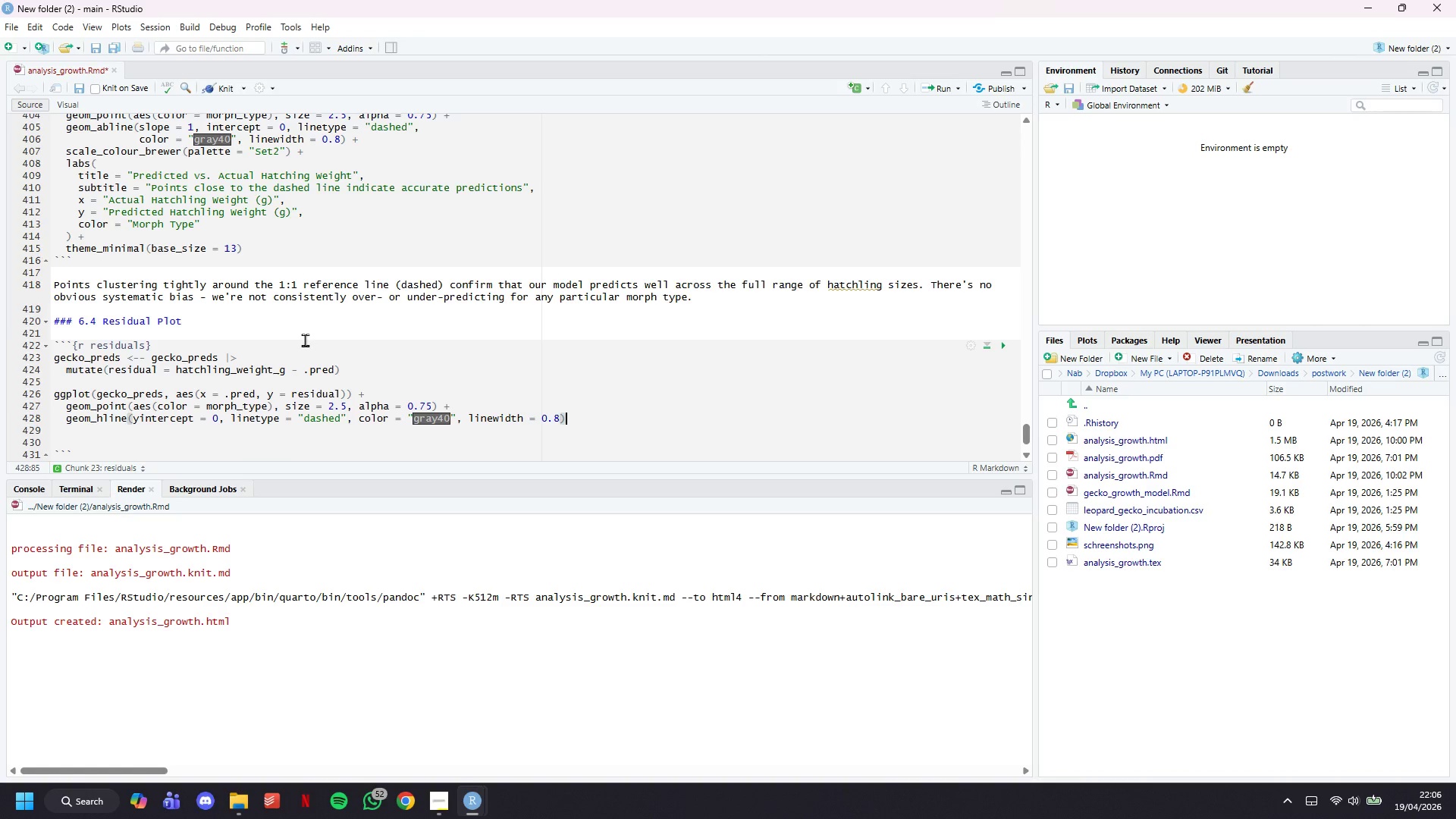 
key(Space)
 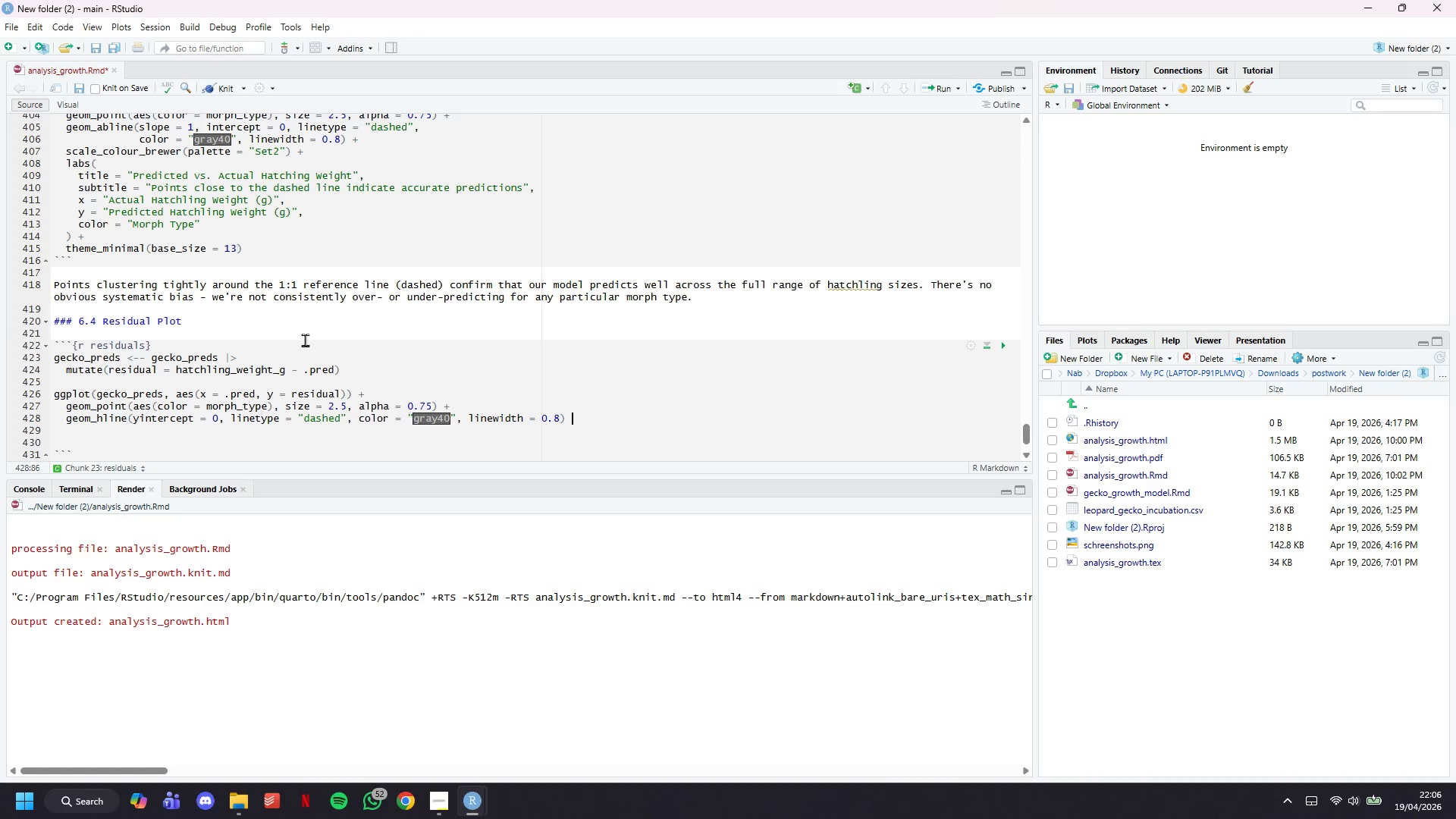 
key(Shift+ShiftLeft)
 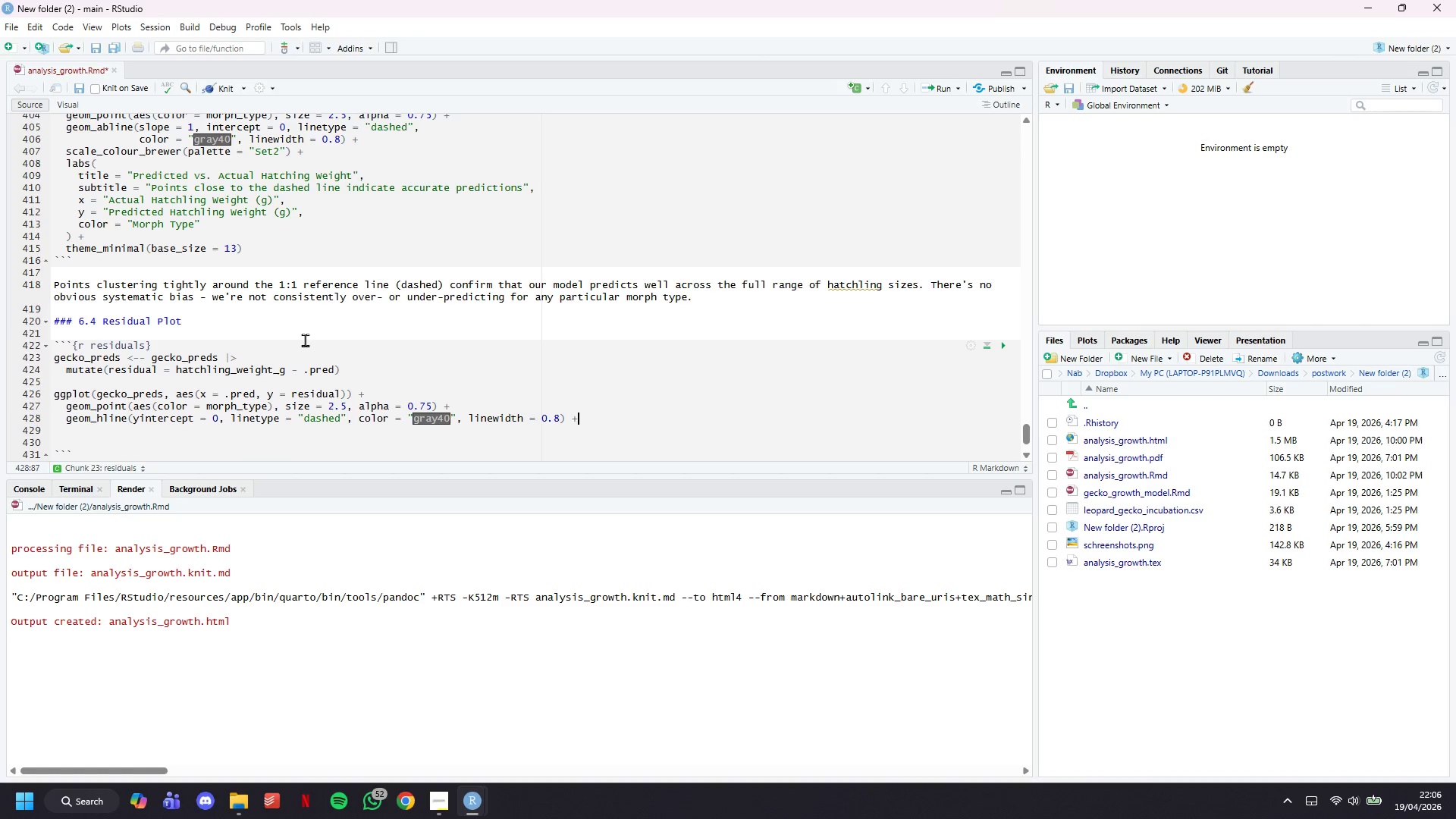 
key(Shift+Equal)
 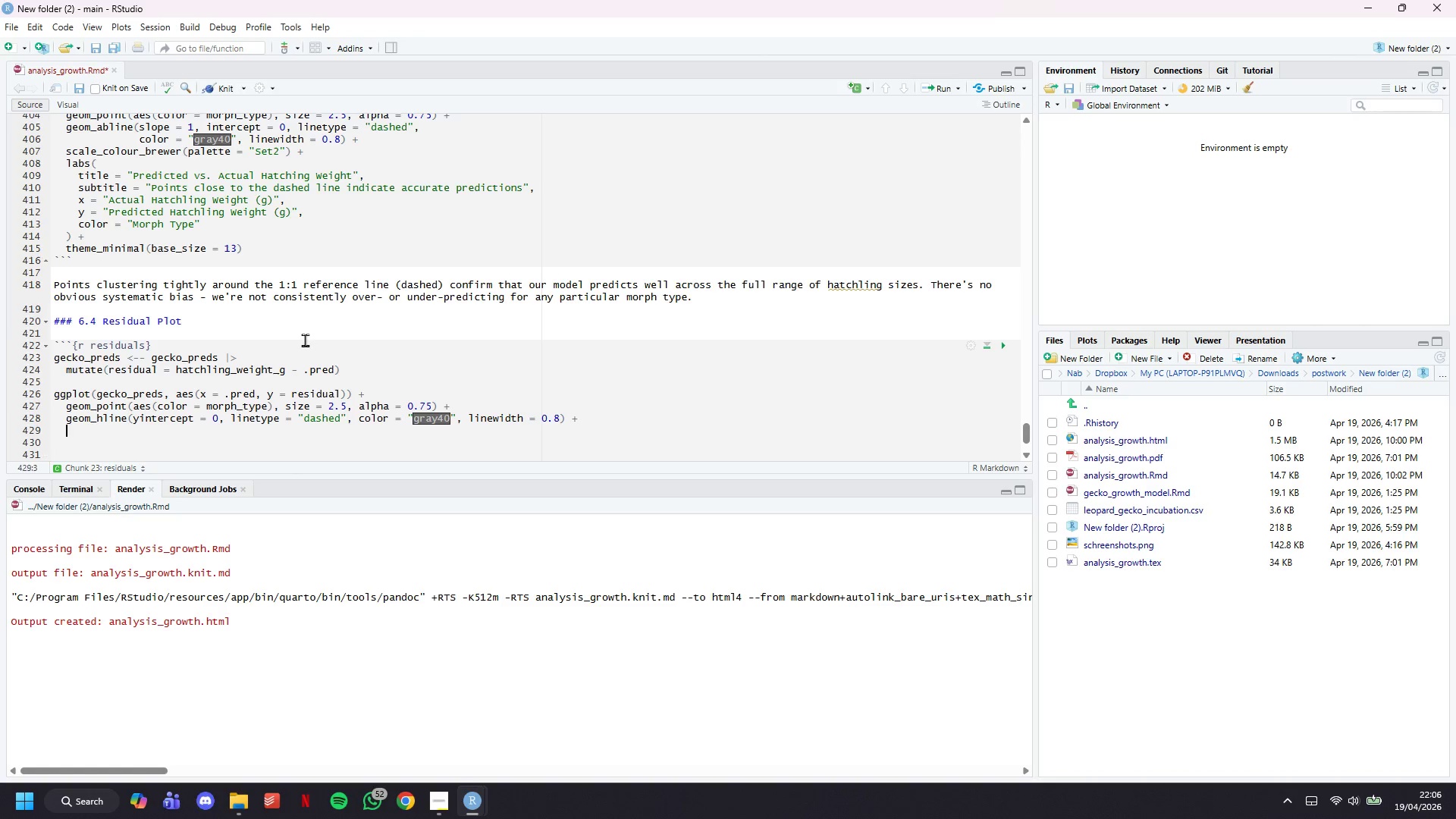 
key(Enter)
 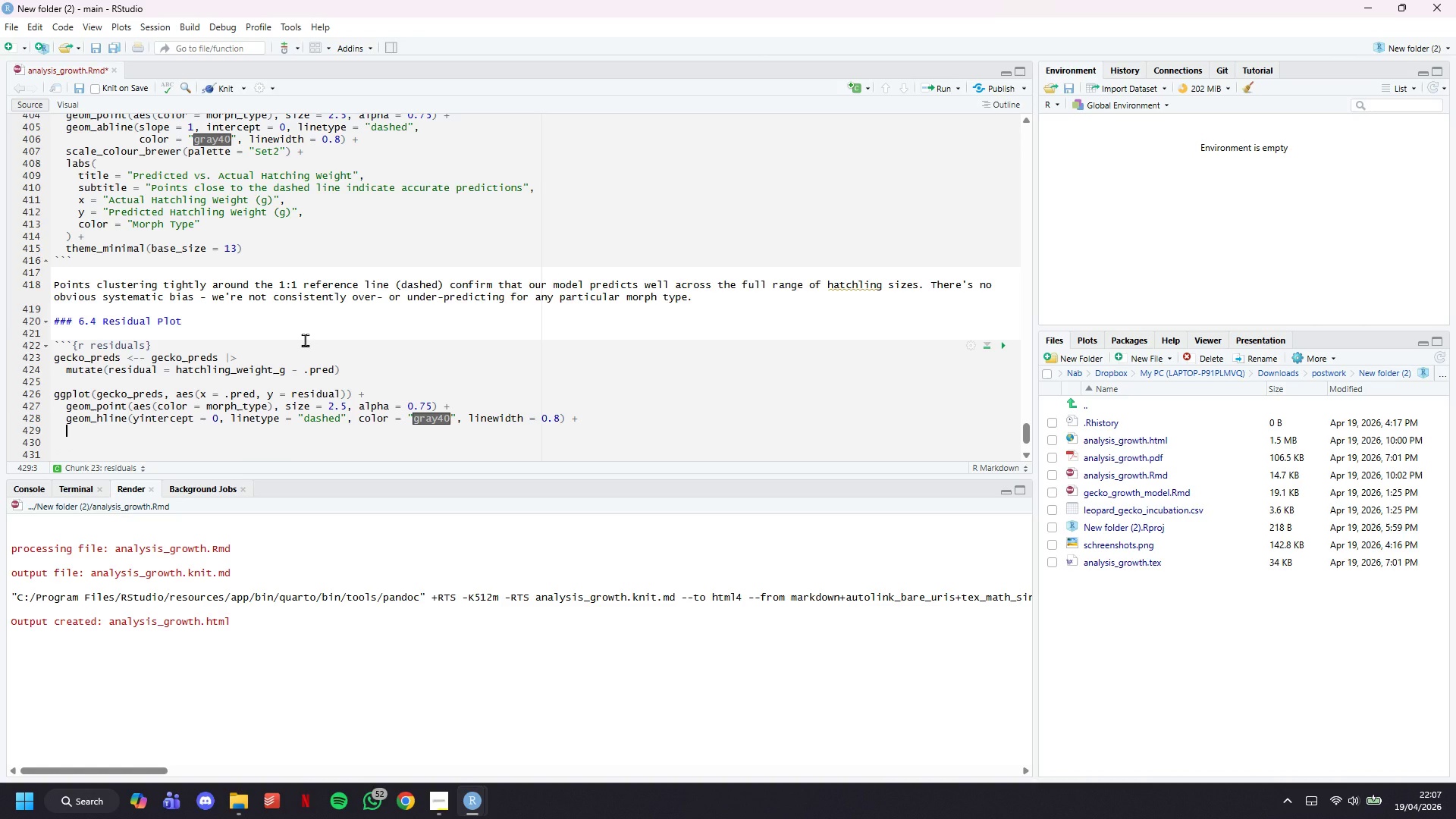 
type(scale-color_brewer(palette = "Set2)
 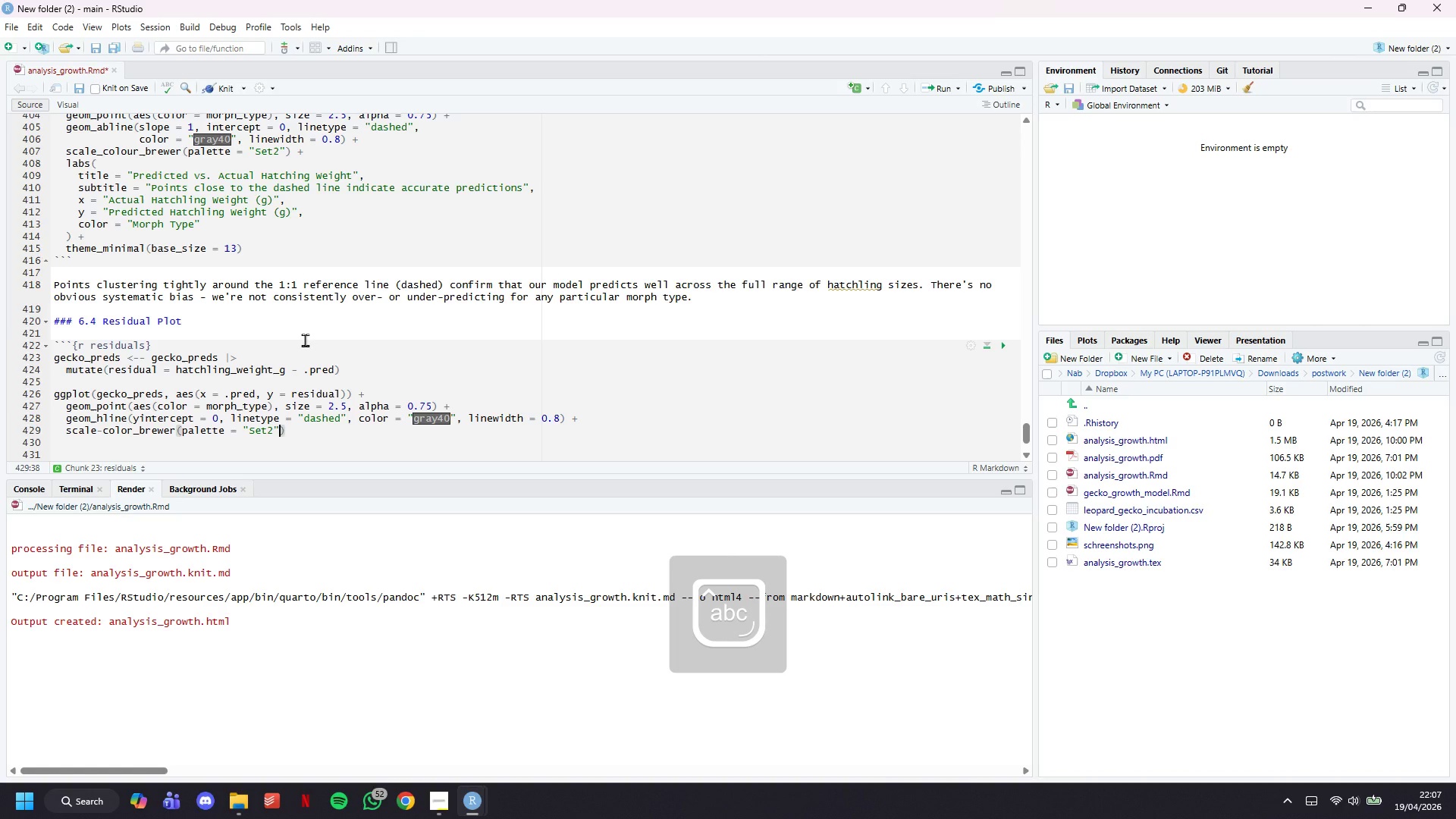 
 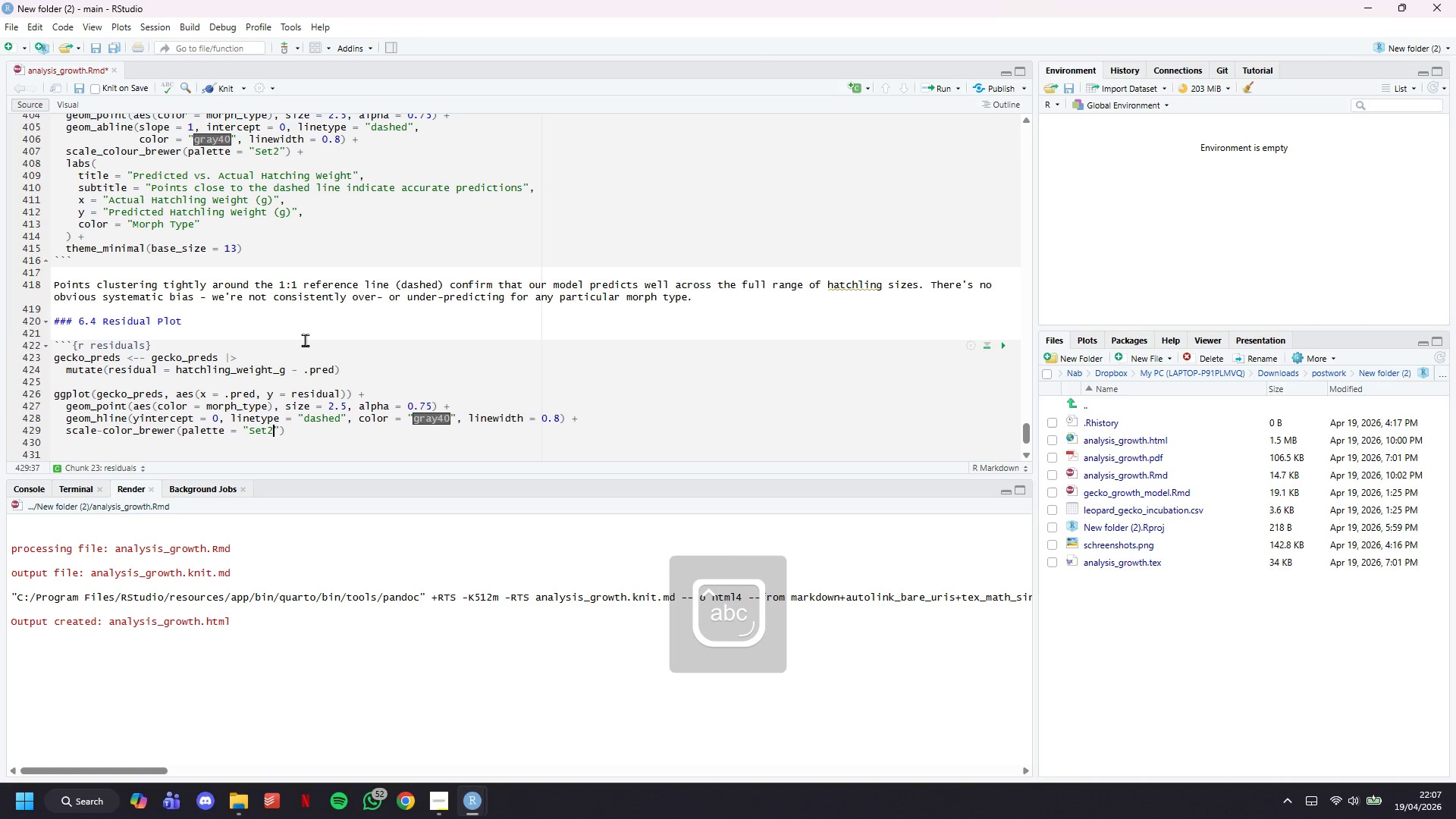 
key(ArrowRight)
 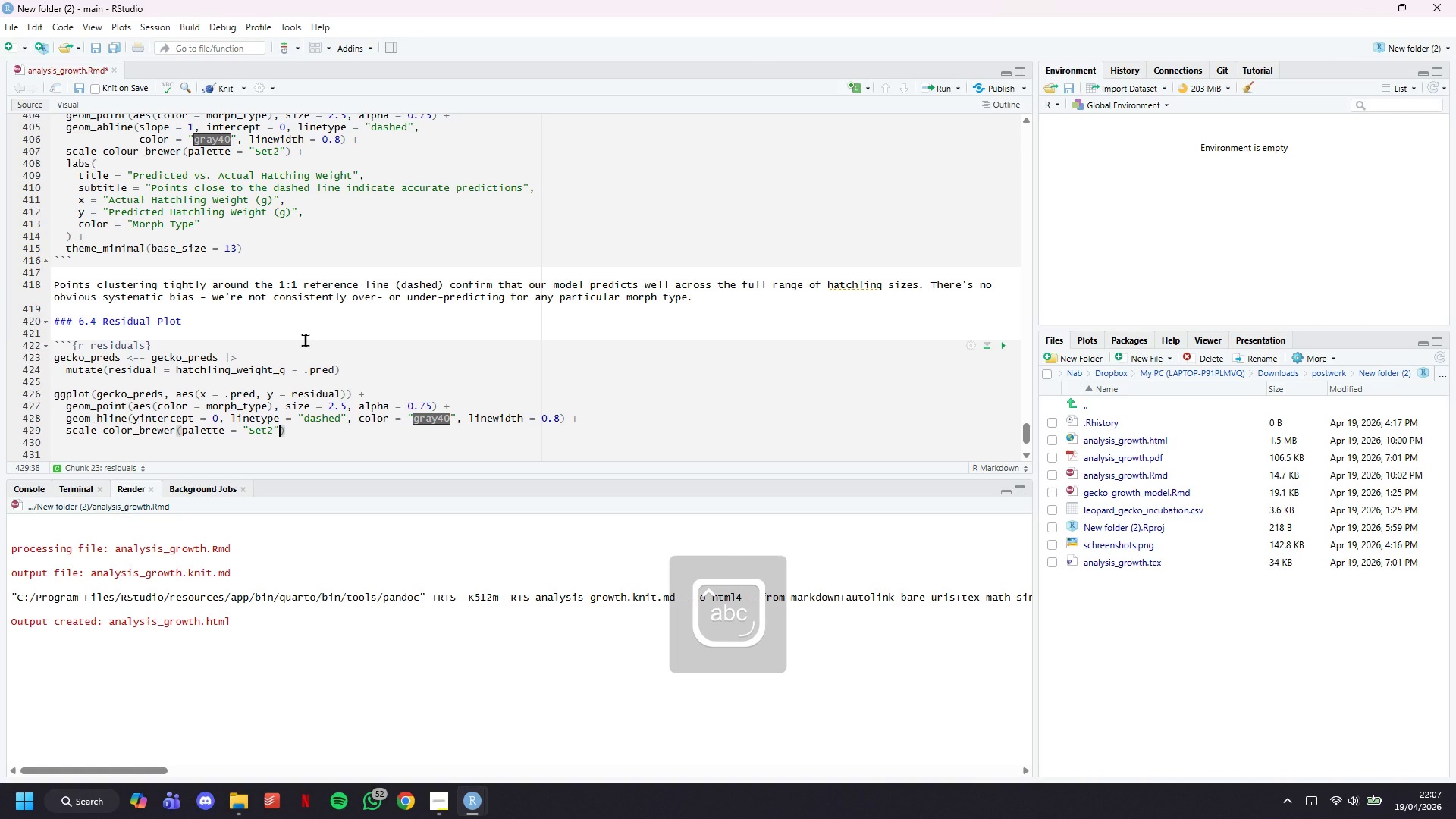 
key(ArrowRight)
 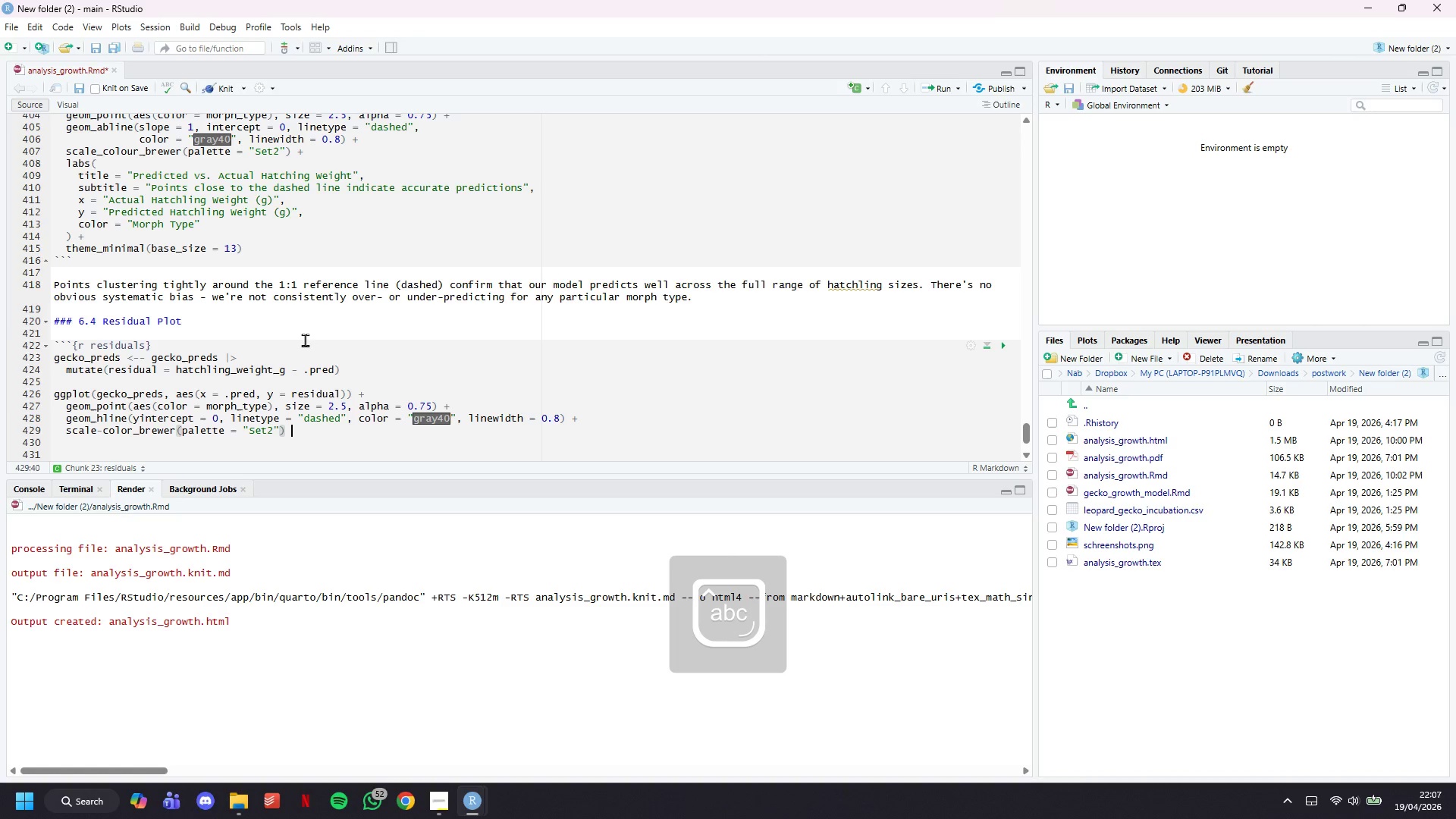 
key(Space)
 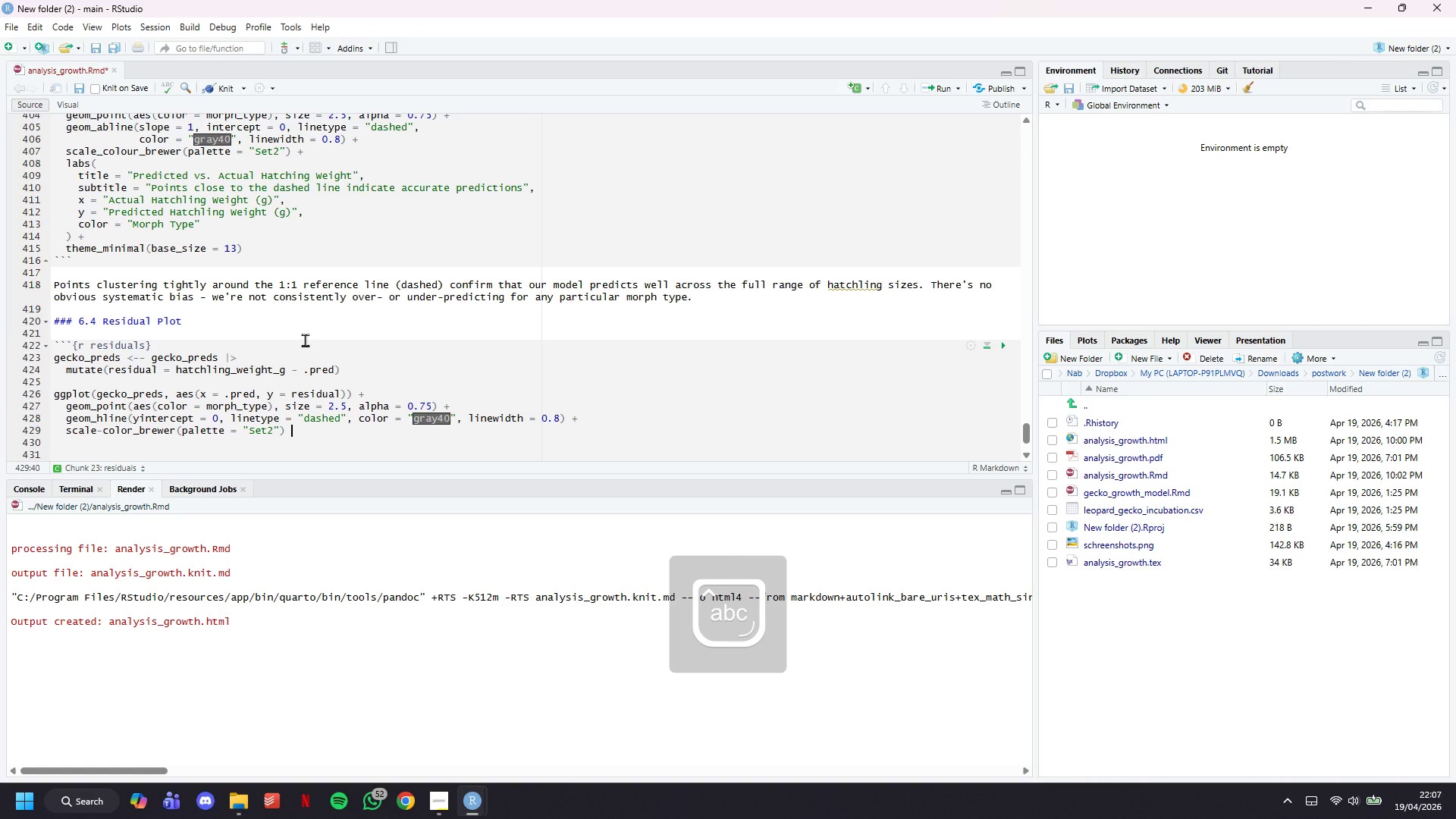 
key(Shift+Equal)
 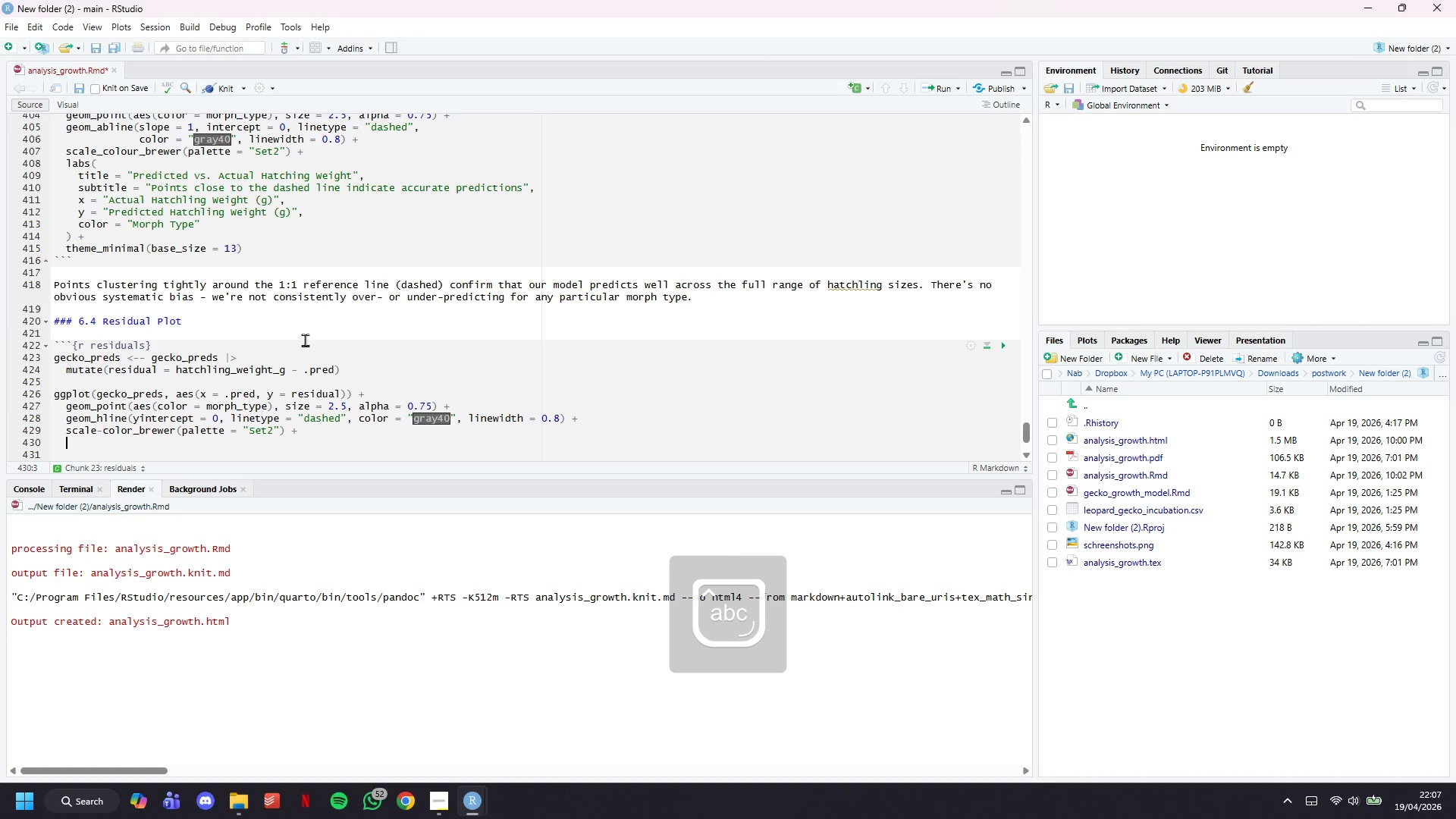 
key(Enter)
 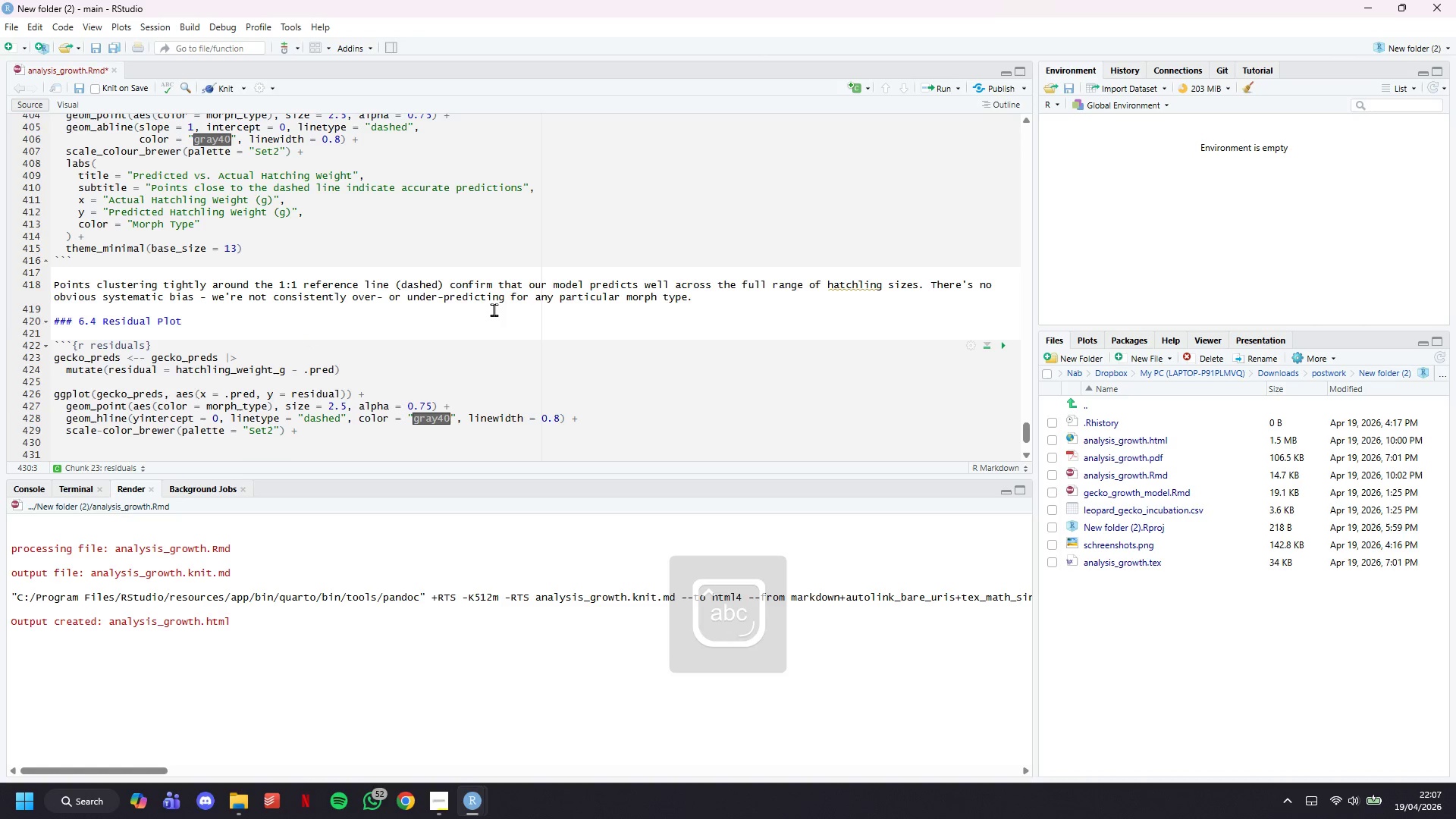 
scroll: coordinate [494, 309], scroll_direction: down, amount: 2.0
 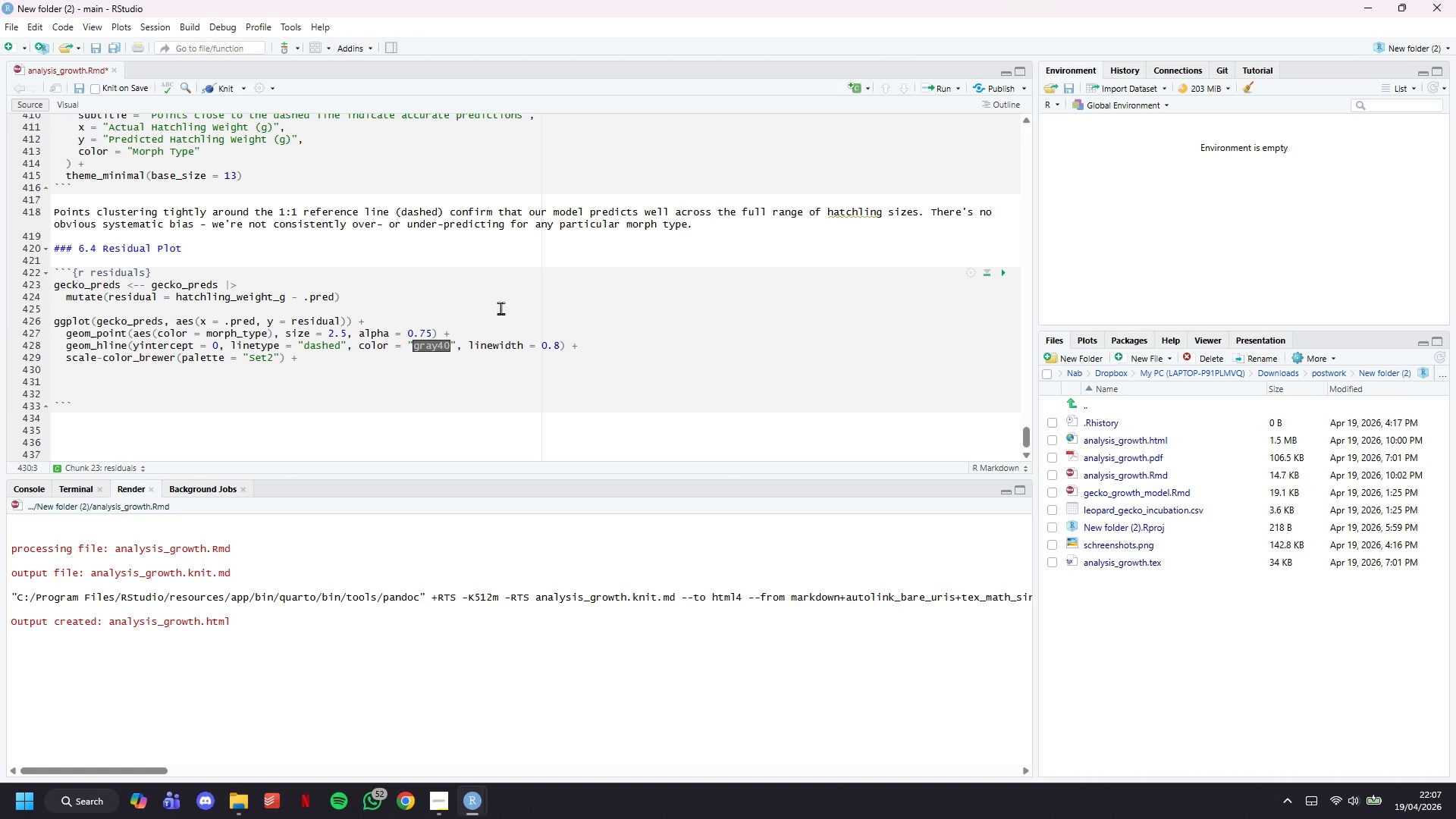 
type(labs()
 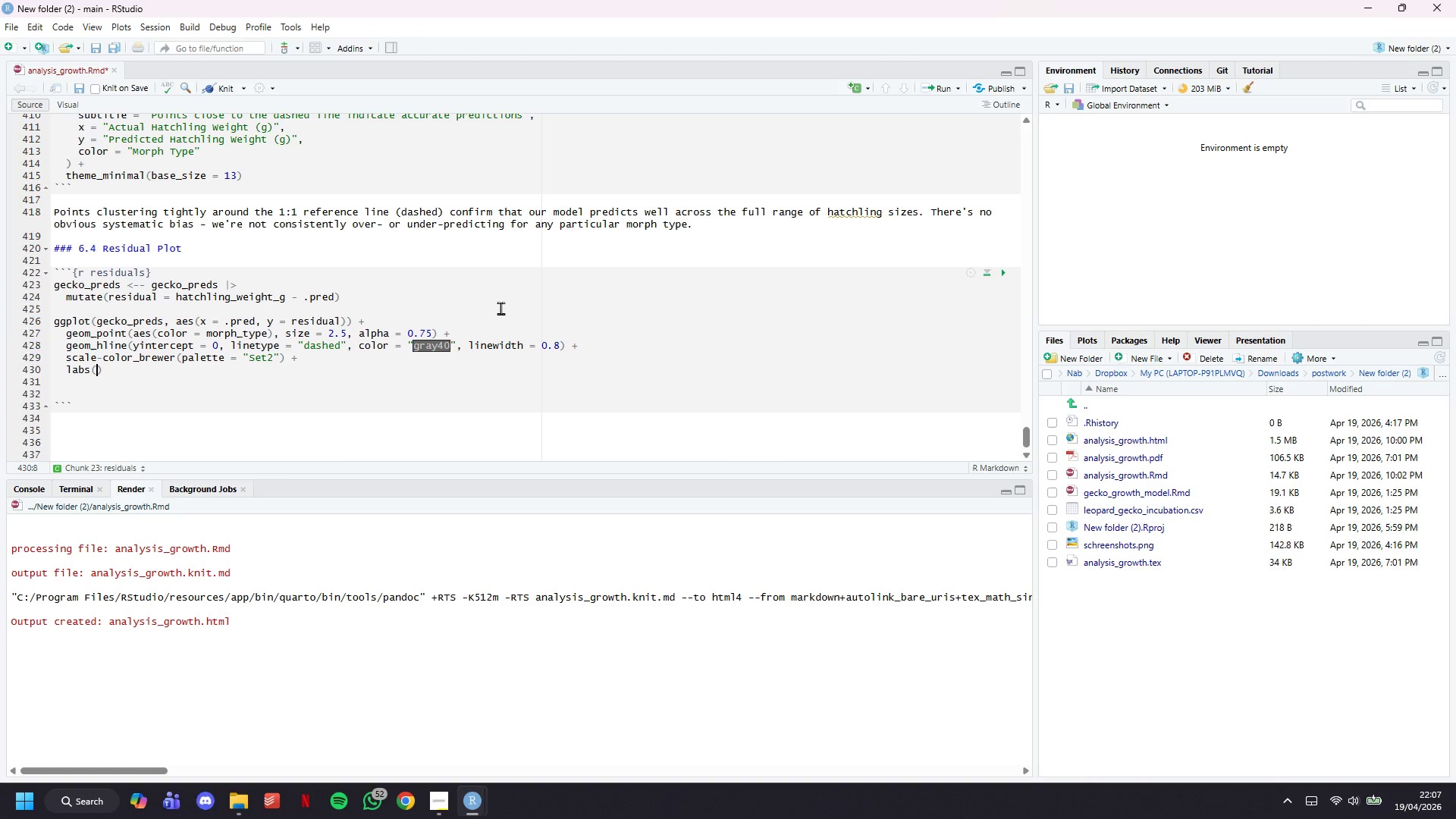 
key(Enter)
 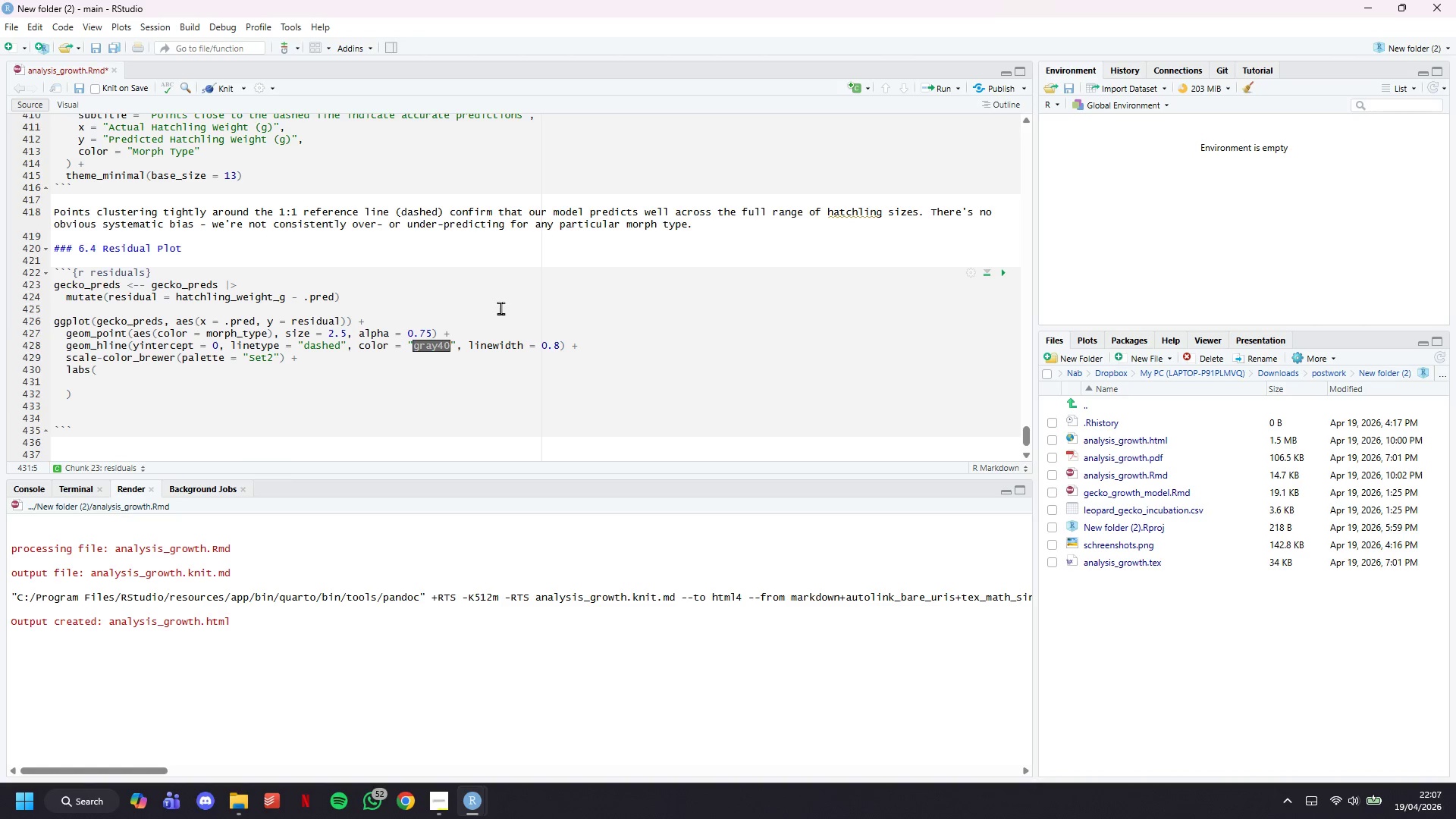 
type(title = "Residuals vs. FItted Values)
 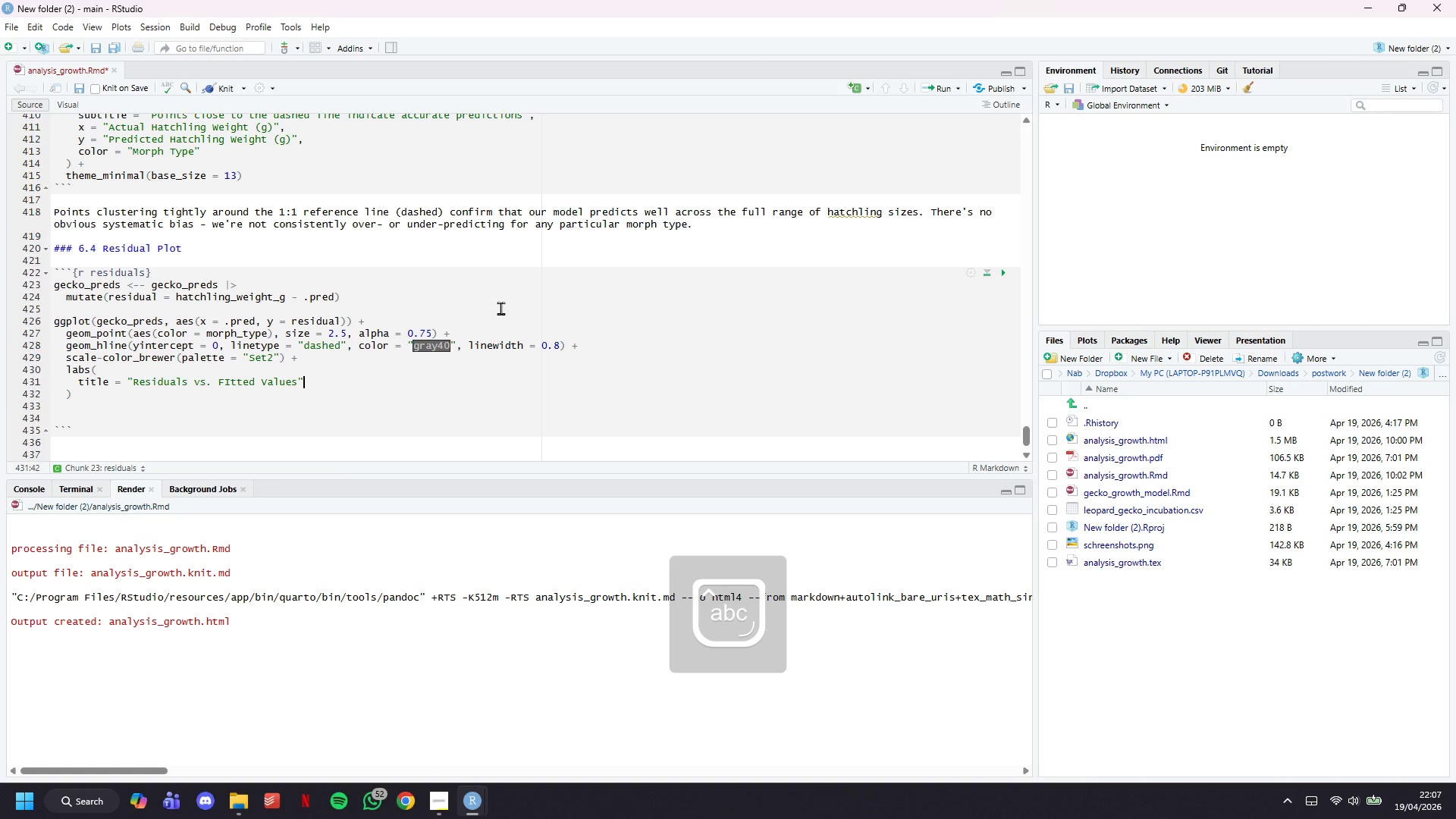 
 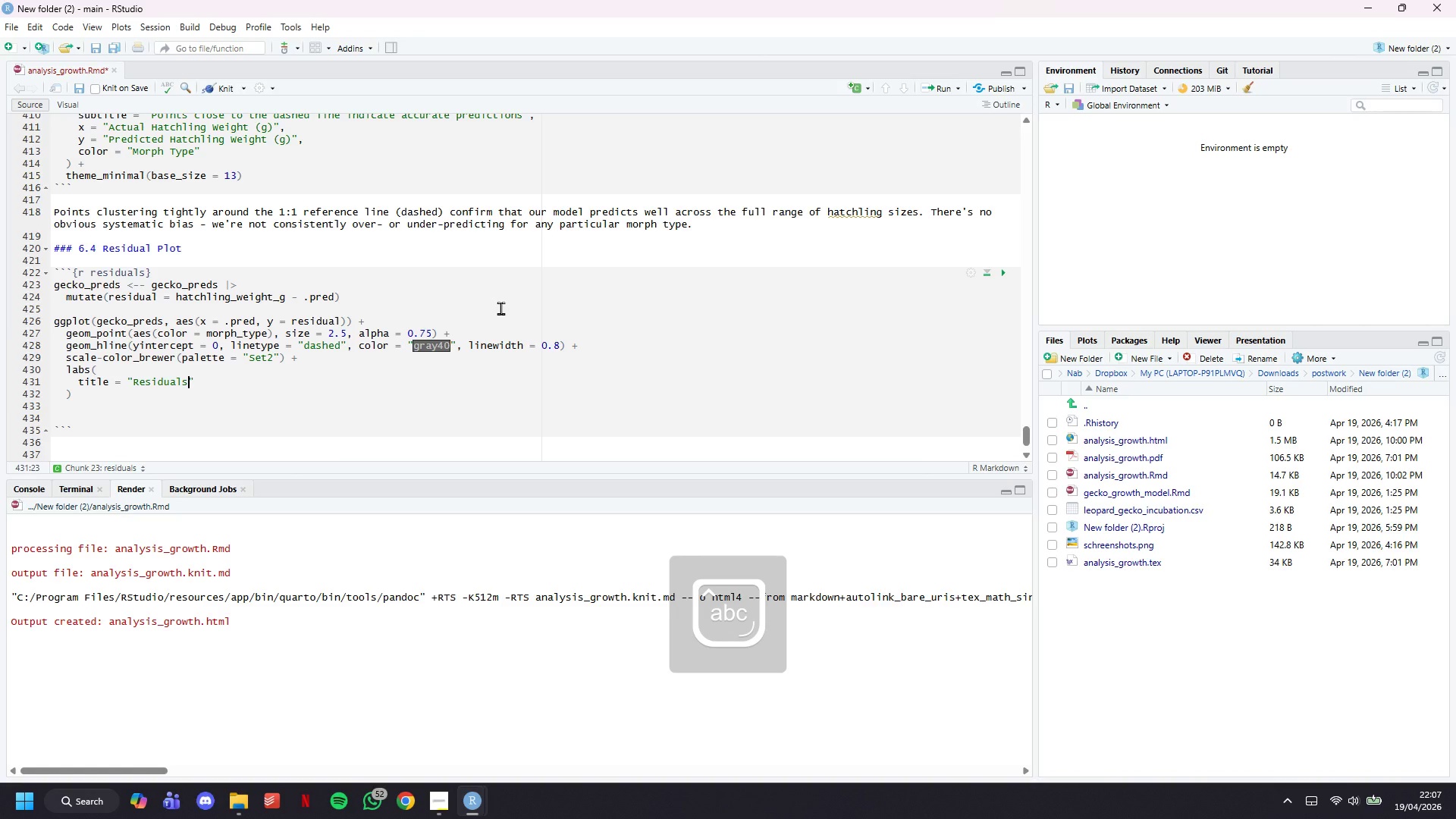 
key(ArrowRight)
 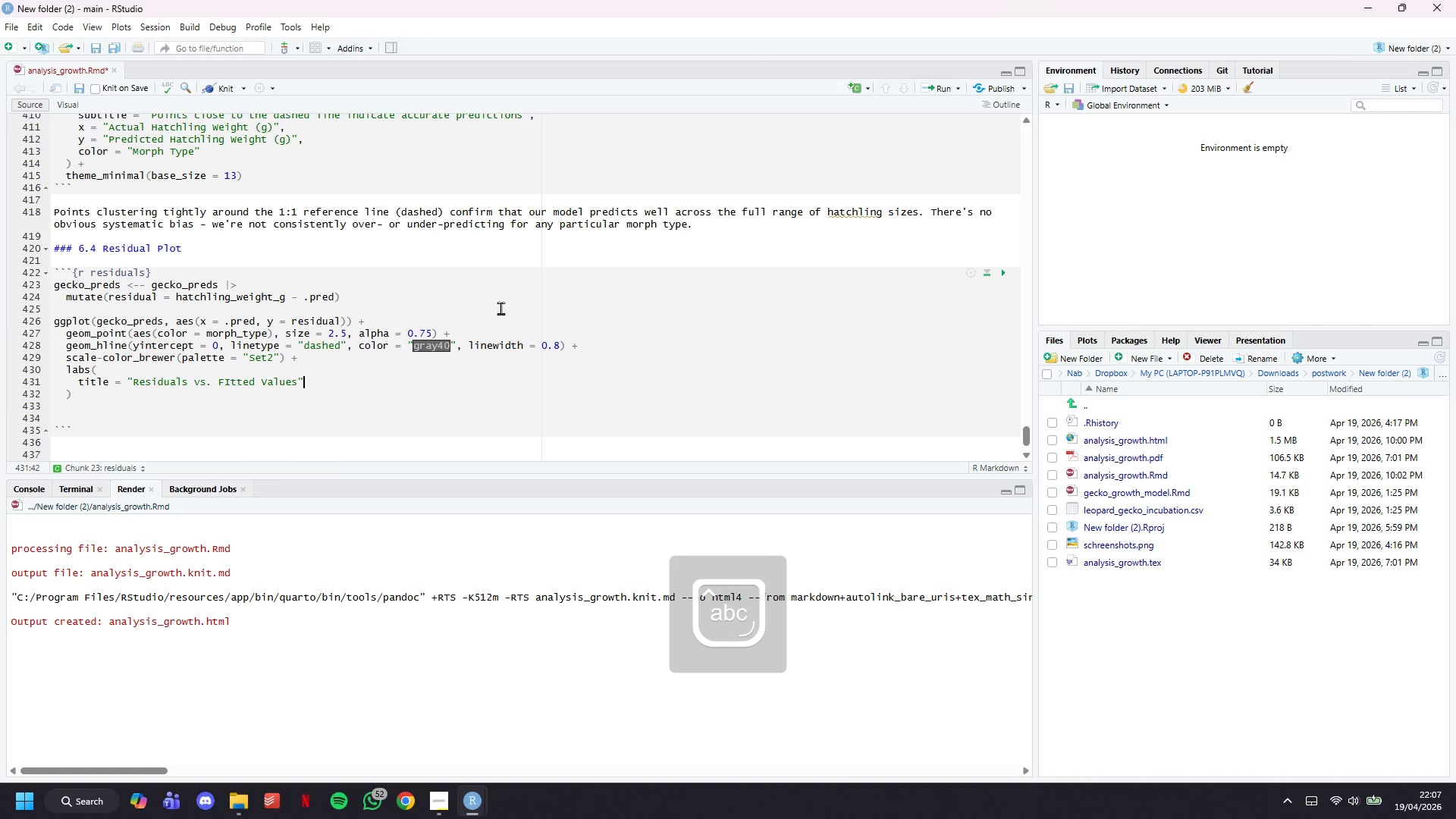 
key(Comma)
 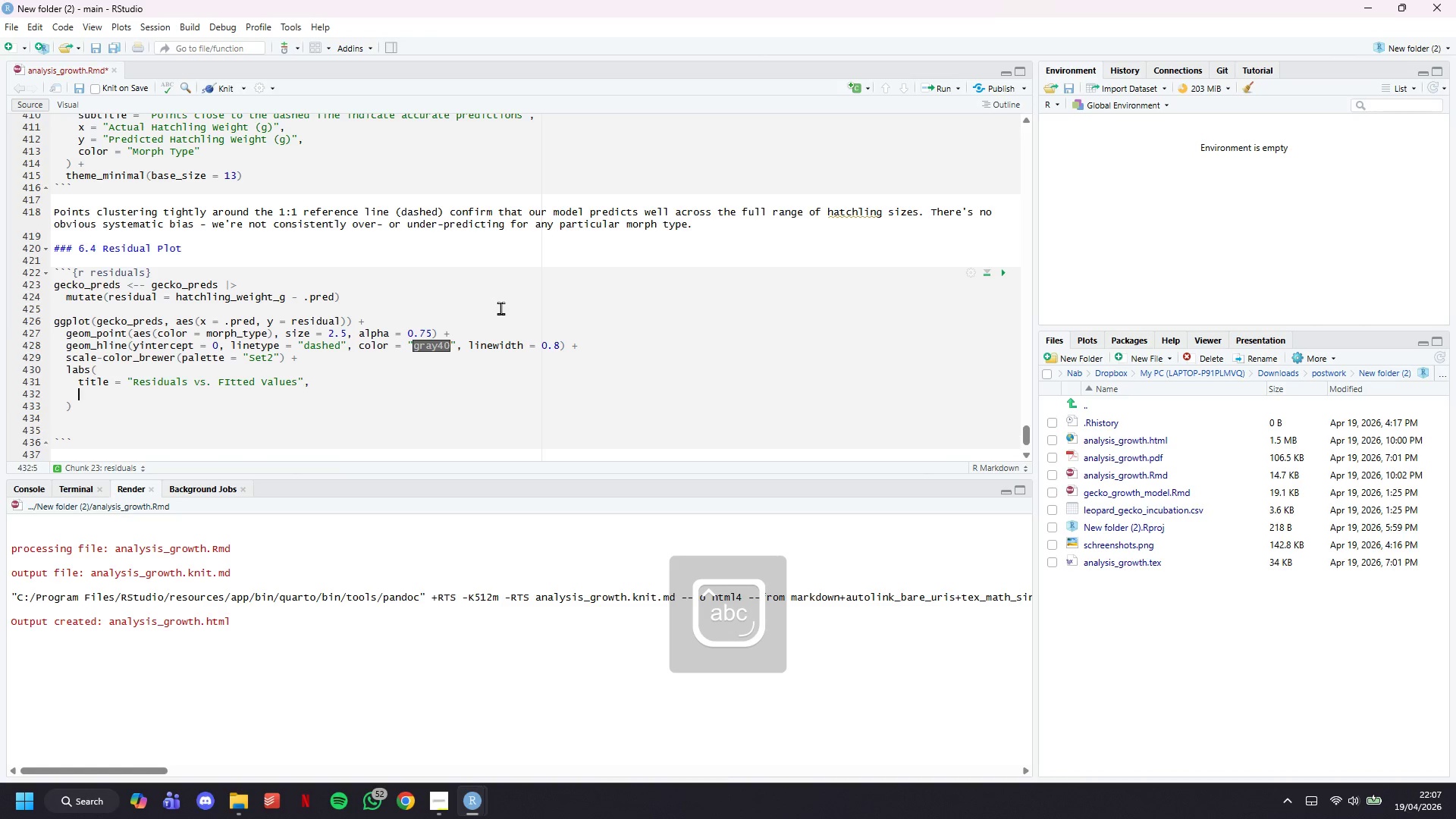 
key(Enter)
 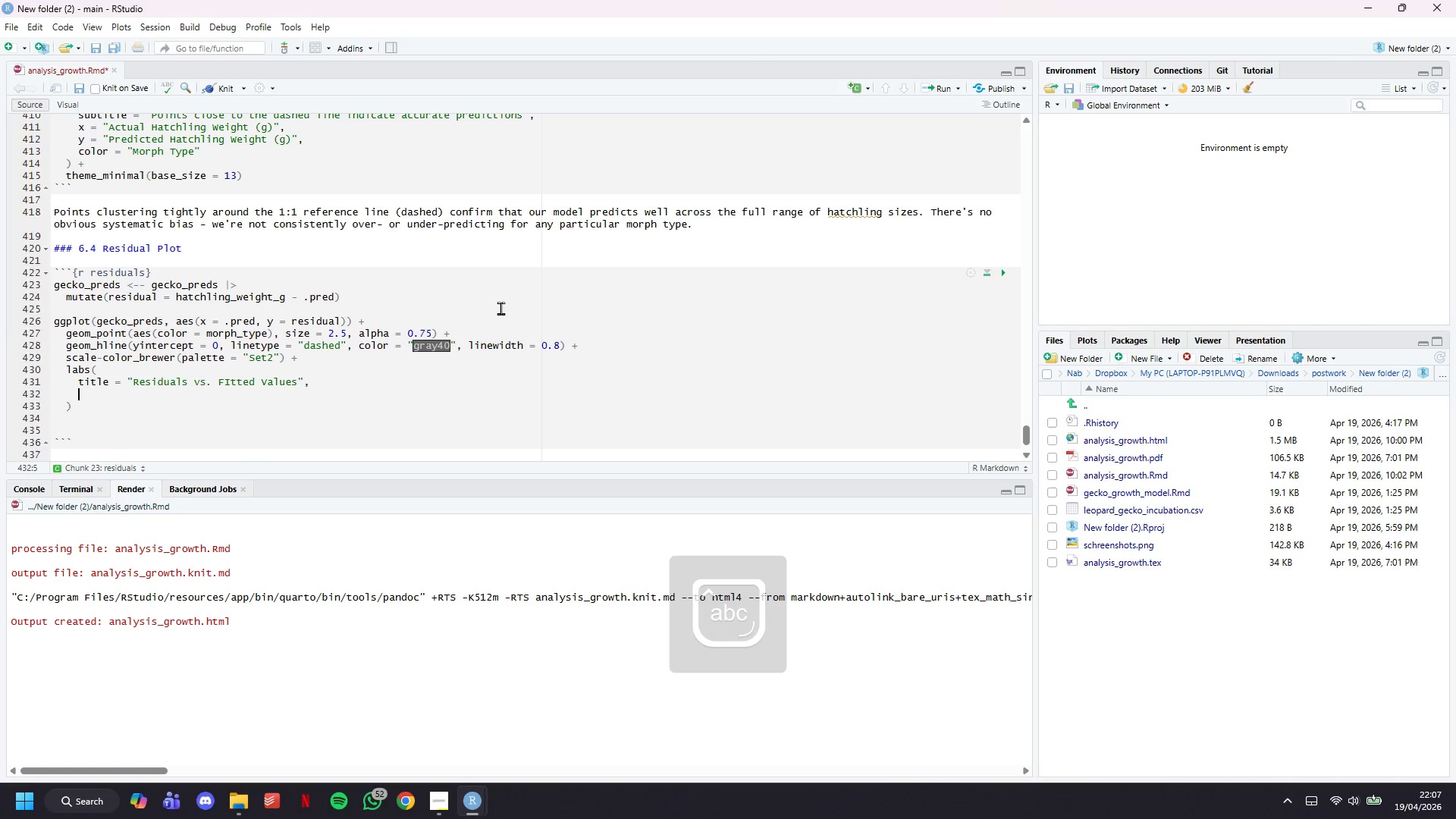 
type(subtitle = "Randomly scattered )
 